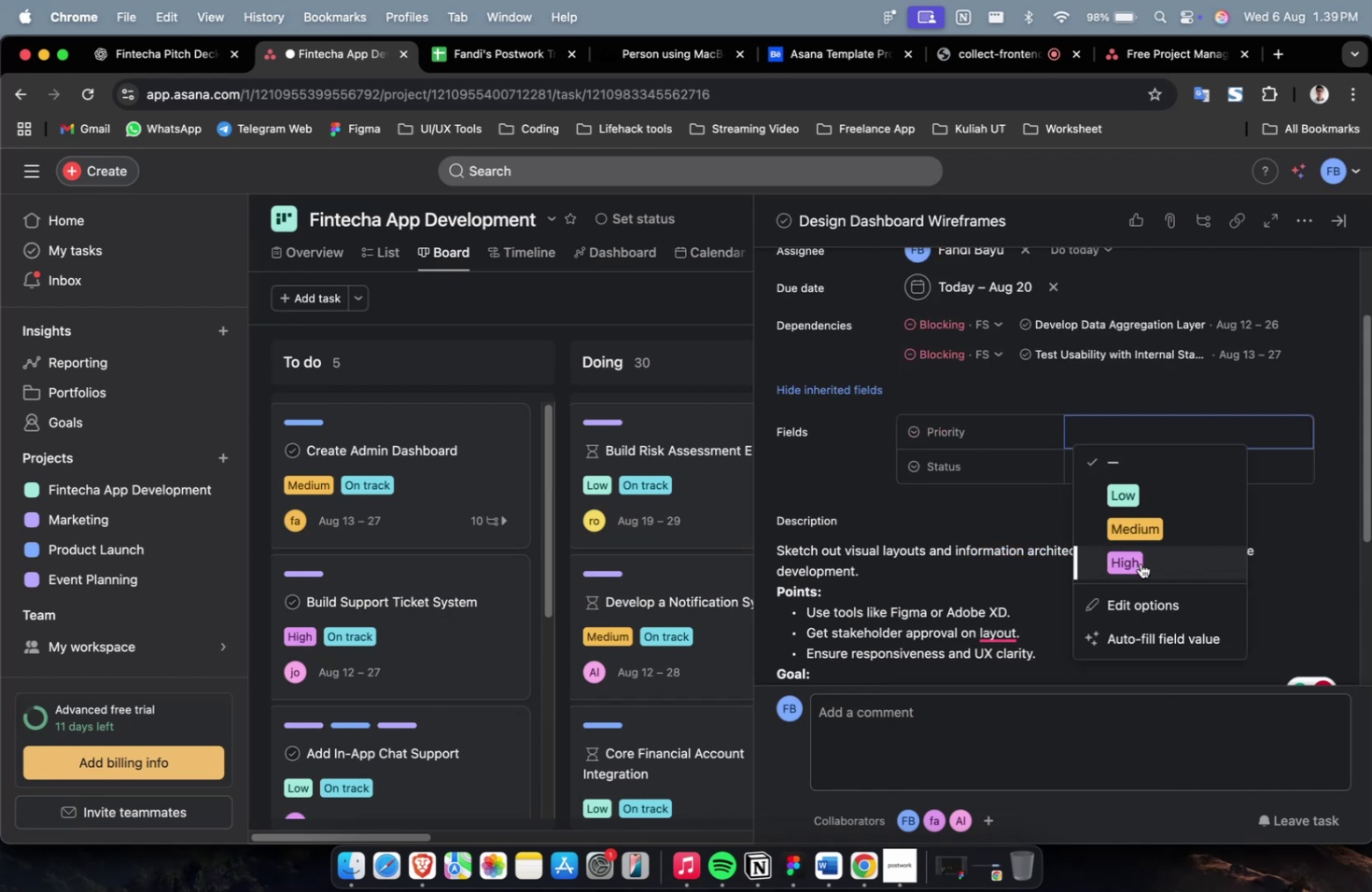 
left_click([1140, 563])
 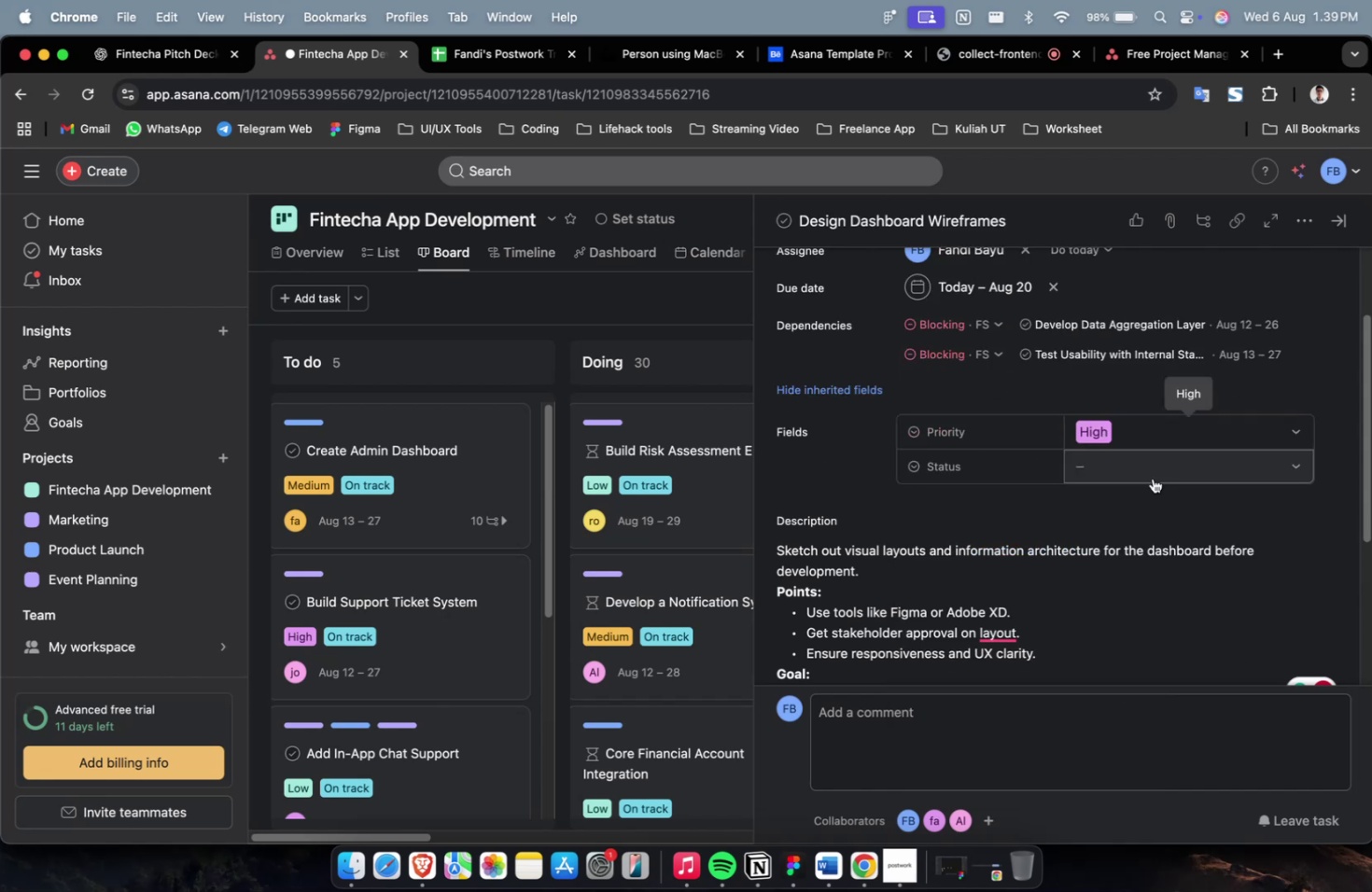 
left_click([1152, 478])
 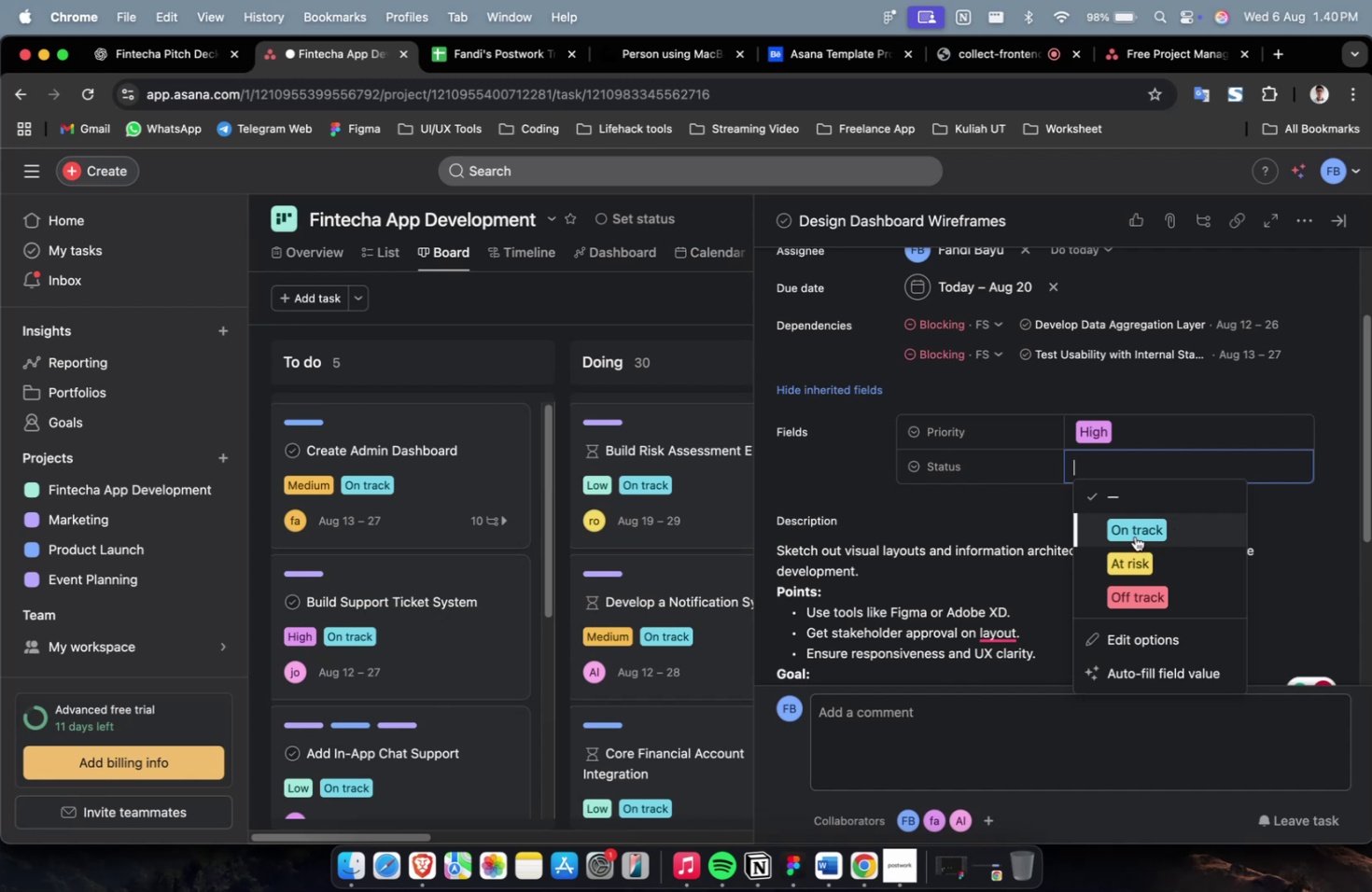 
left_click([1133, 536])
 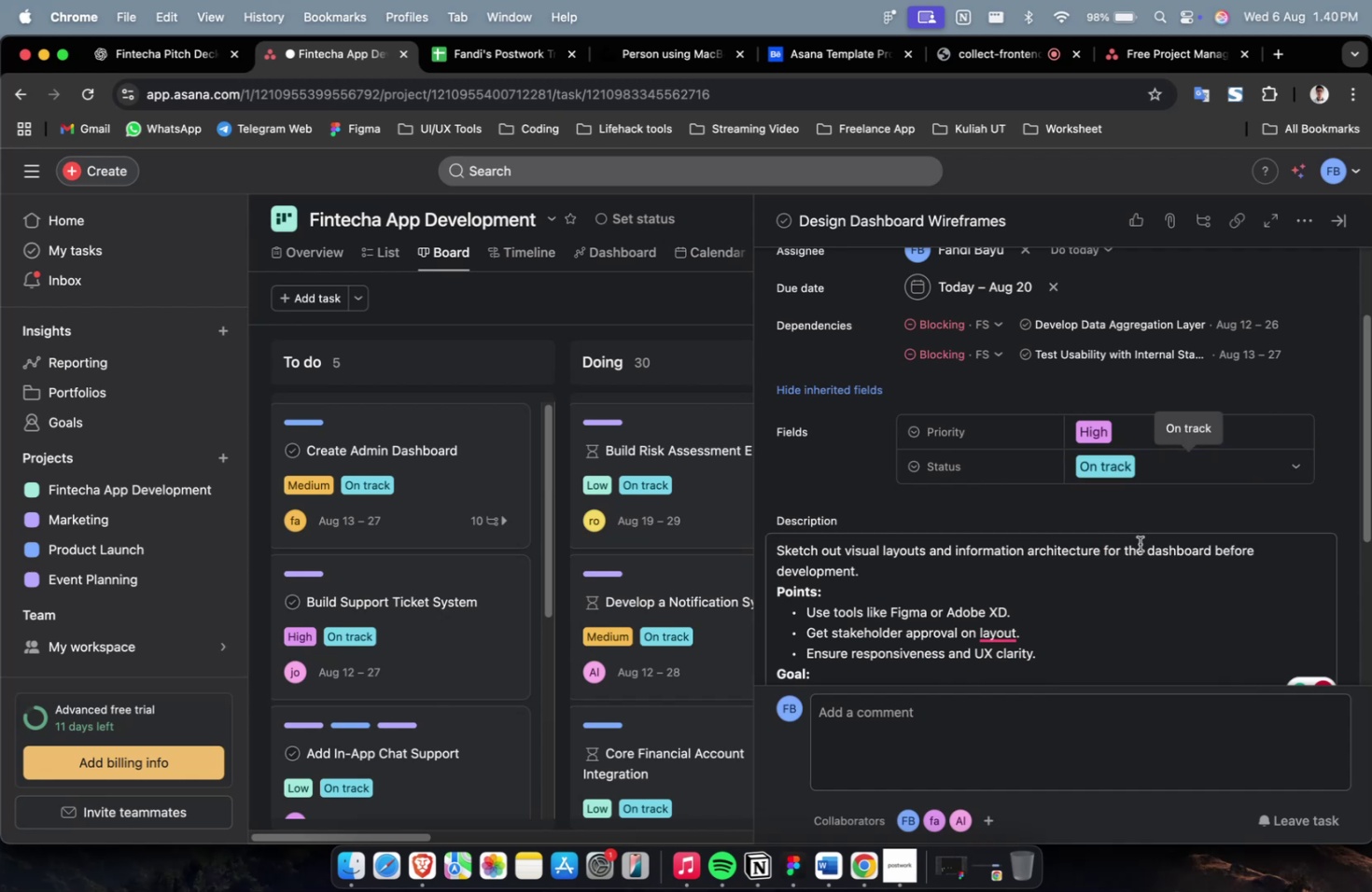 
scroll: coordinate [1140, 550], scroll_direction: down, amount: 7.0
 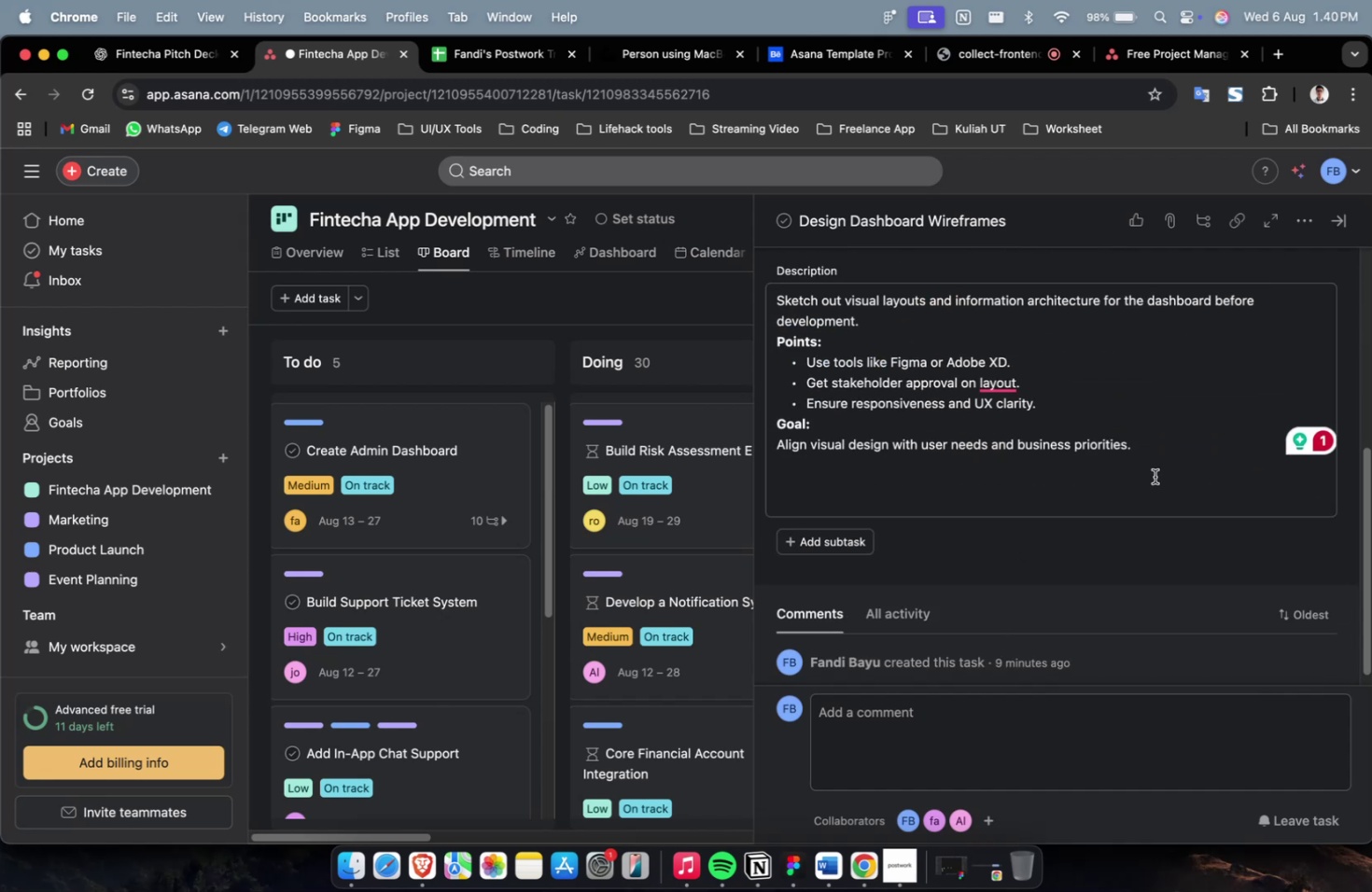 
left_click_drag(start_coordinate=[1150, 465], to_coordinate=[820, 345])
 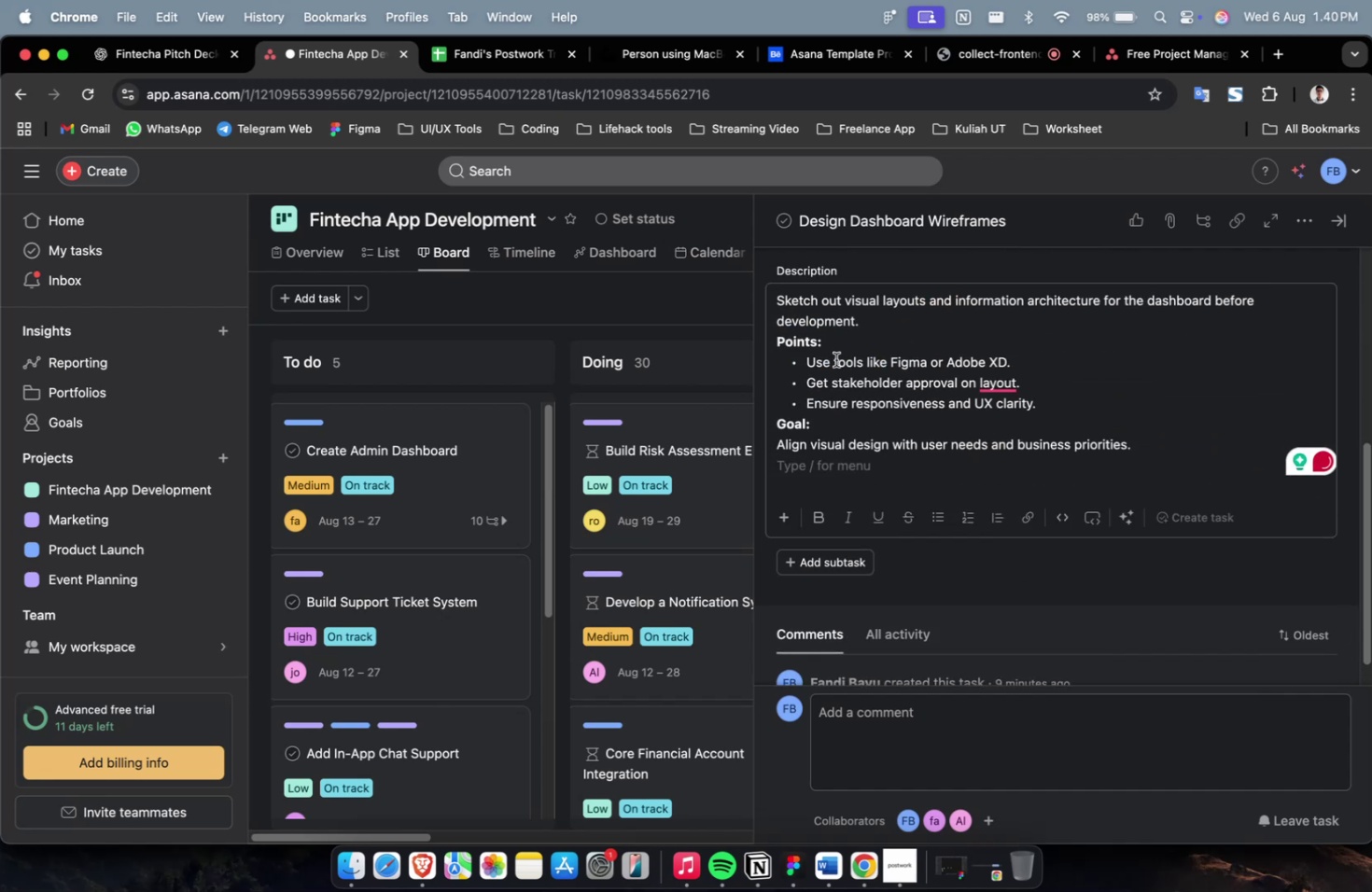 
scroll: coordinate [835, 360], scroll_direction: up, amount: 3.0
 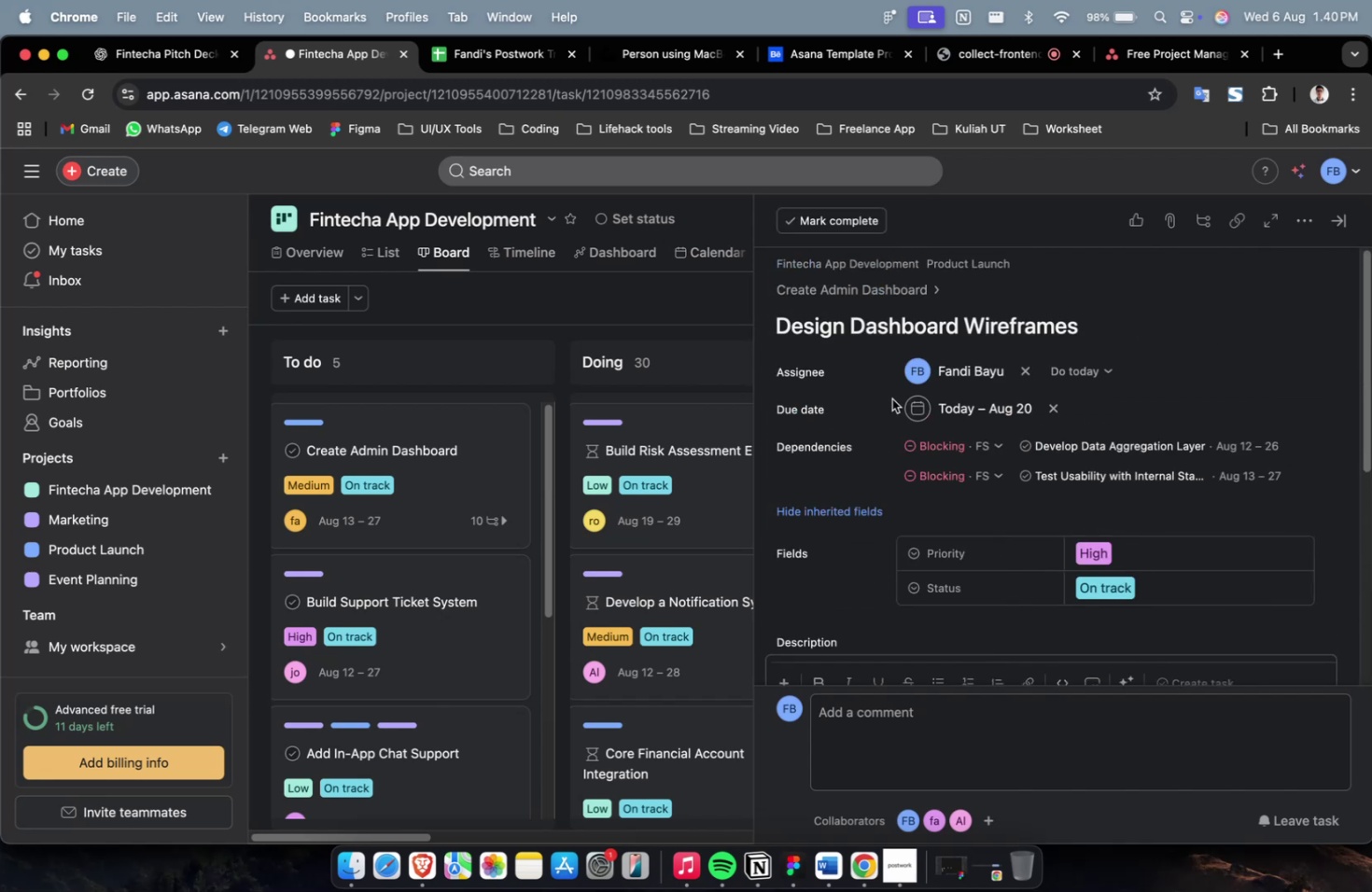 
scroll: coordinate [941, 428], scroll_direction: down, amount: 24.0
 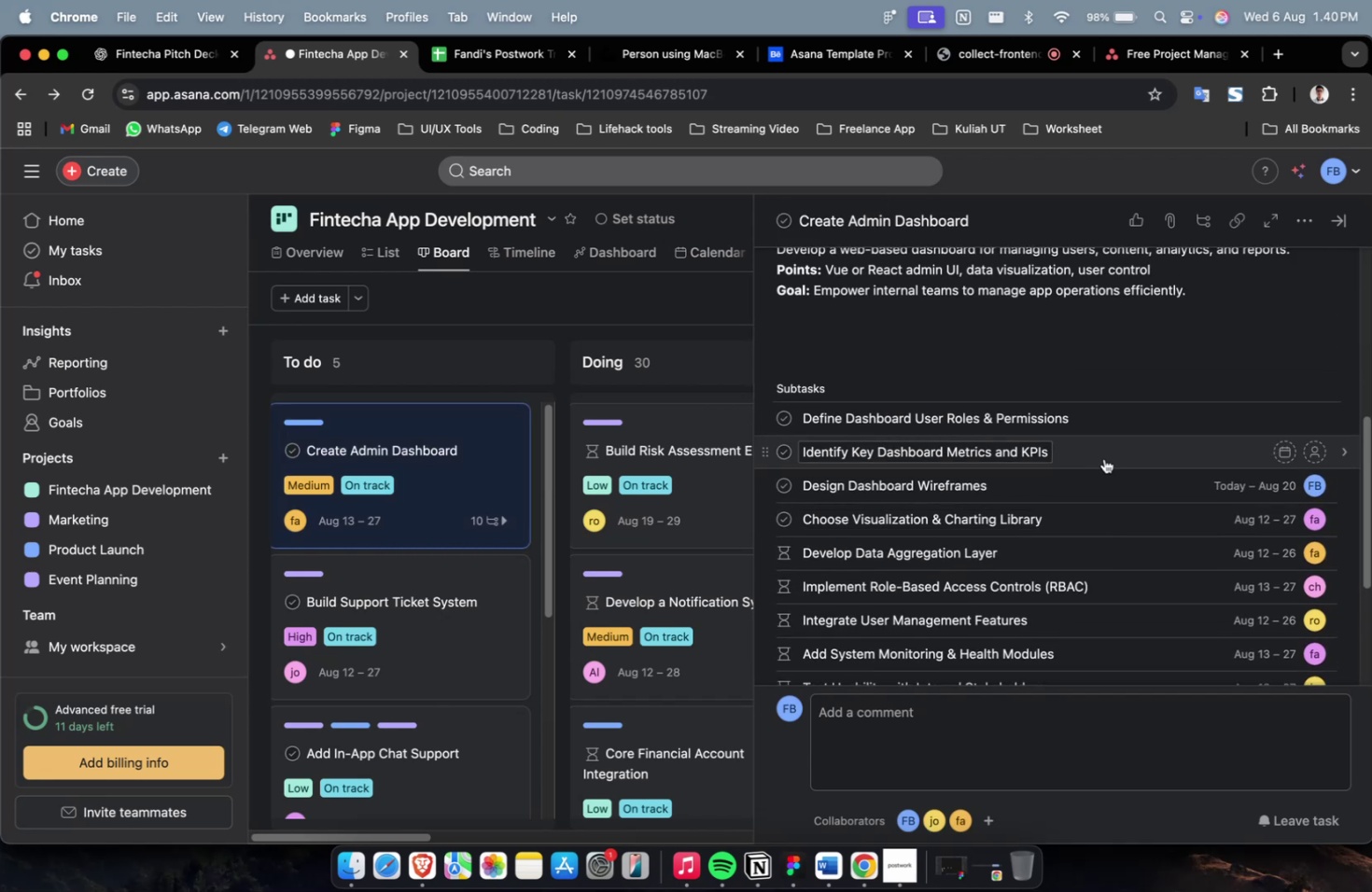 
left_click([1104, 460])
 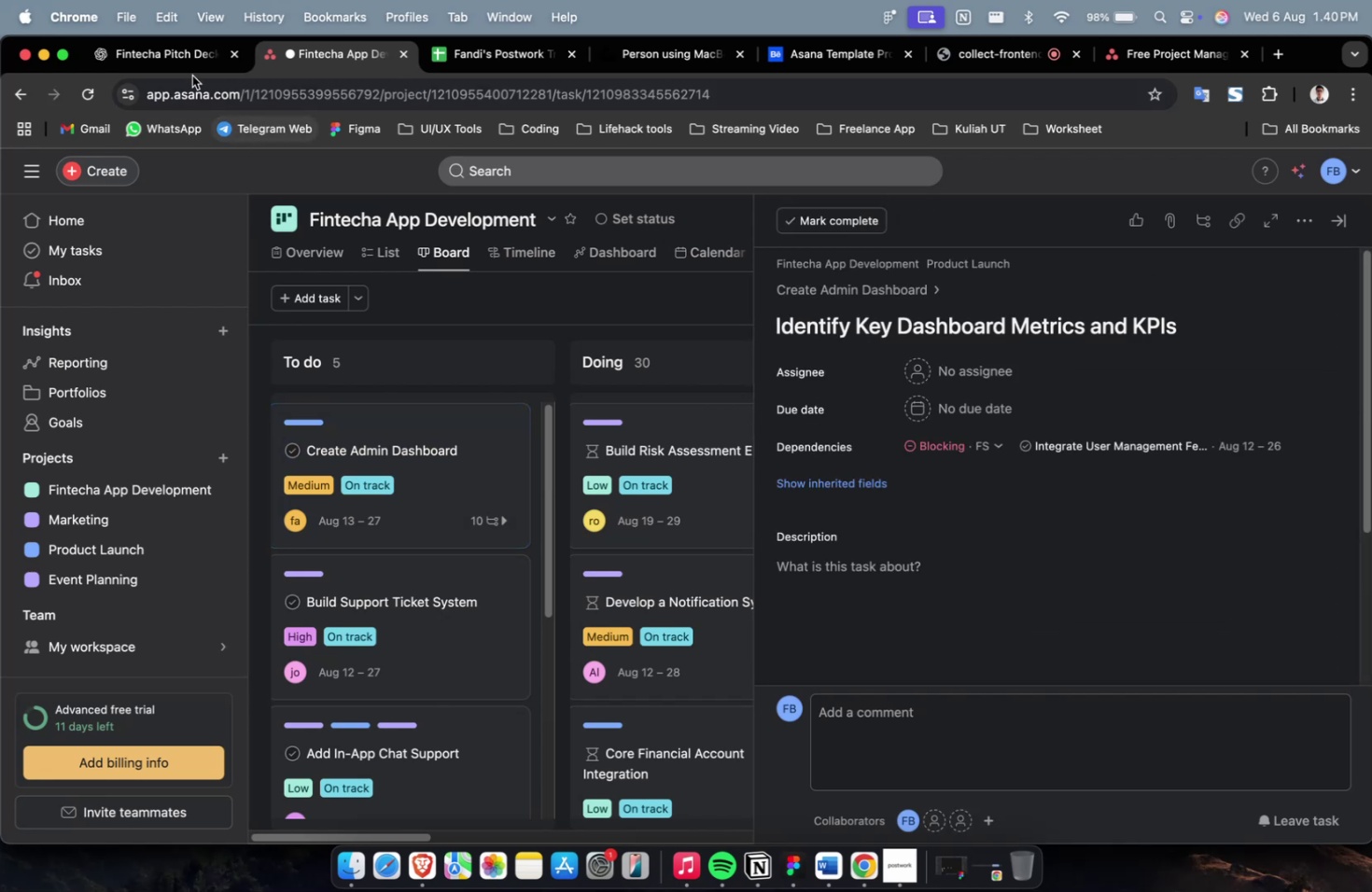 
left_click([183, 50])
 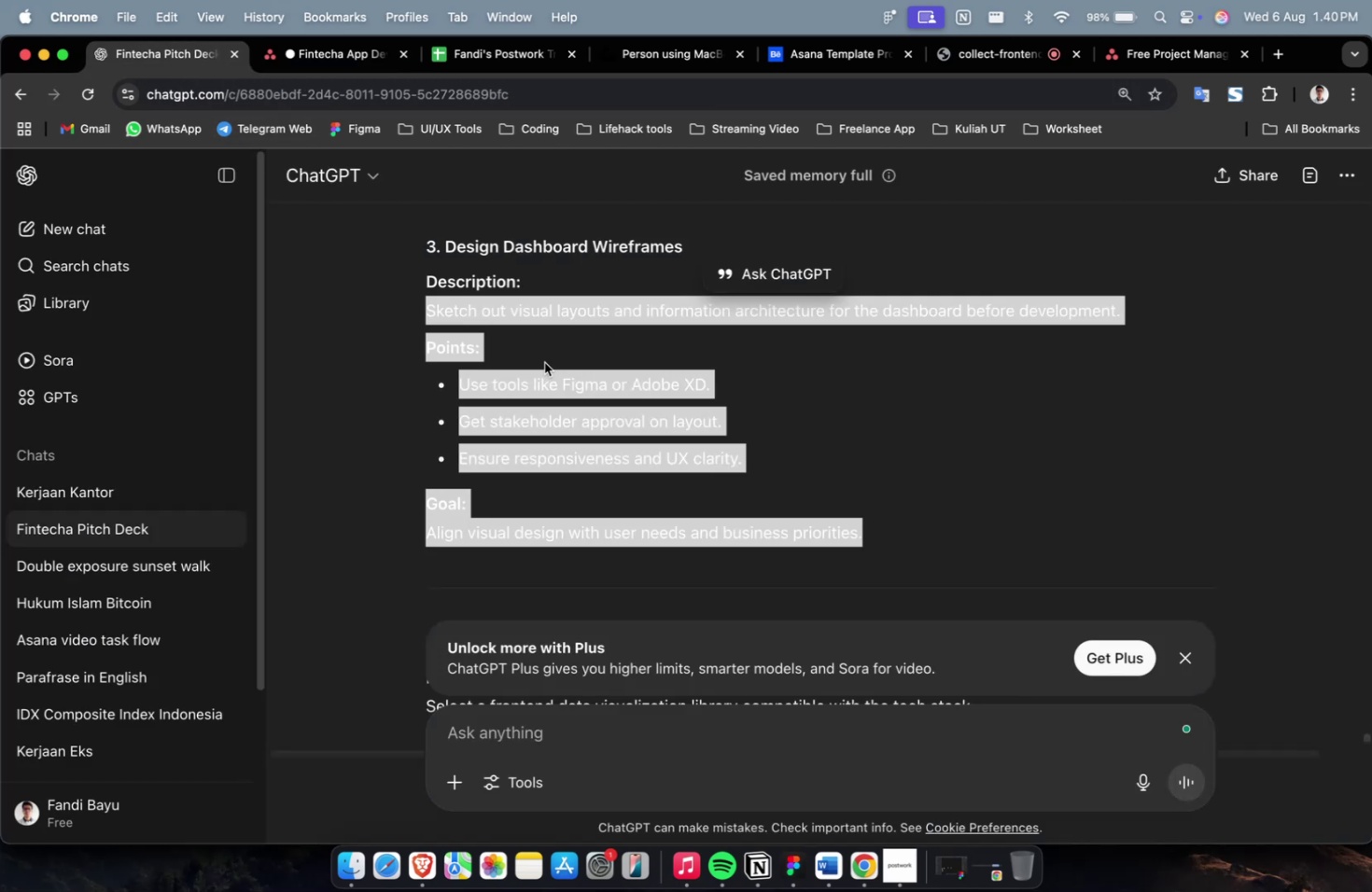 
scroll: coordinate [565, 376], scroll_direction: up, amount: 9.0
 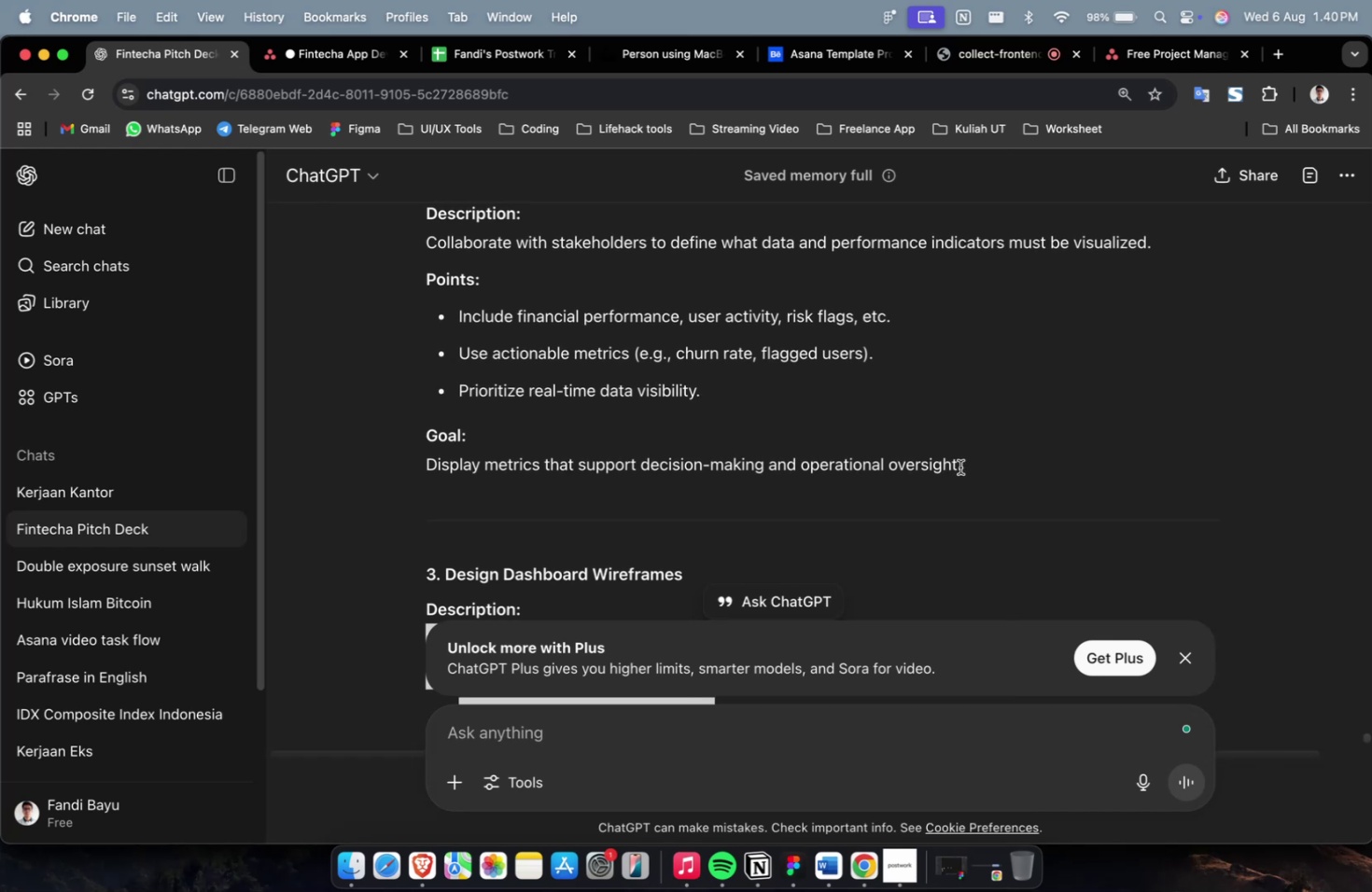 
left_click_drag(start_coordinate=[1007, 479], to_coordinate=[421, 242])
 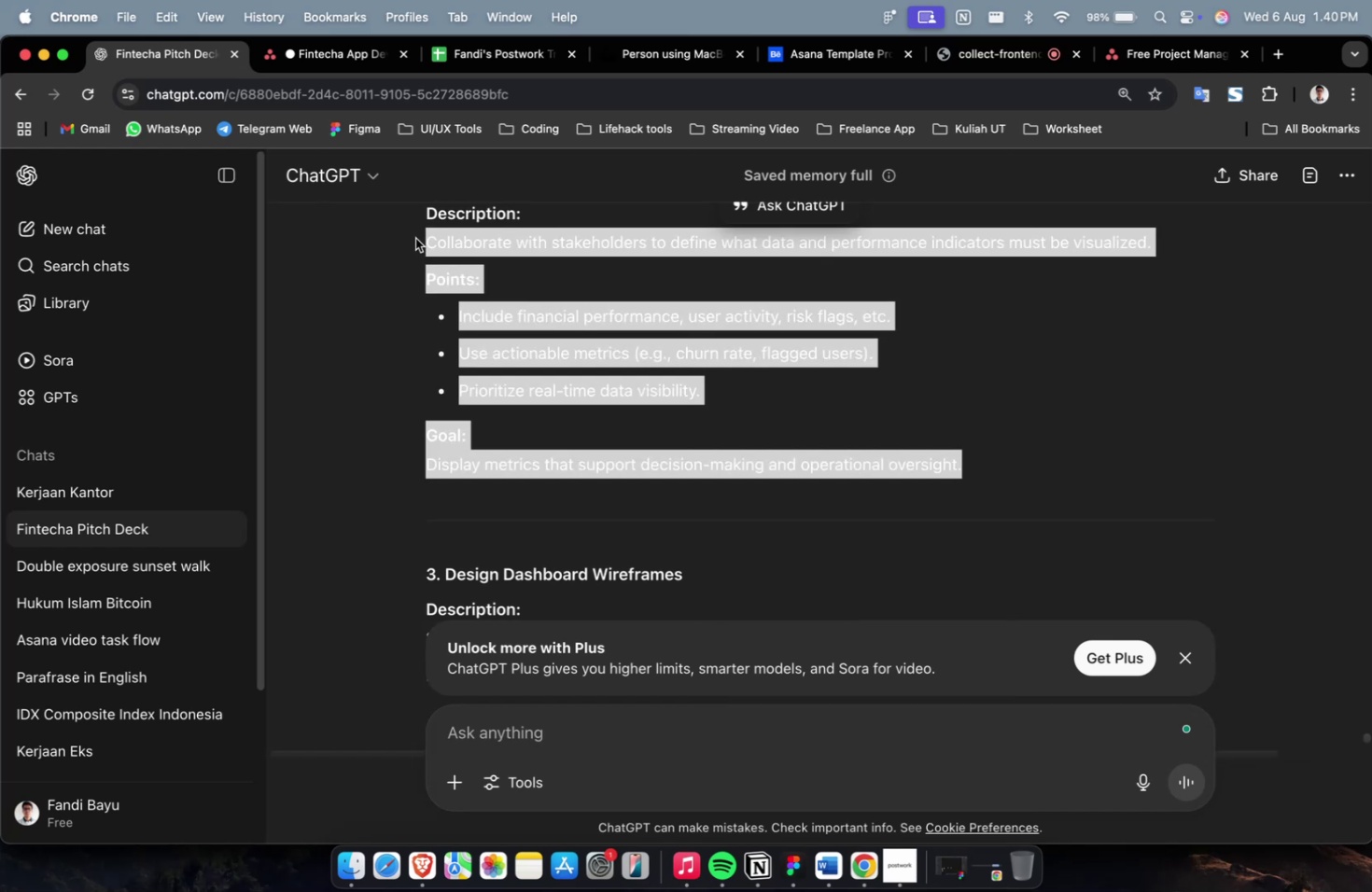 
key(Meta+CommandLeft)
 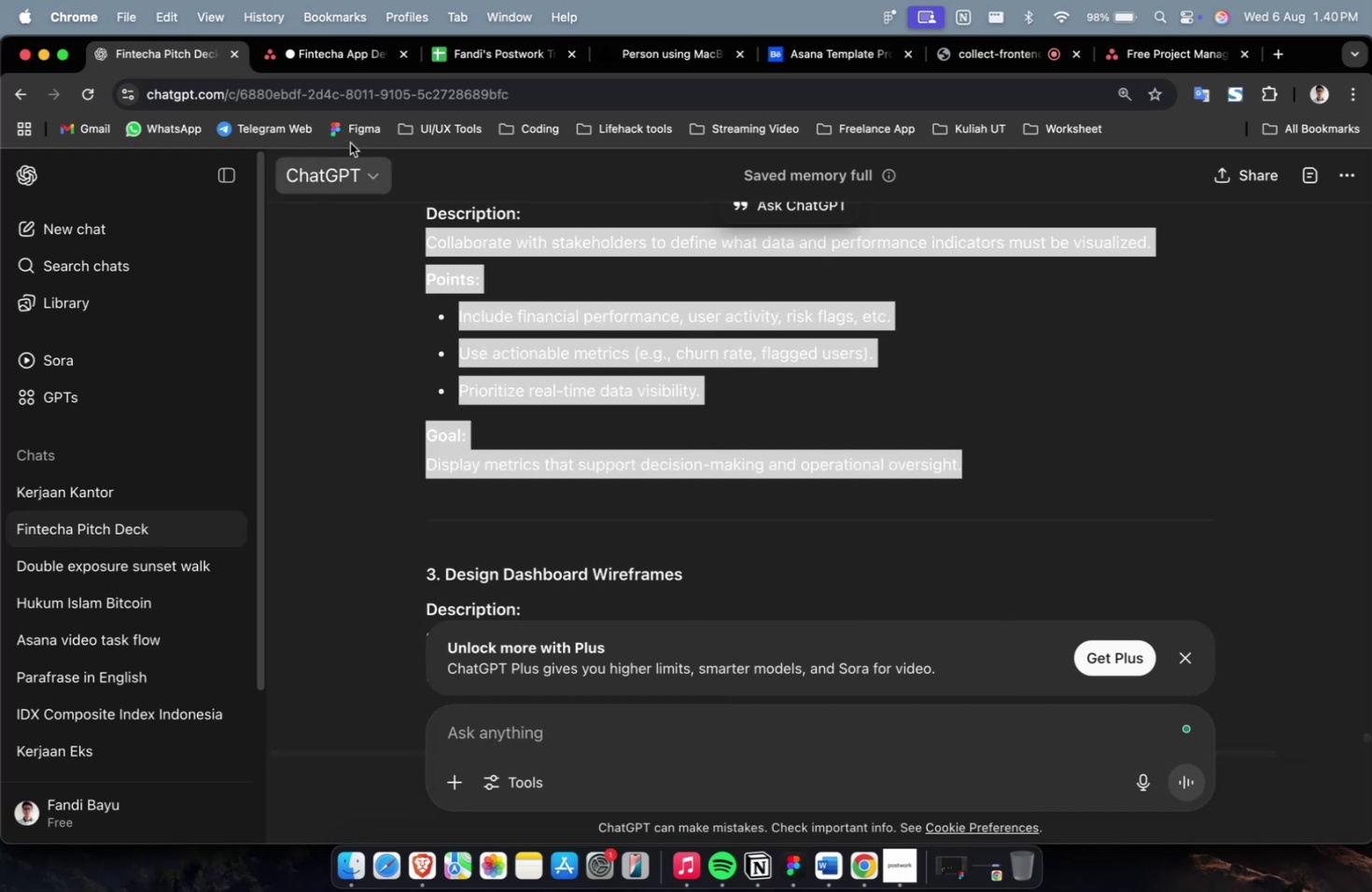 
key(Meta+C)
 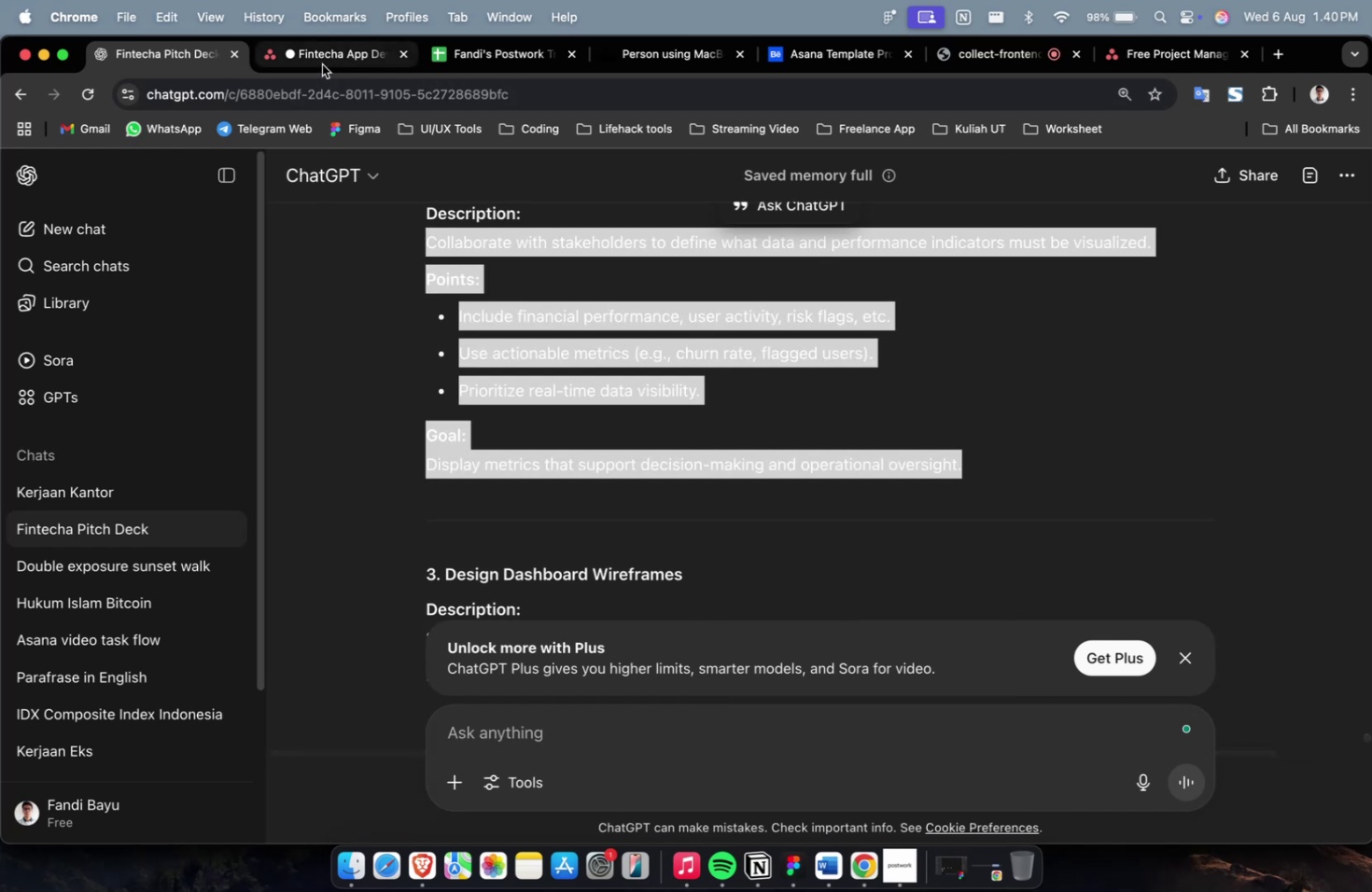 
left_click([322, 64])
 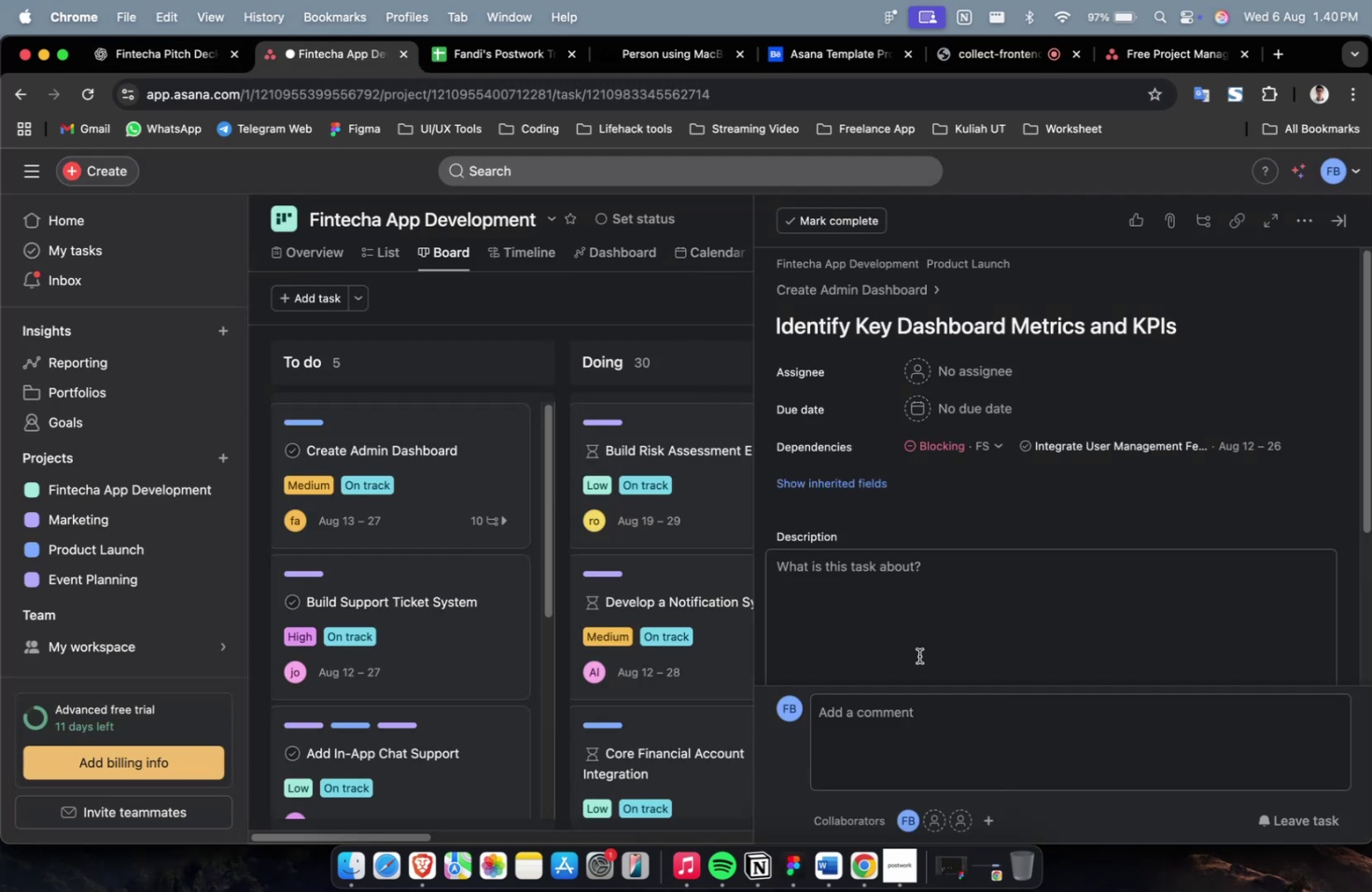 
left_click([921, 620])
 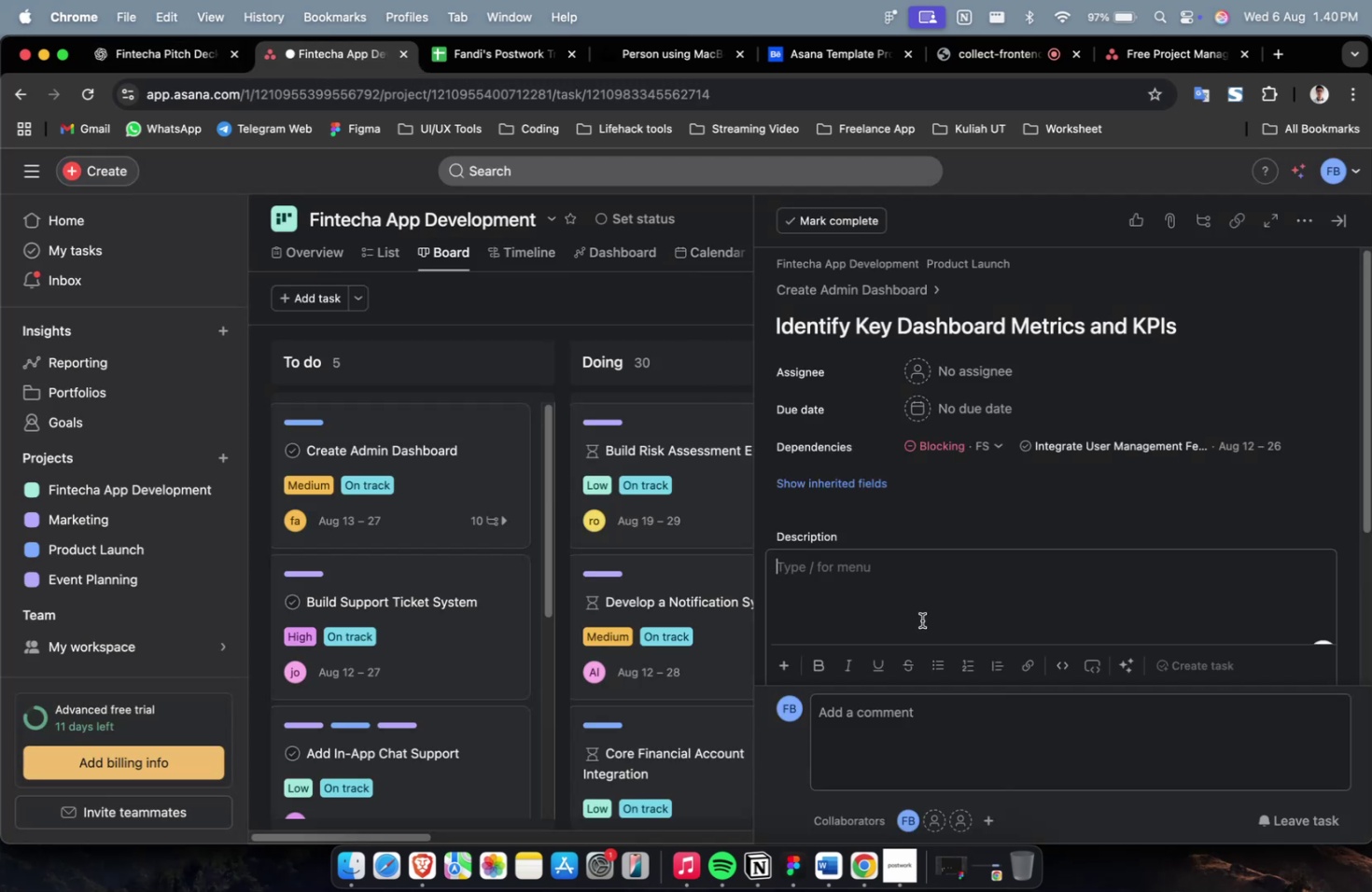 
key(Meta+V)
 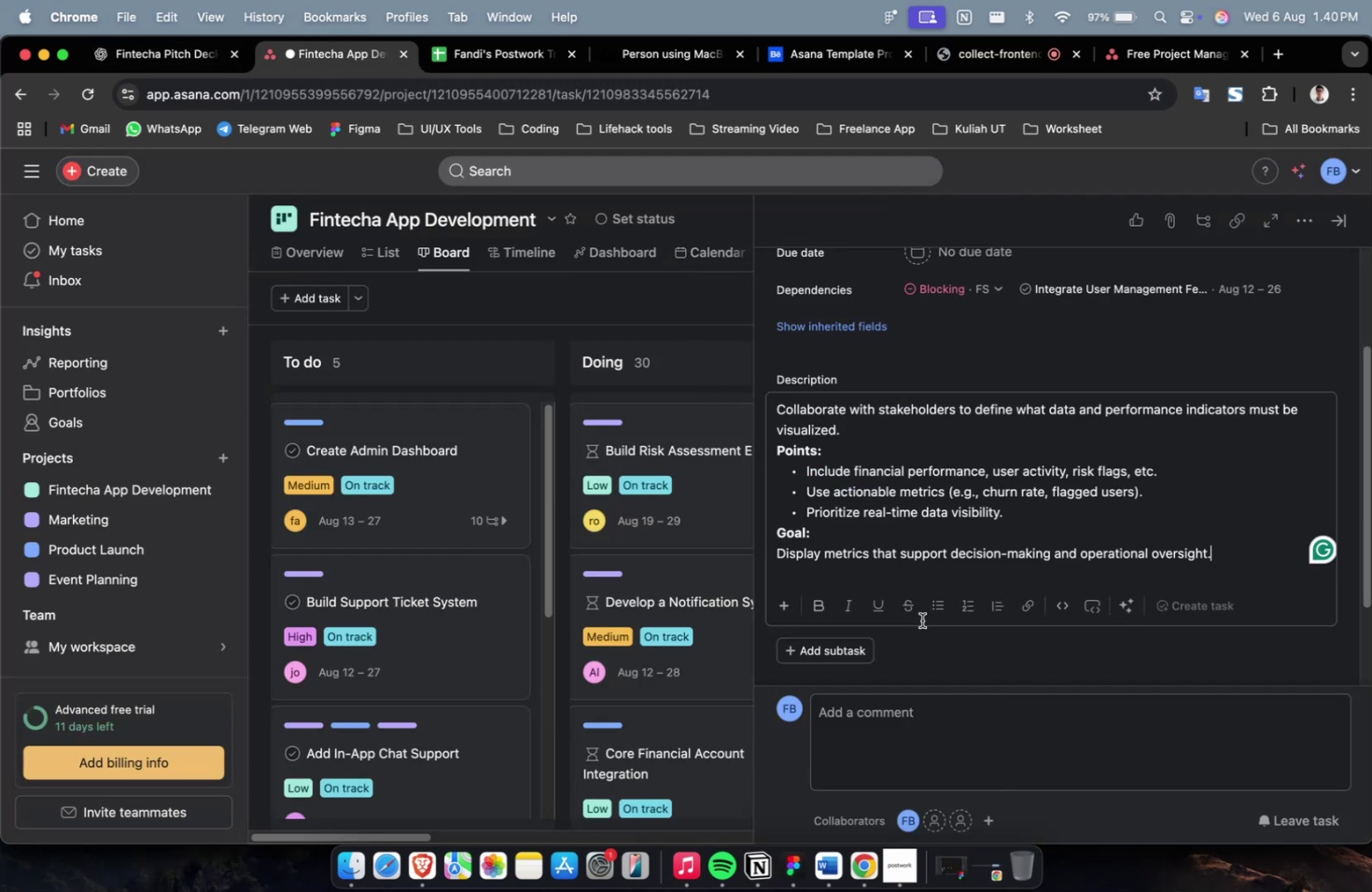 
scroll: coordinate [921, 620], scroll_direction: up, amount: 4.0
 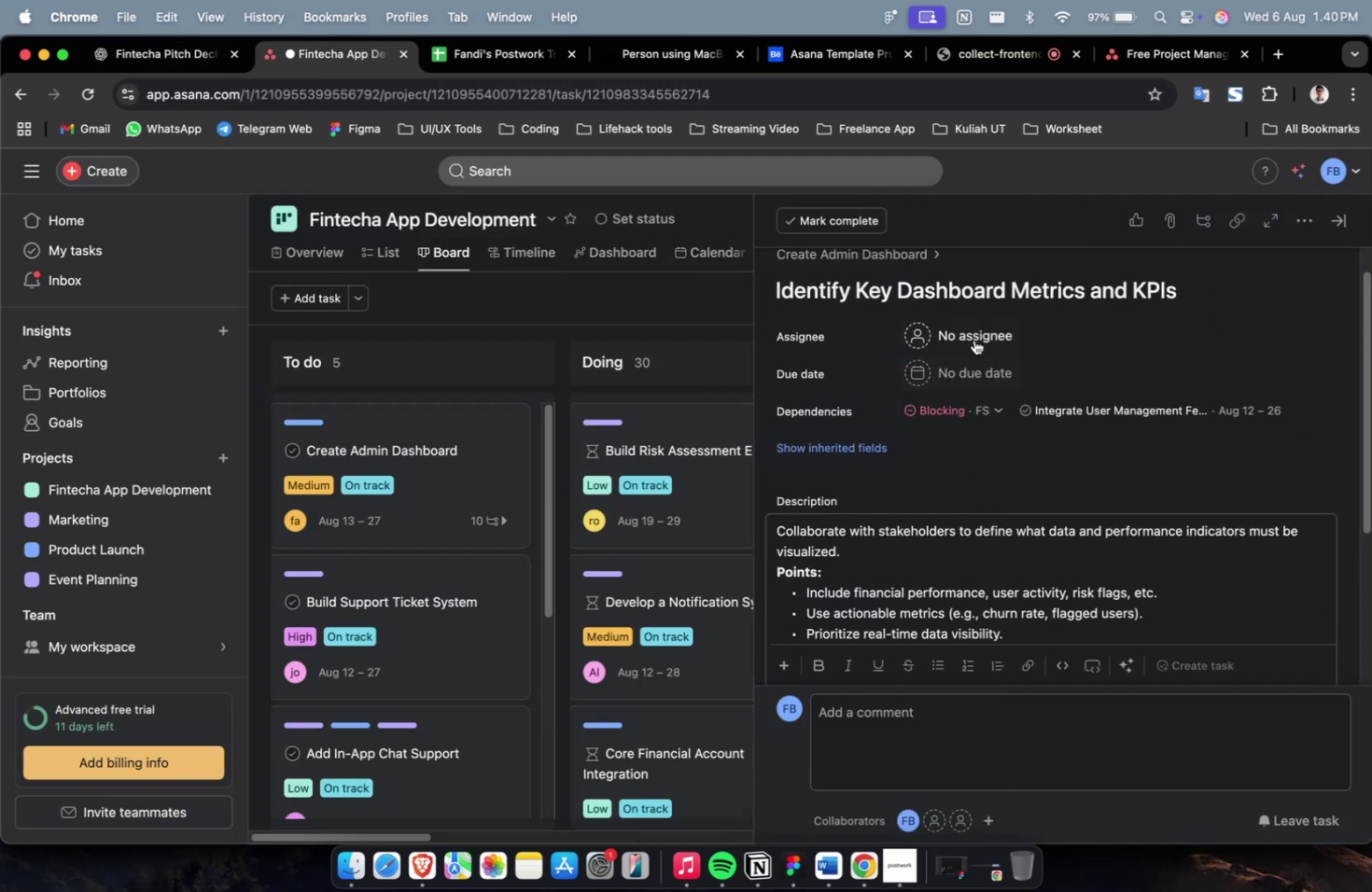 
left_click([974, 330])
 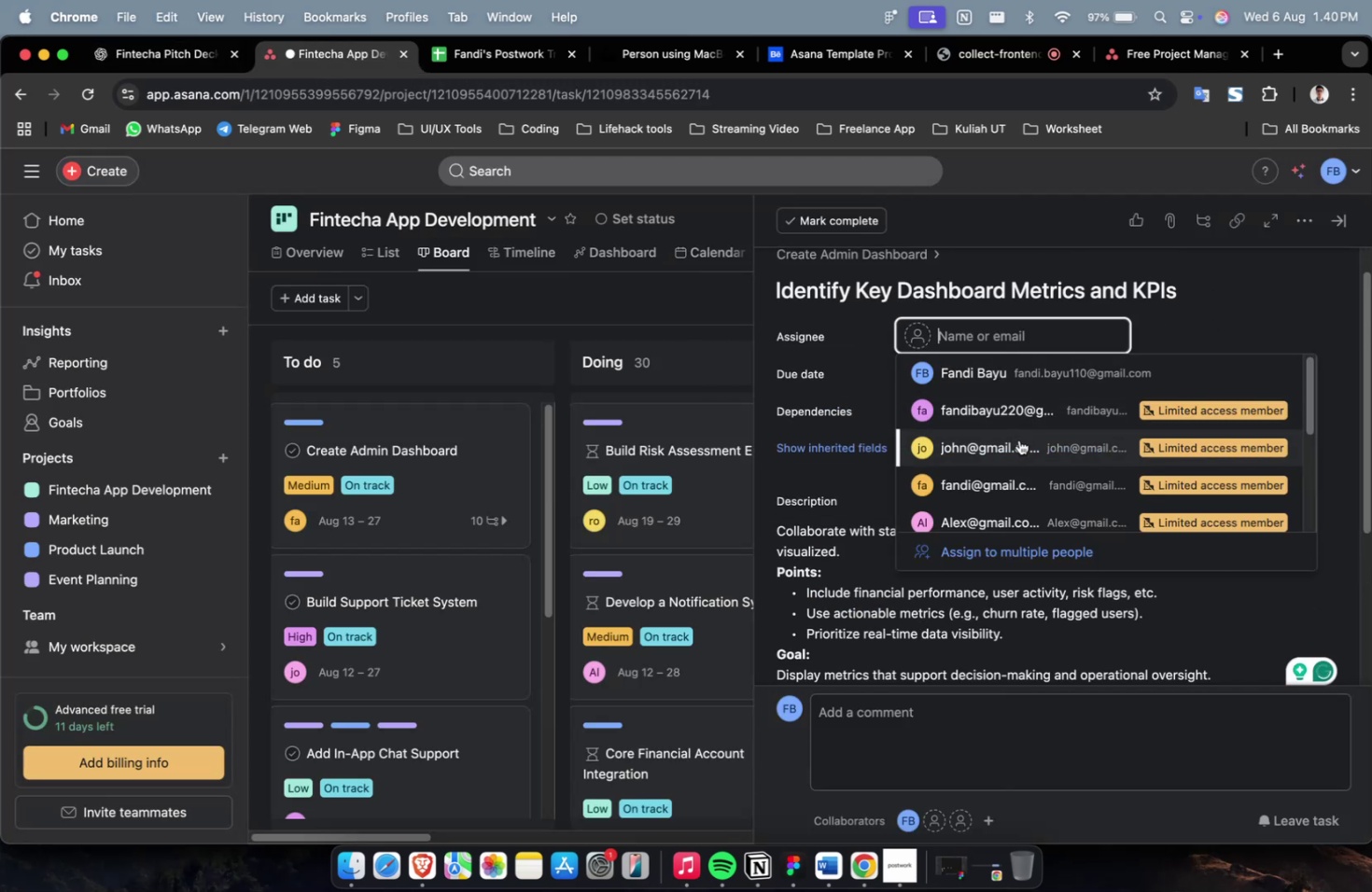 
left_click([1017, 440])
 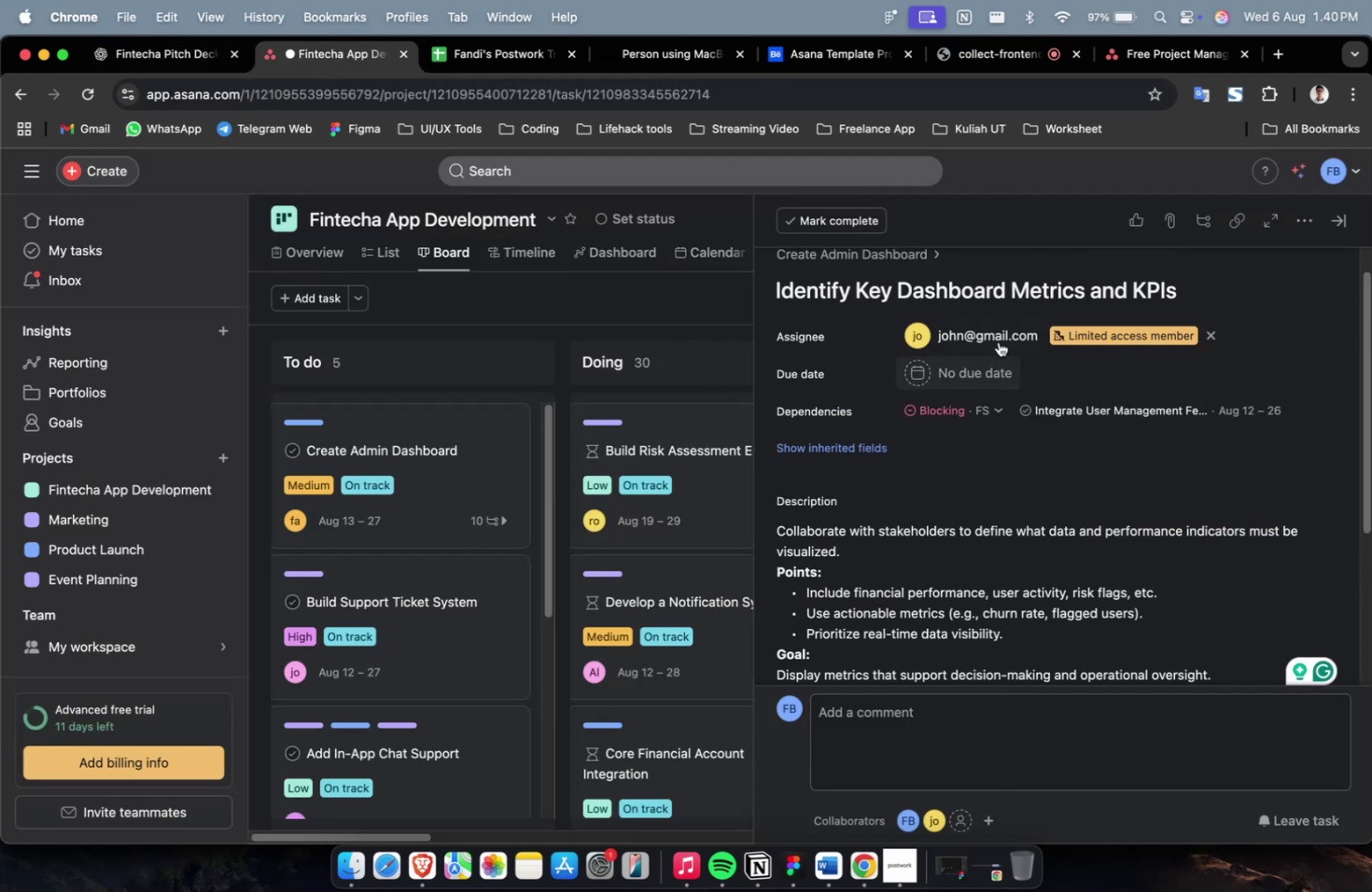 
double_click([998, 339])
 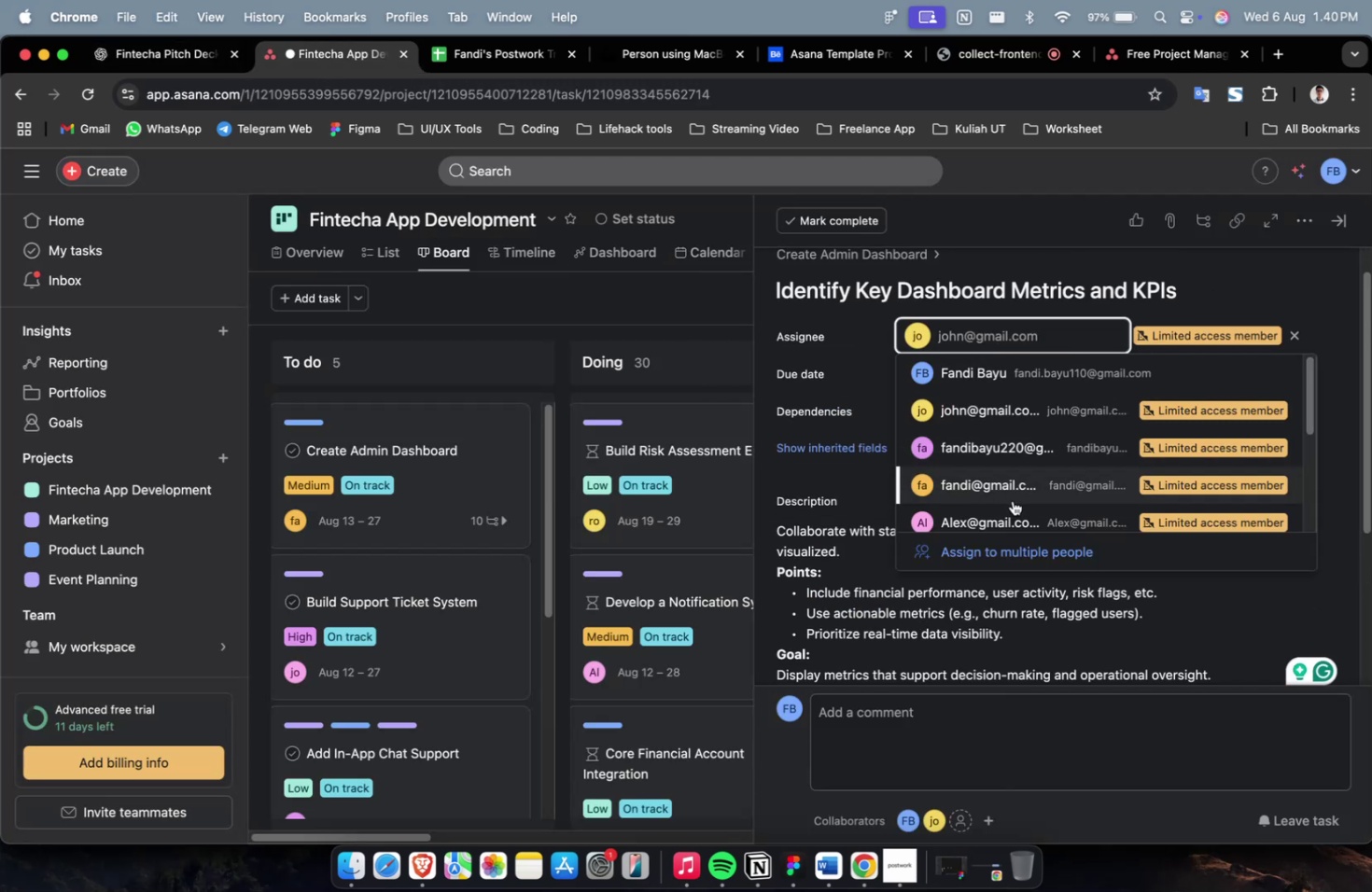 
left_click([1014, 499])
 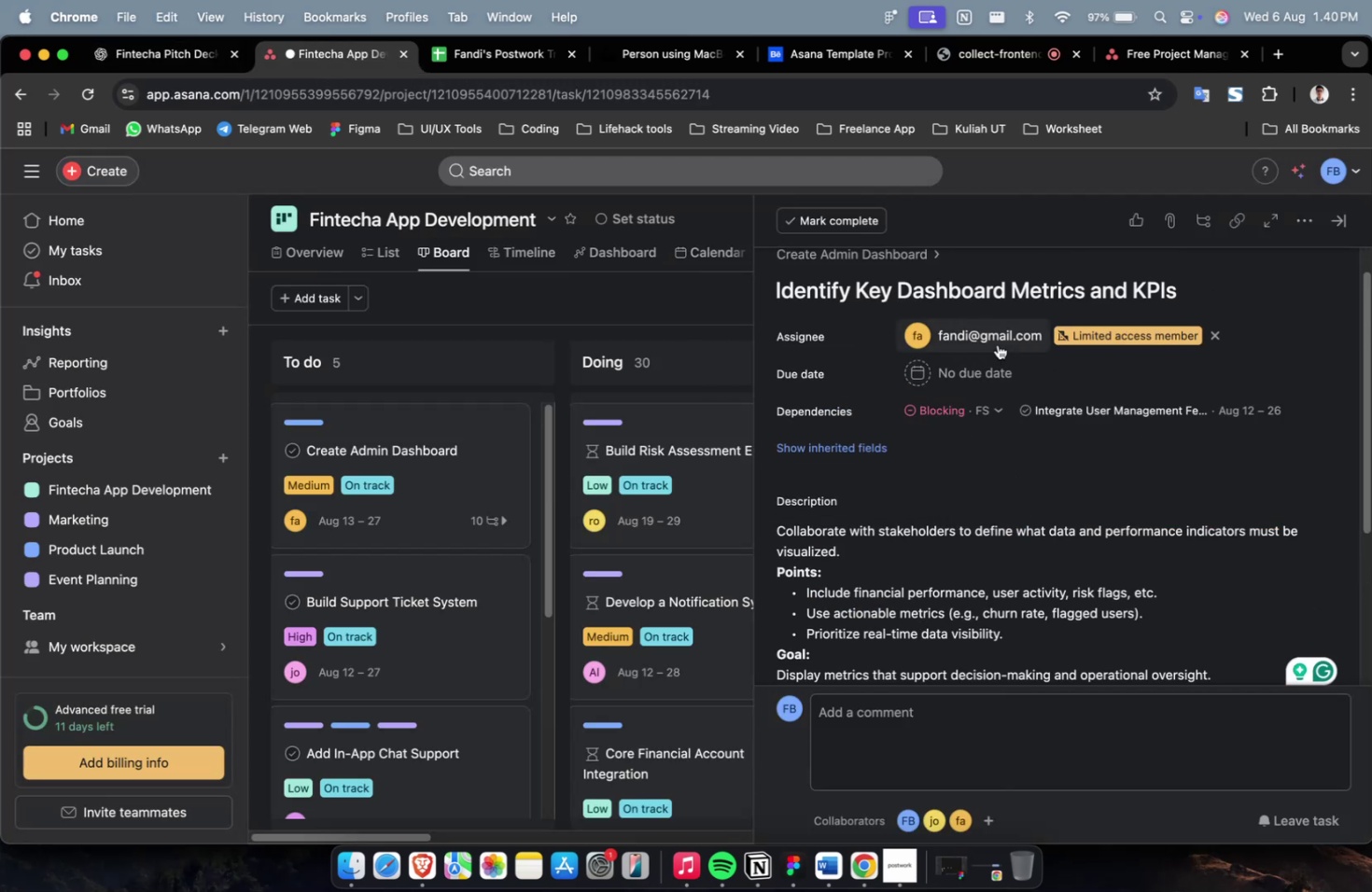 
left_click([997, 344])
 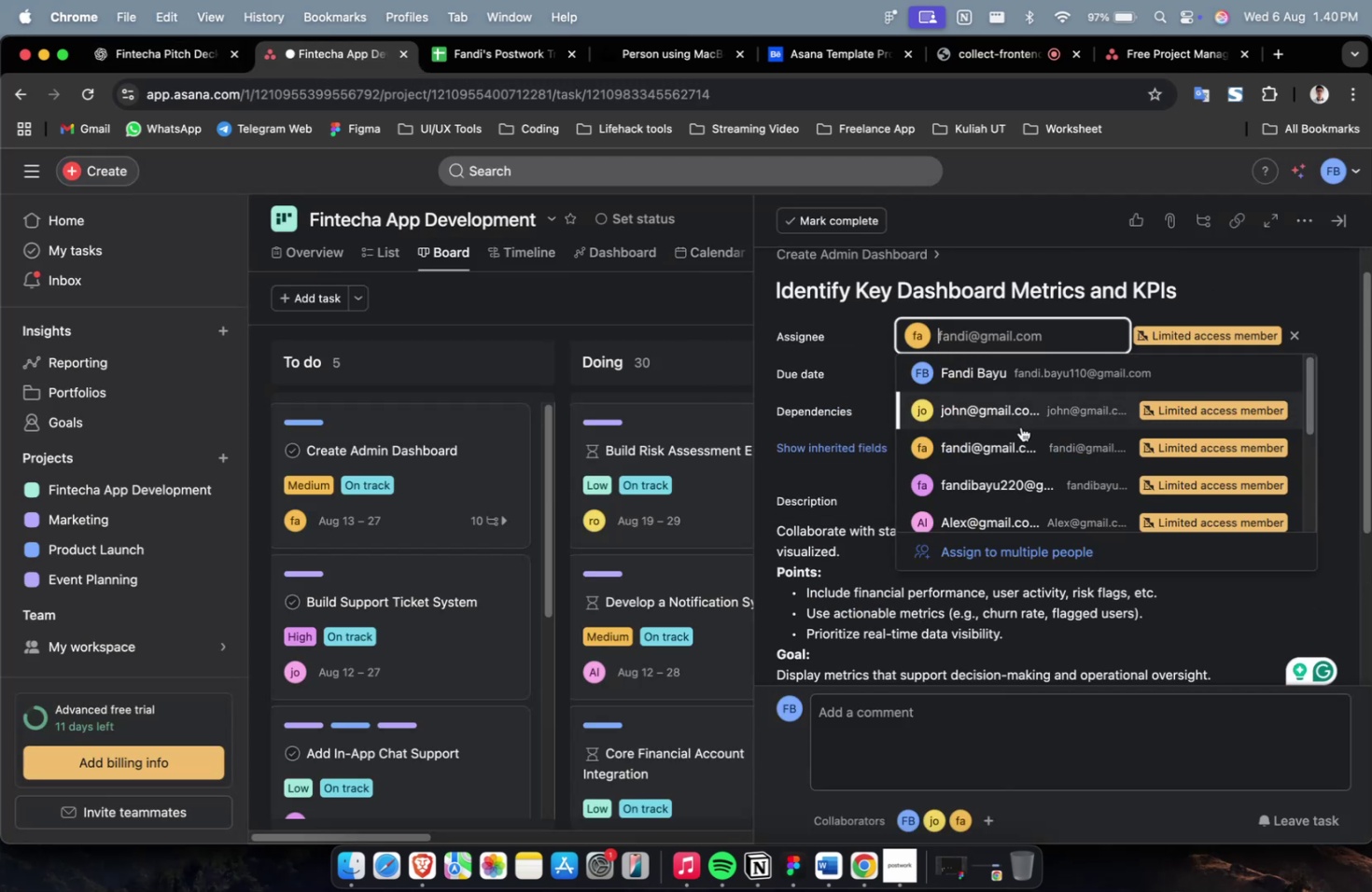 
scroll: coordinate [1020, 429], scroll_direction: down, amount: 12.0
 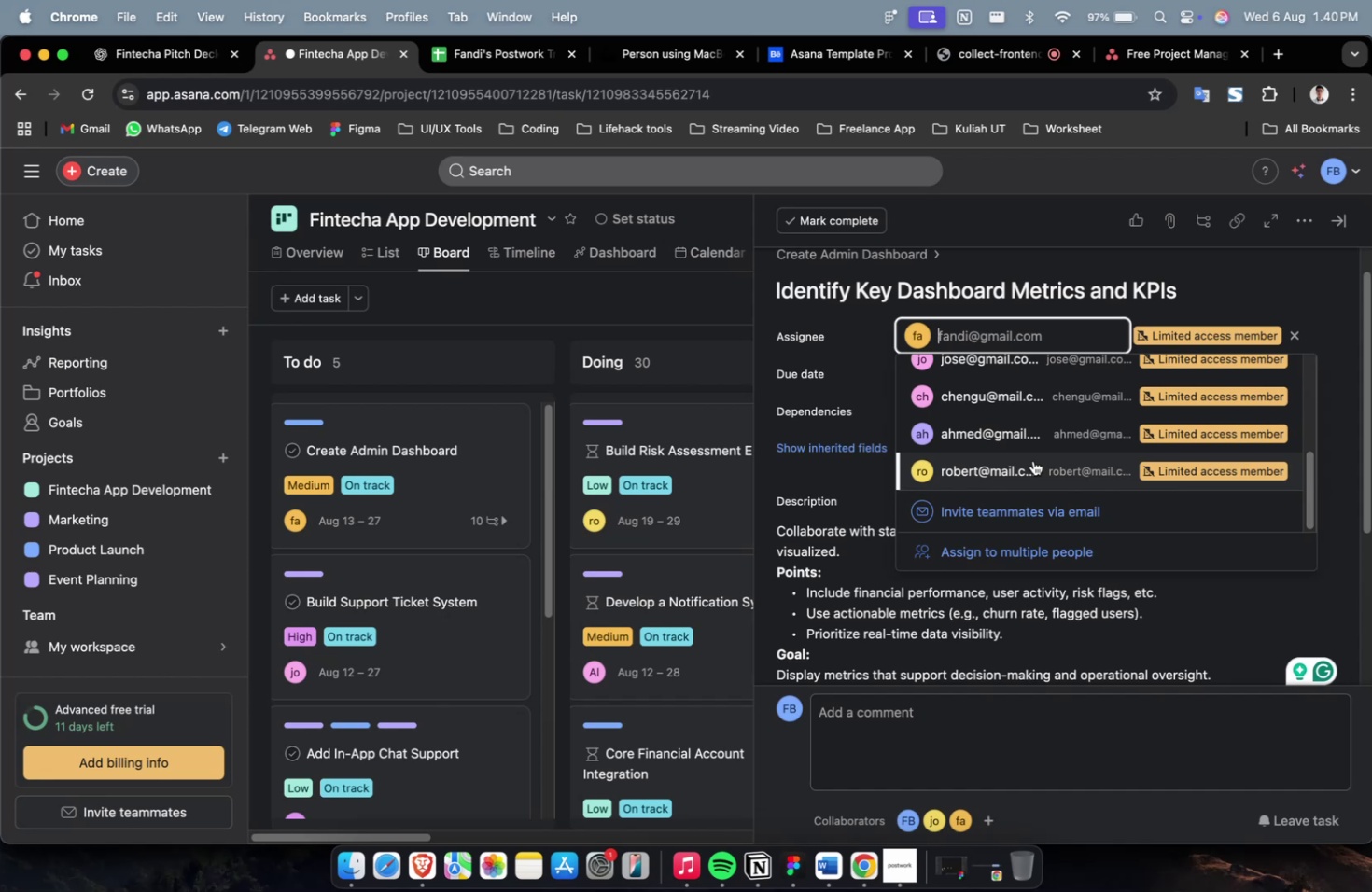 
left_click([1032, 460])
 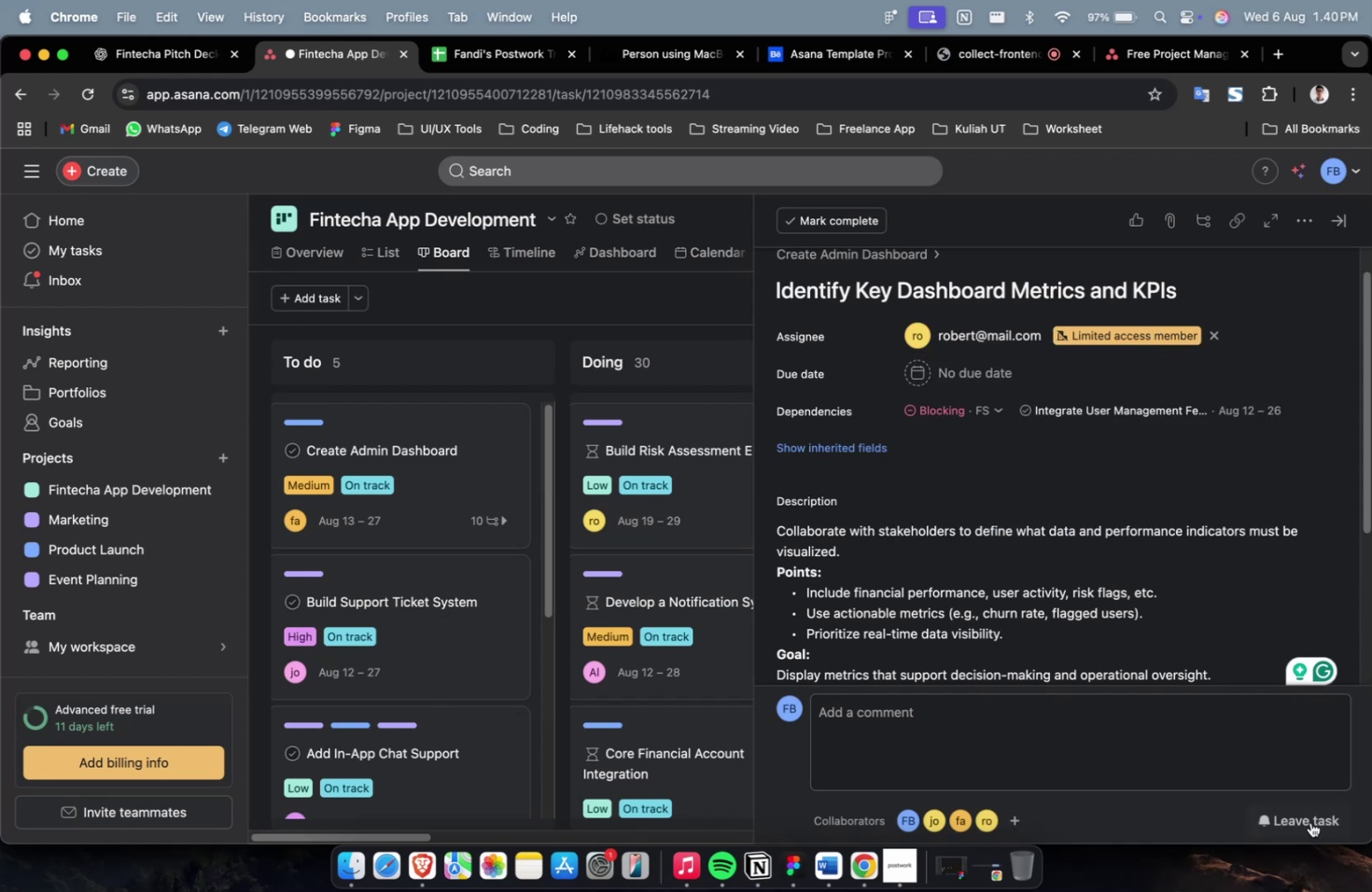 
left_click([1304, 814])
 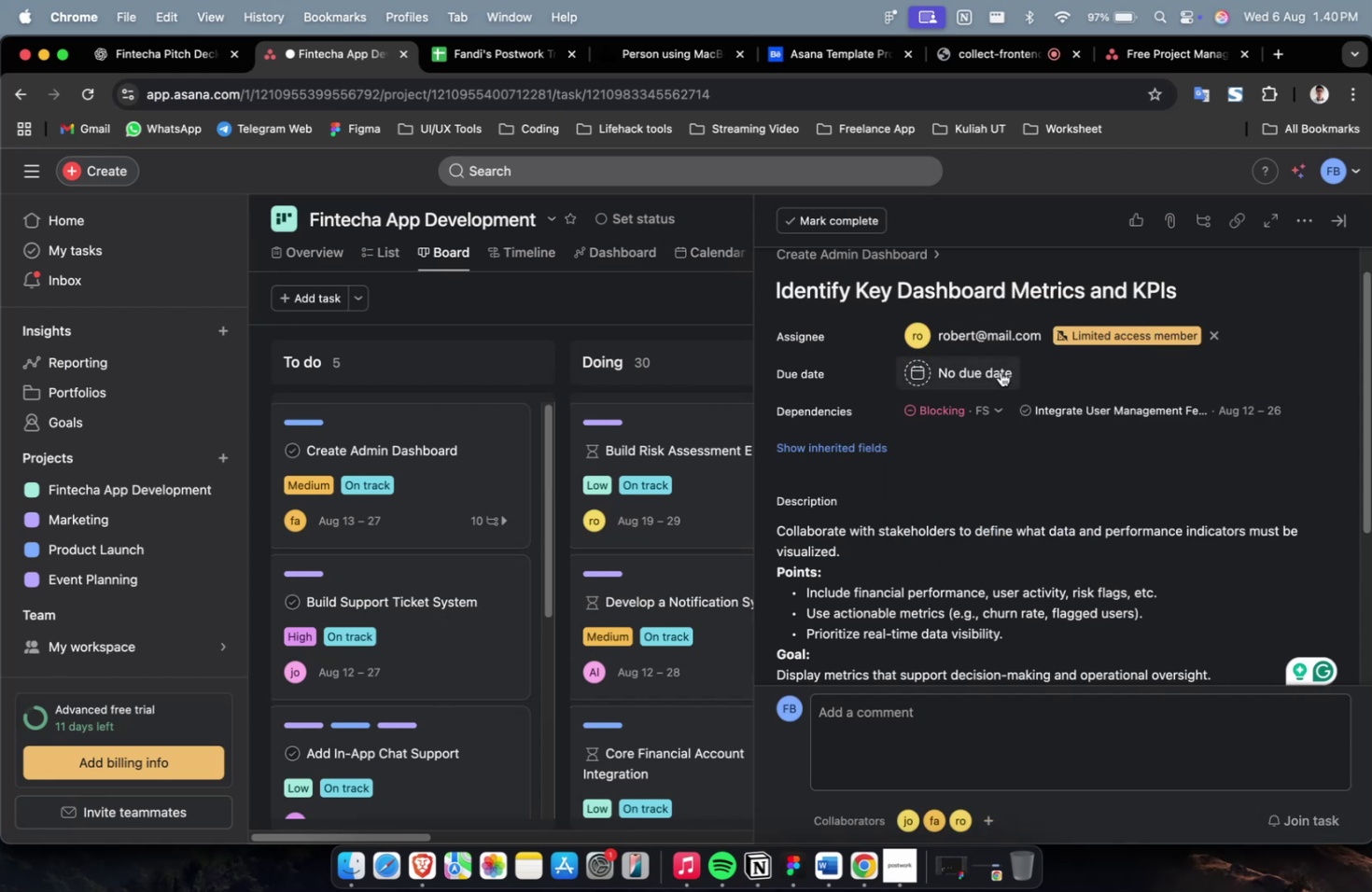 
left_click([1000, 371])
 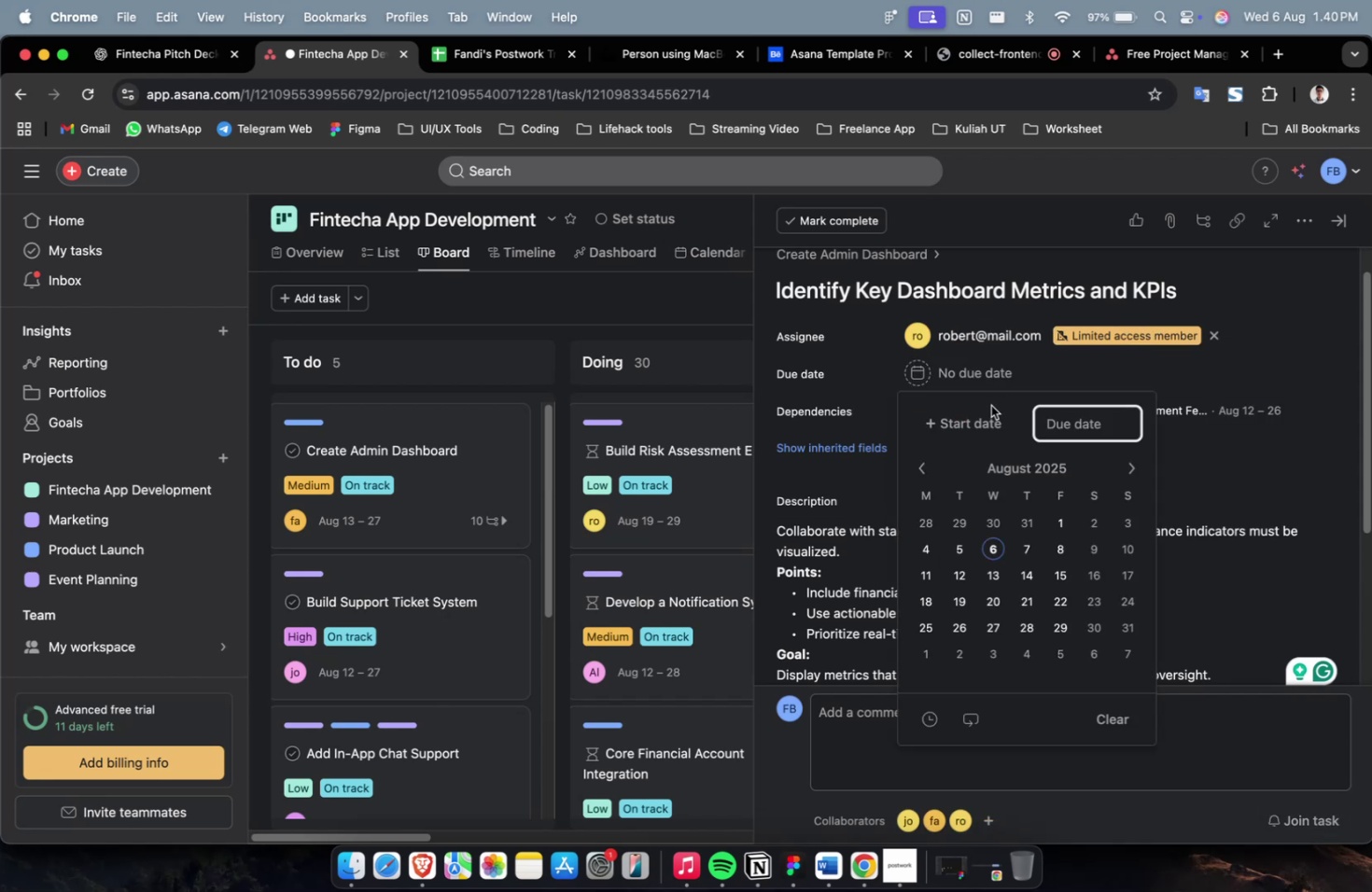 
double_click([985, 410])
 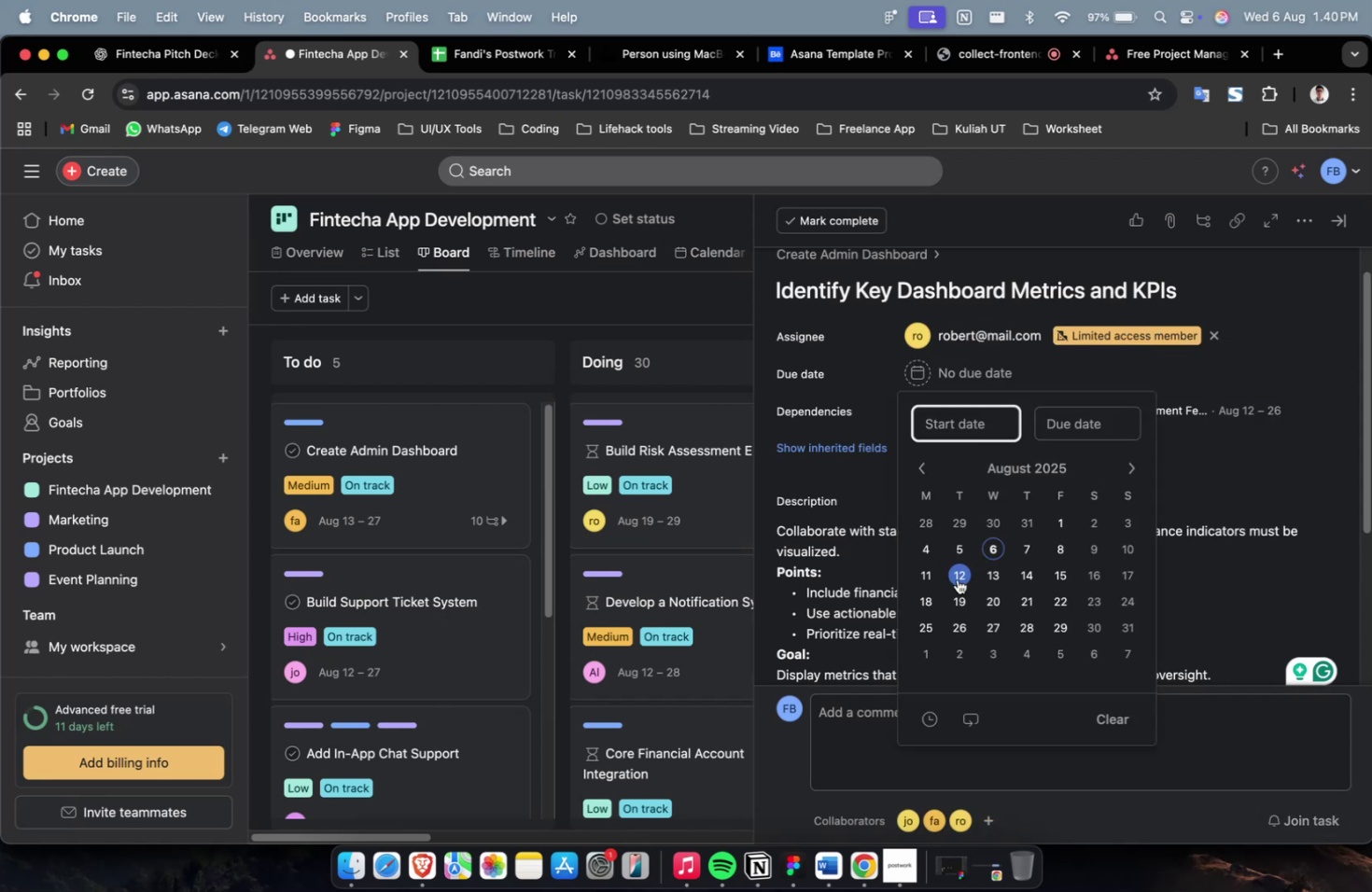 
left_click([950, 578])
 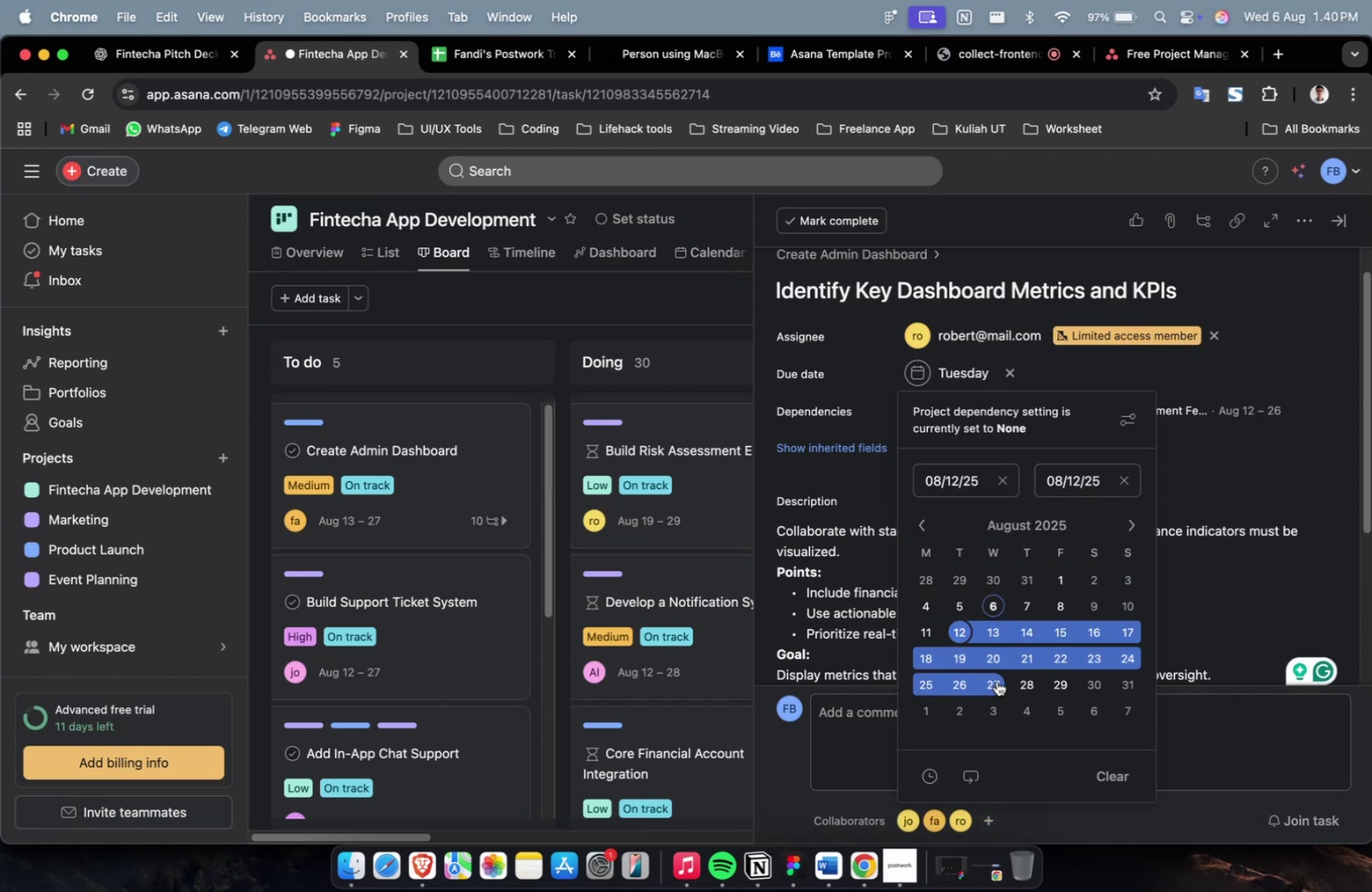 
left_click([999, 681])
 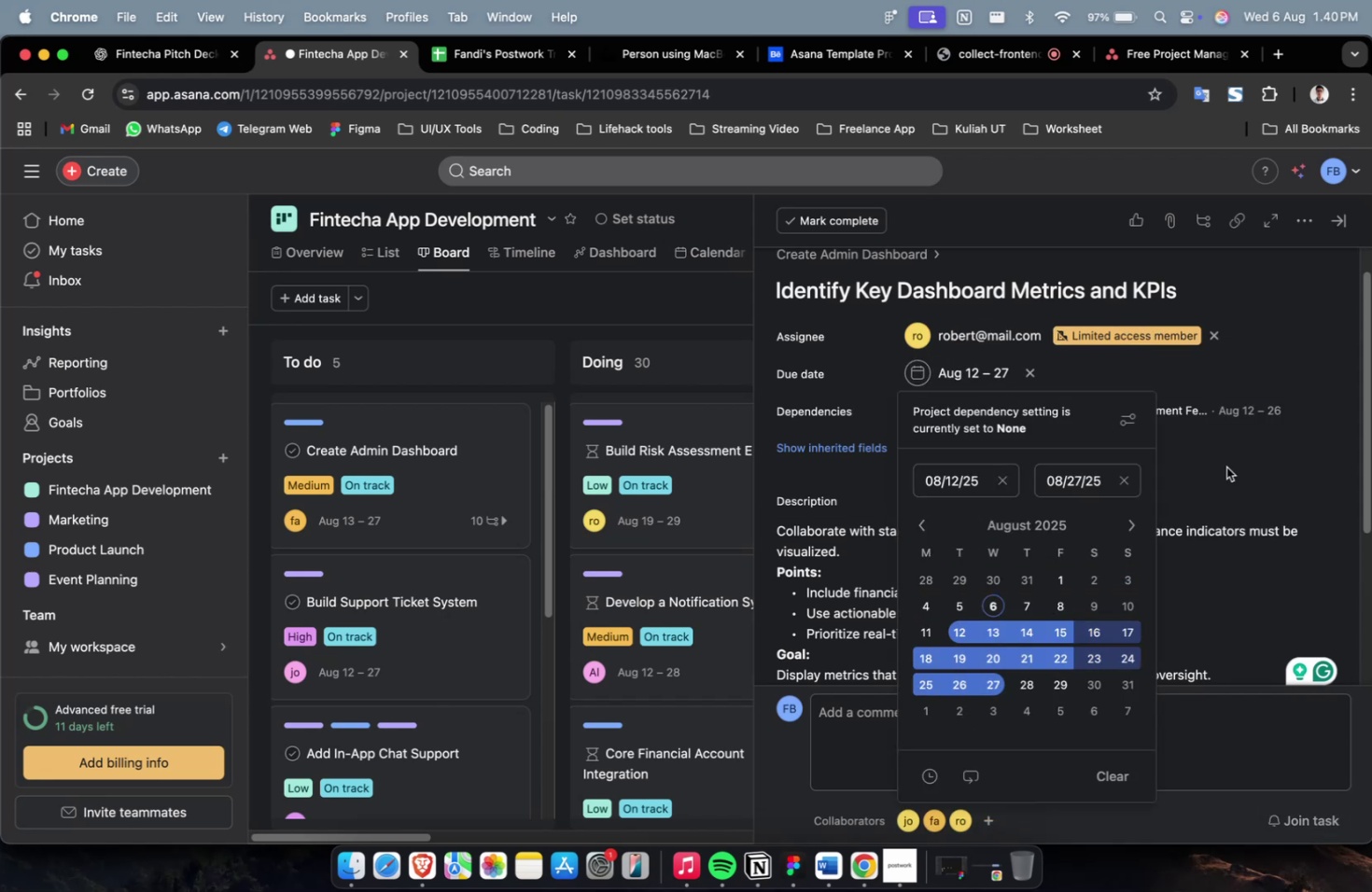 
double_click([1225, 466])
 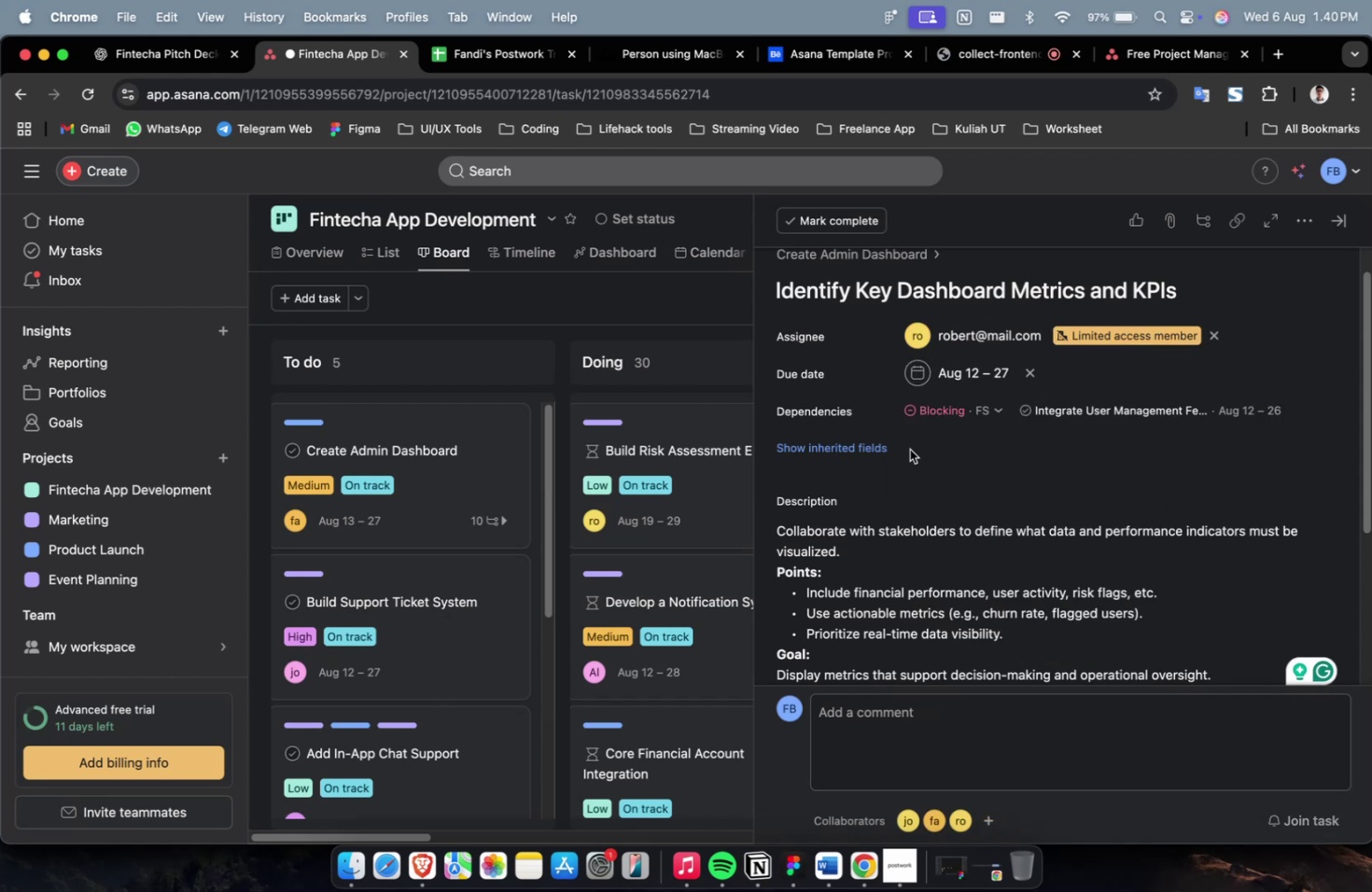 
left_click([862, 456])
 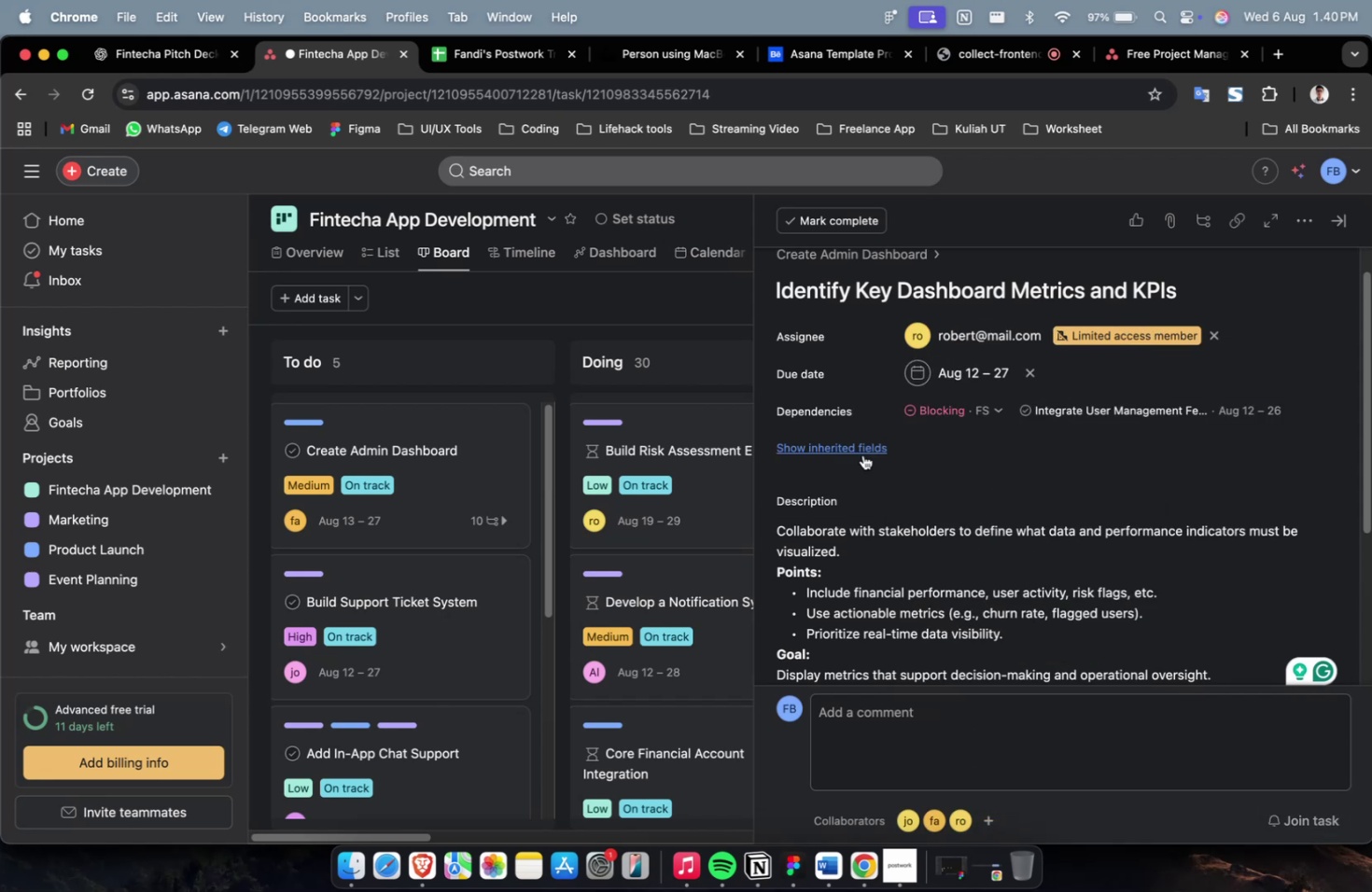 
double_click([862, 454])
 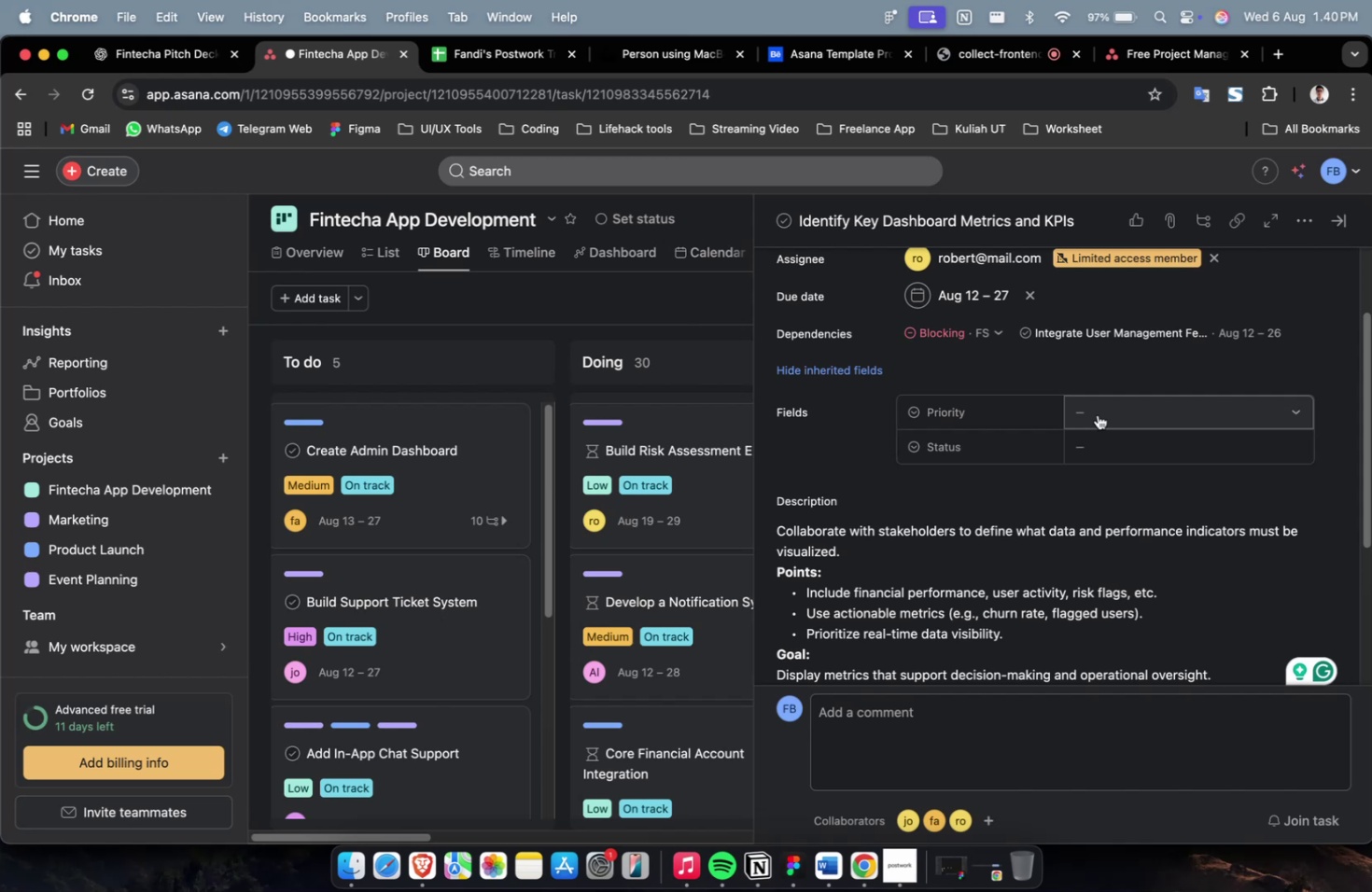 
wait(14.73)
 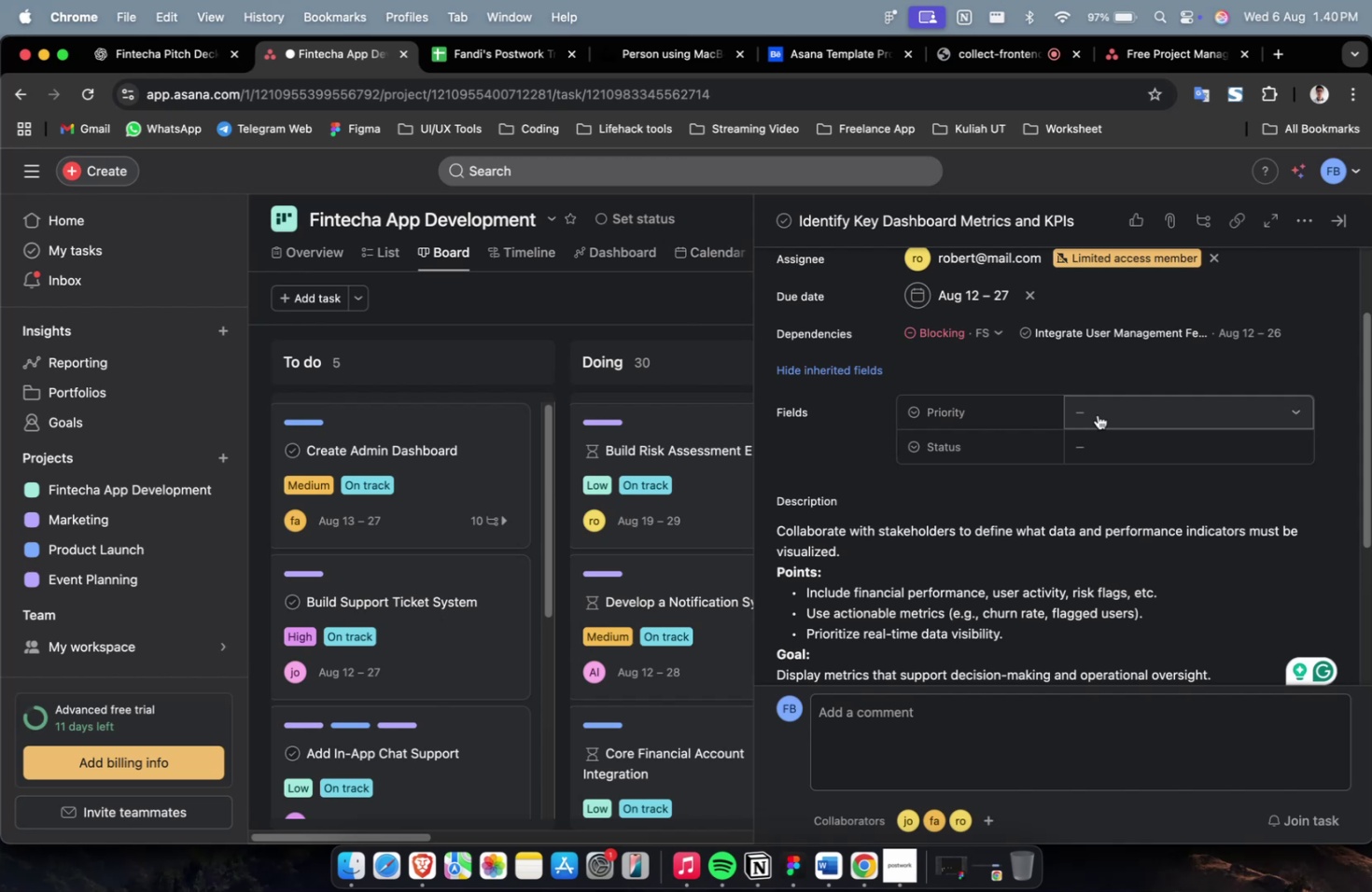 
left_click([1097, 414])
 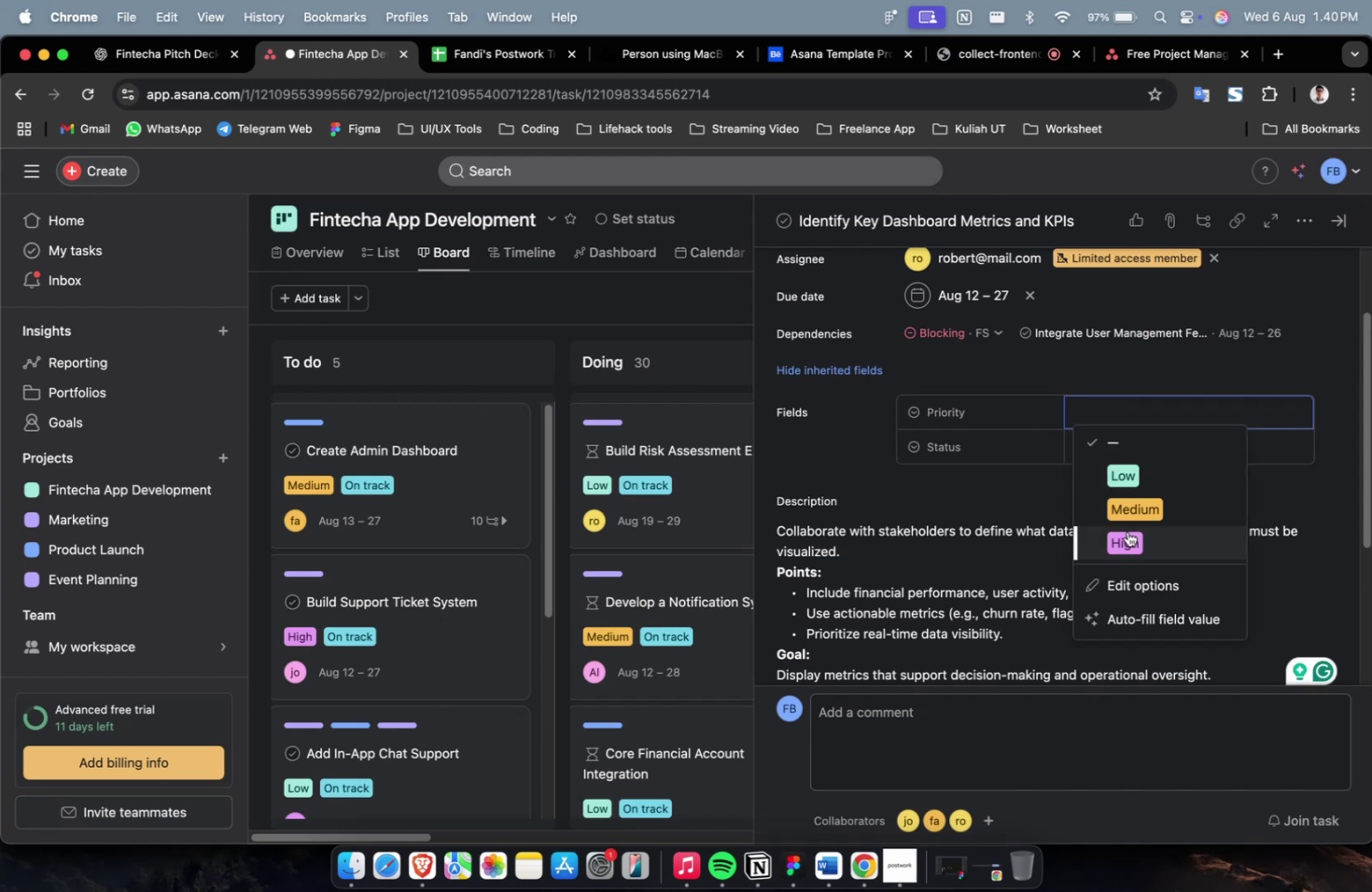 
left_click([1127, 531])
 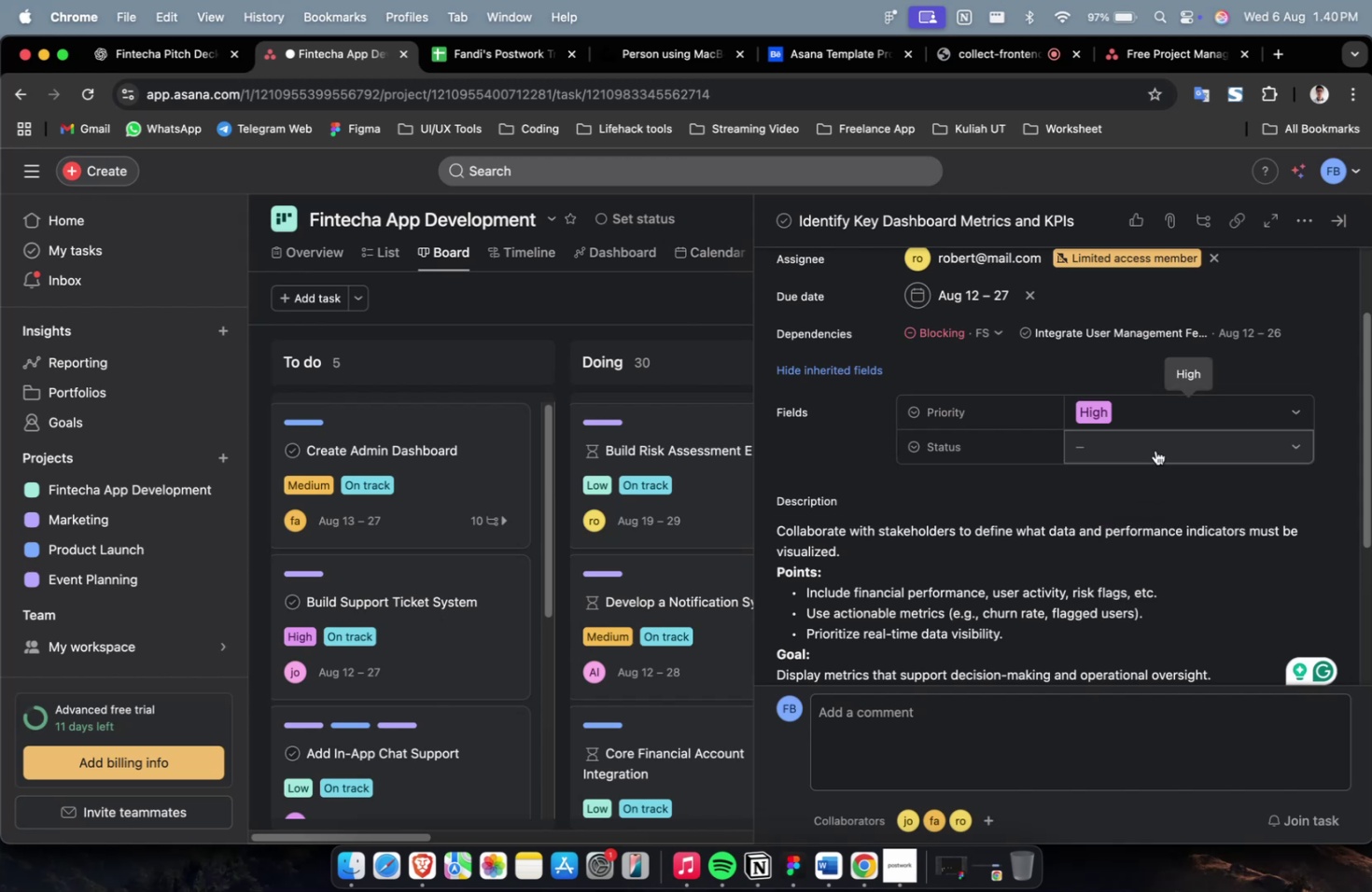 
double_click([1155, 450])
 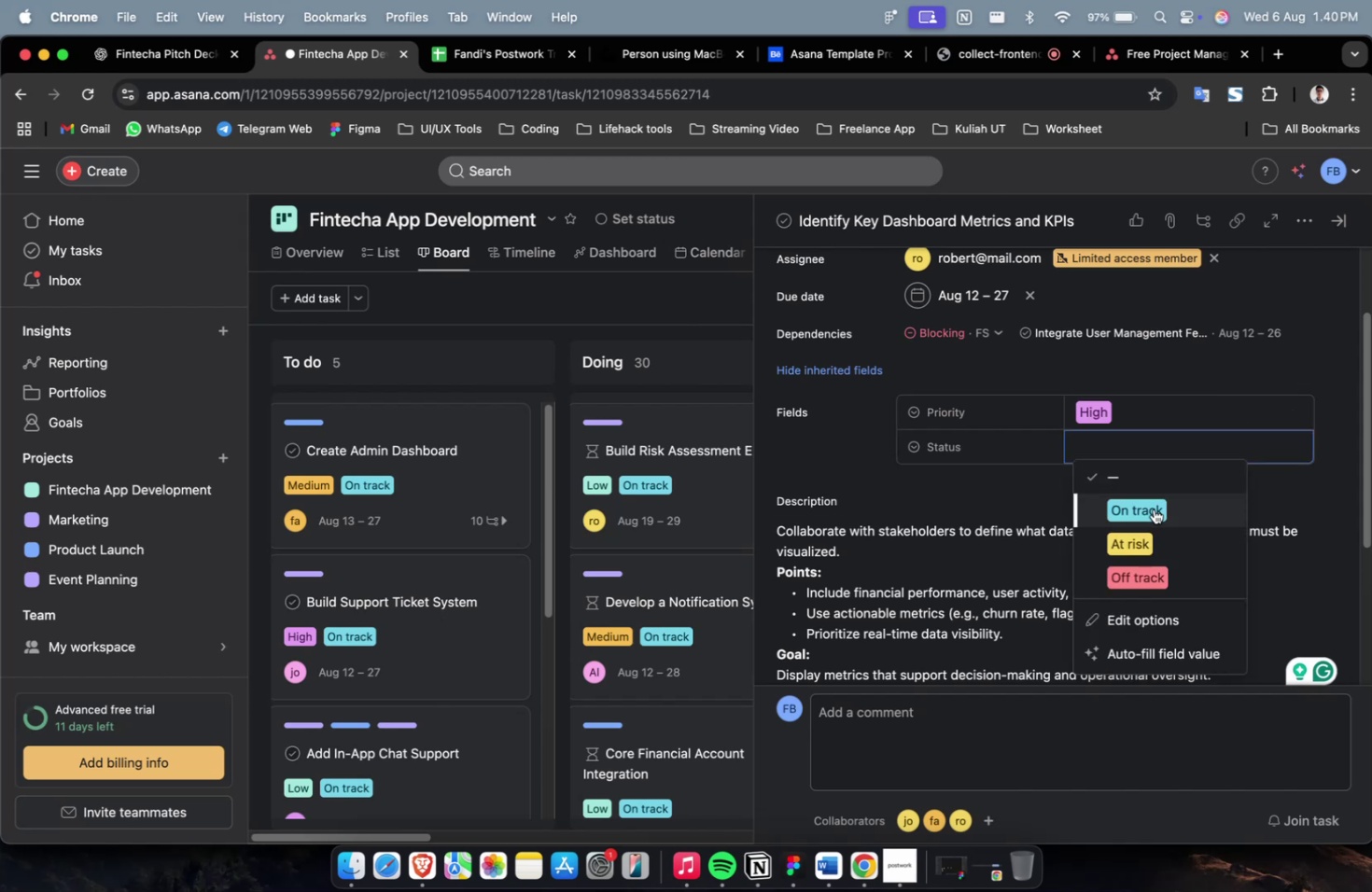 
left_click([1153, 509])
 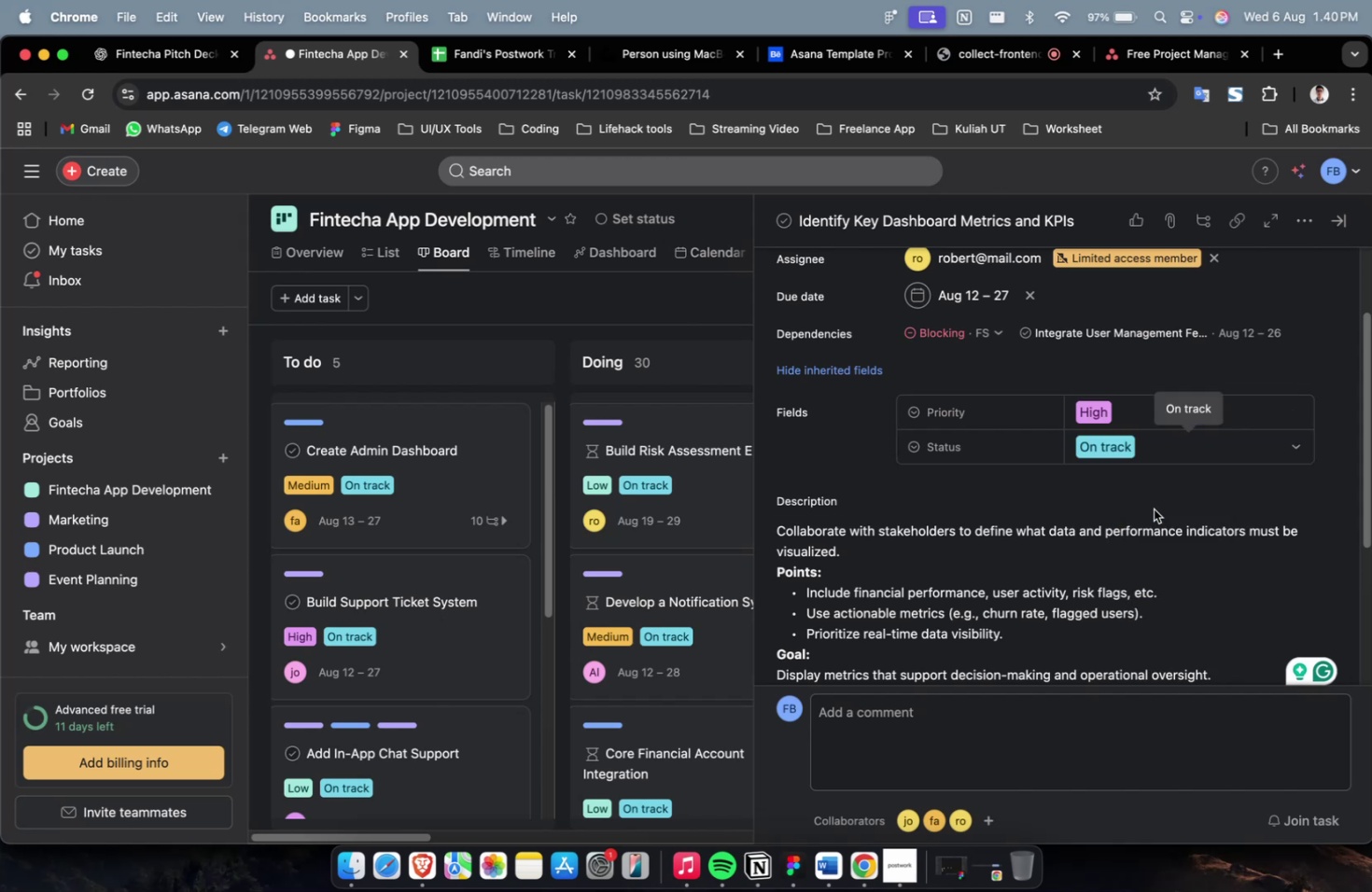 
scroll: coordinate [1153, 509], scroll_direction: down, amount: 19.0
 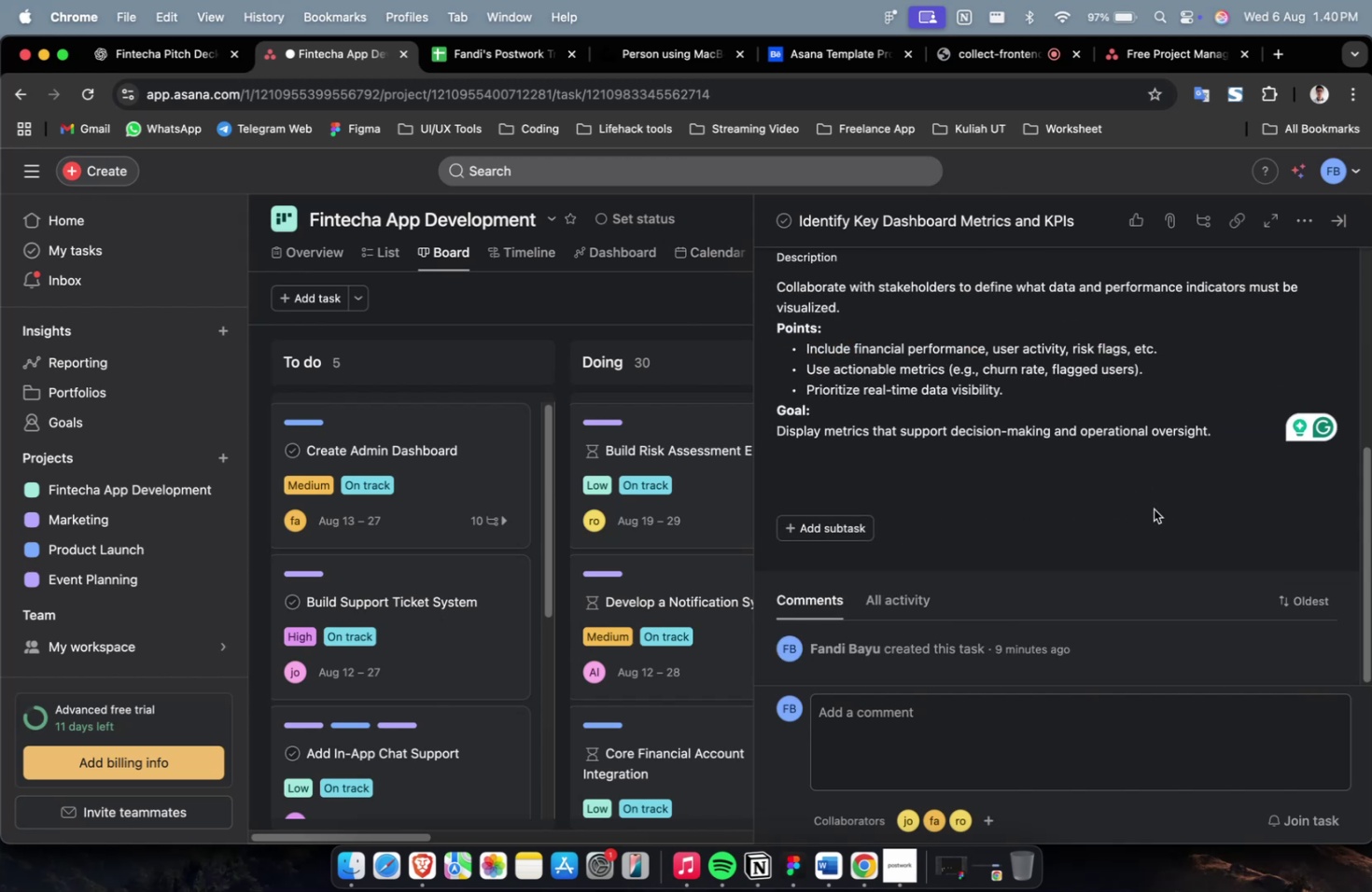 
scroll: coordinate [1153, 509], scroll_direction: up, amount: 17.0
 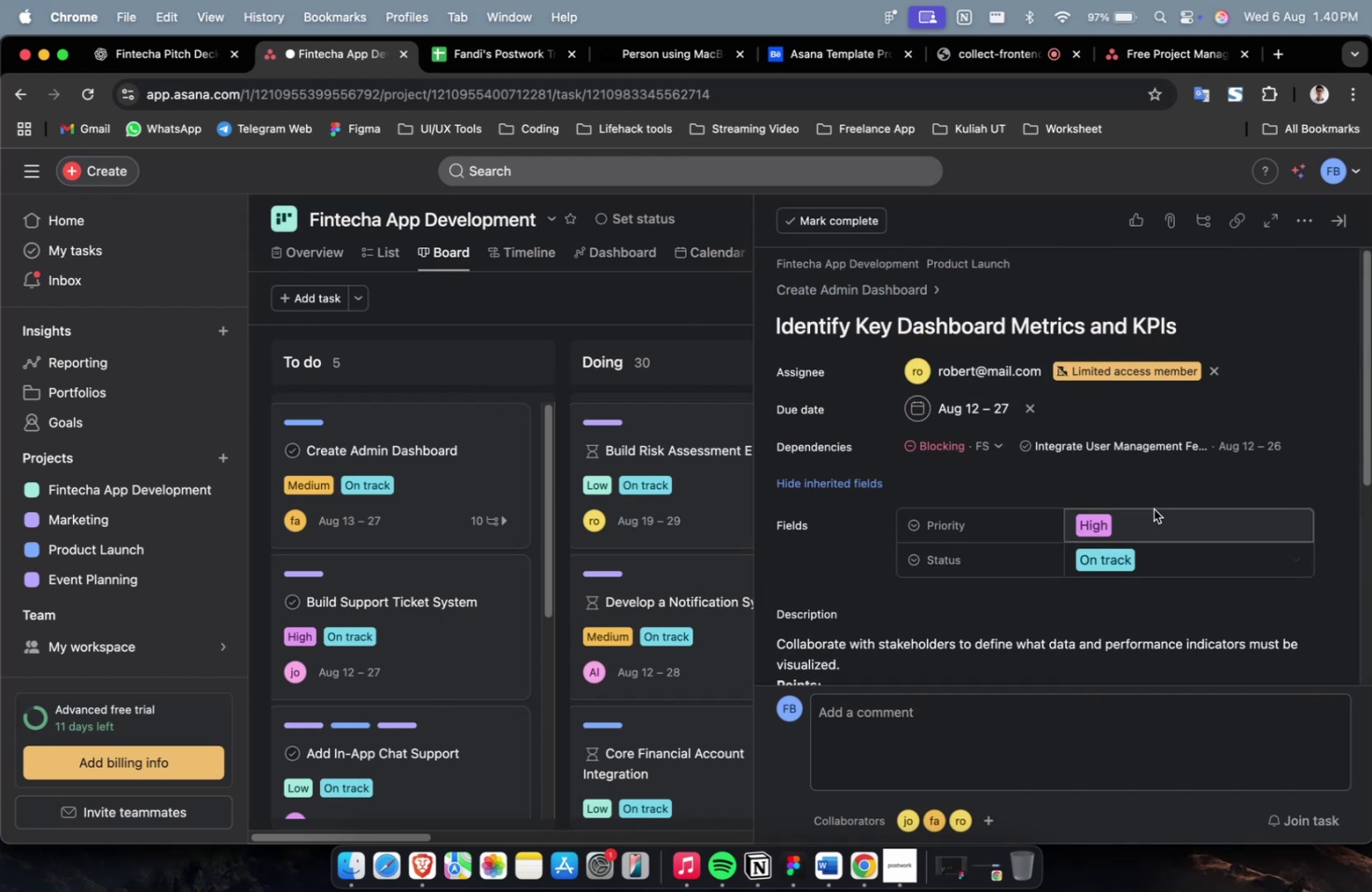 
scroll: coordinate [1153, 509], scroll_direction: down, amount: 13.0
 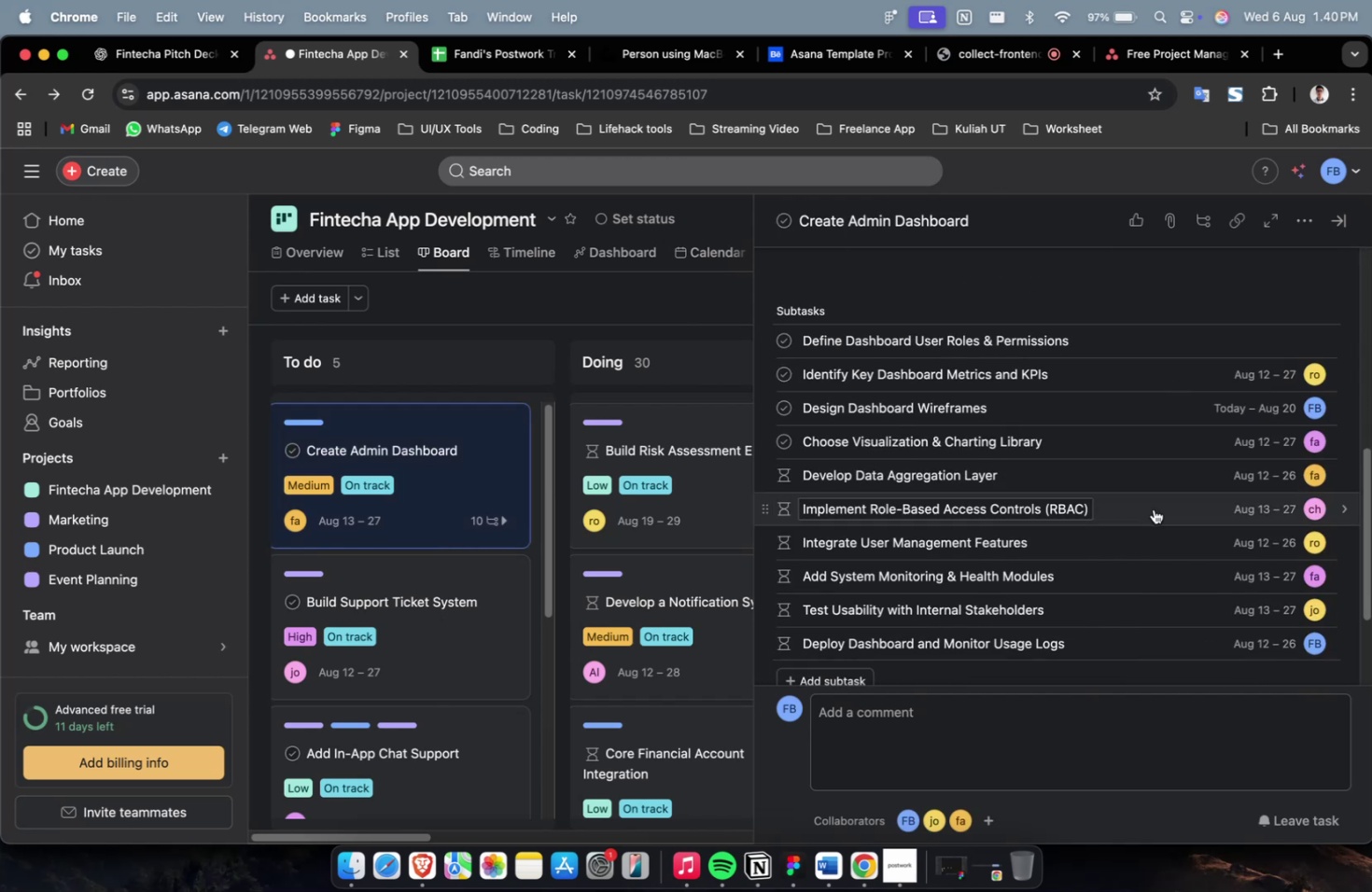 
scroll: coordinate [1153, 509], scroll_direction: up, amount: 2.0
 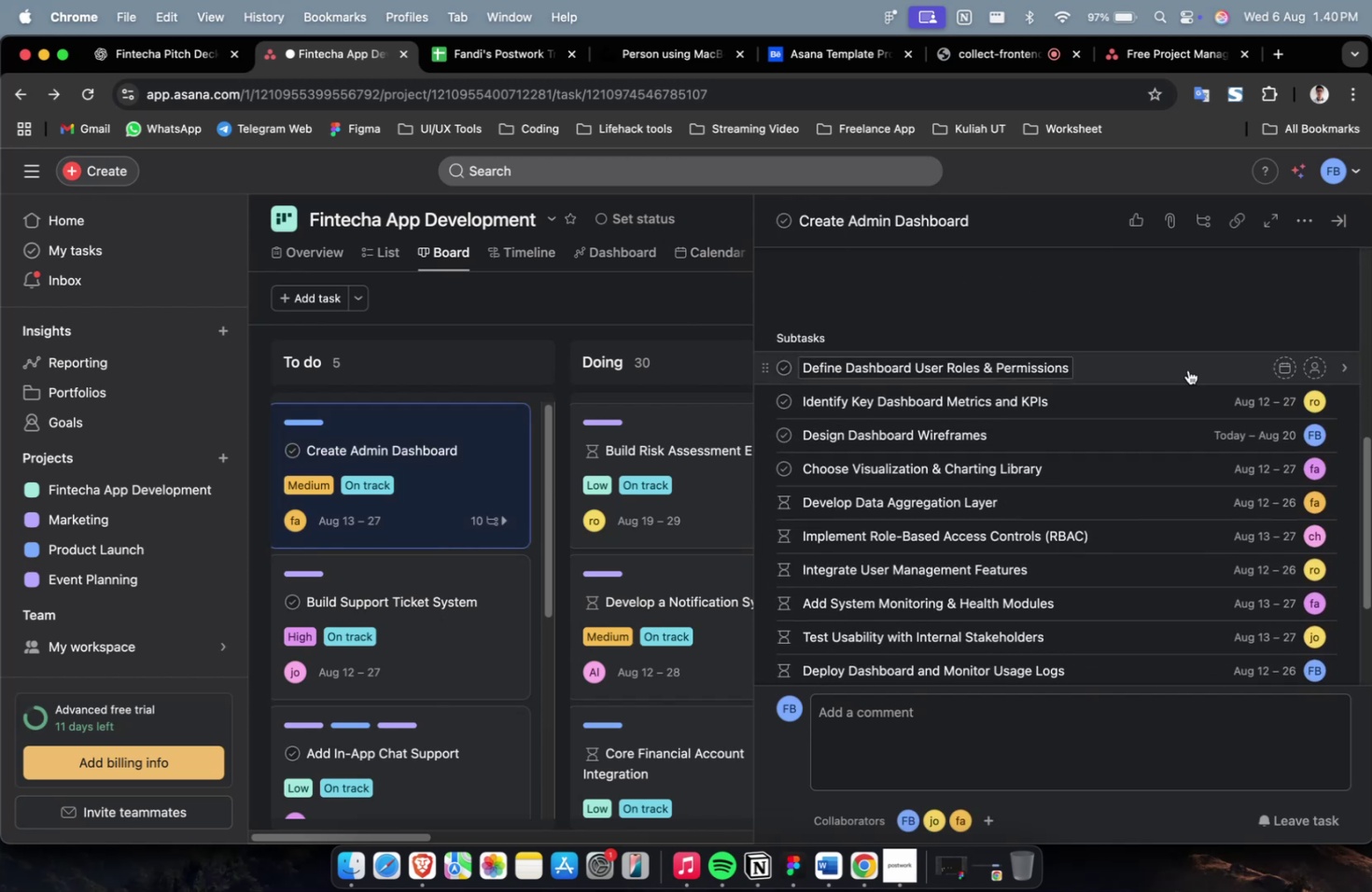 
left_click([1187, 369])
 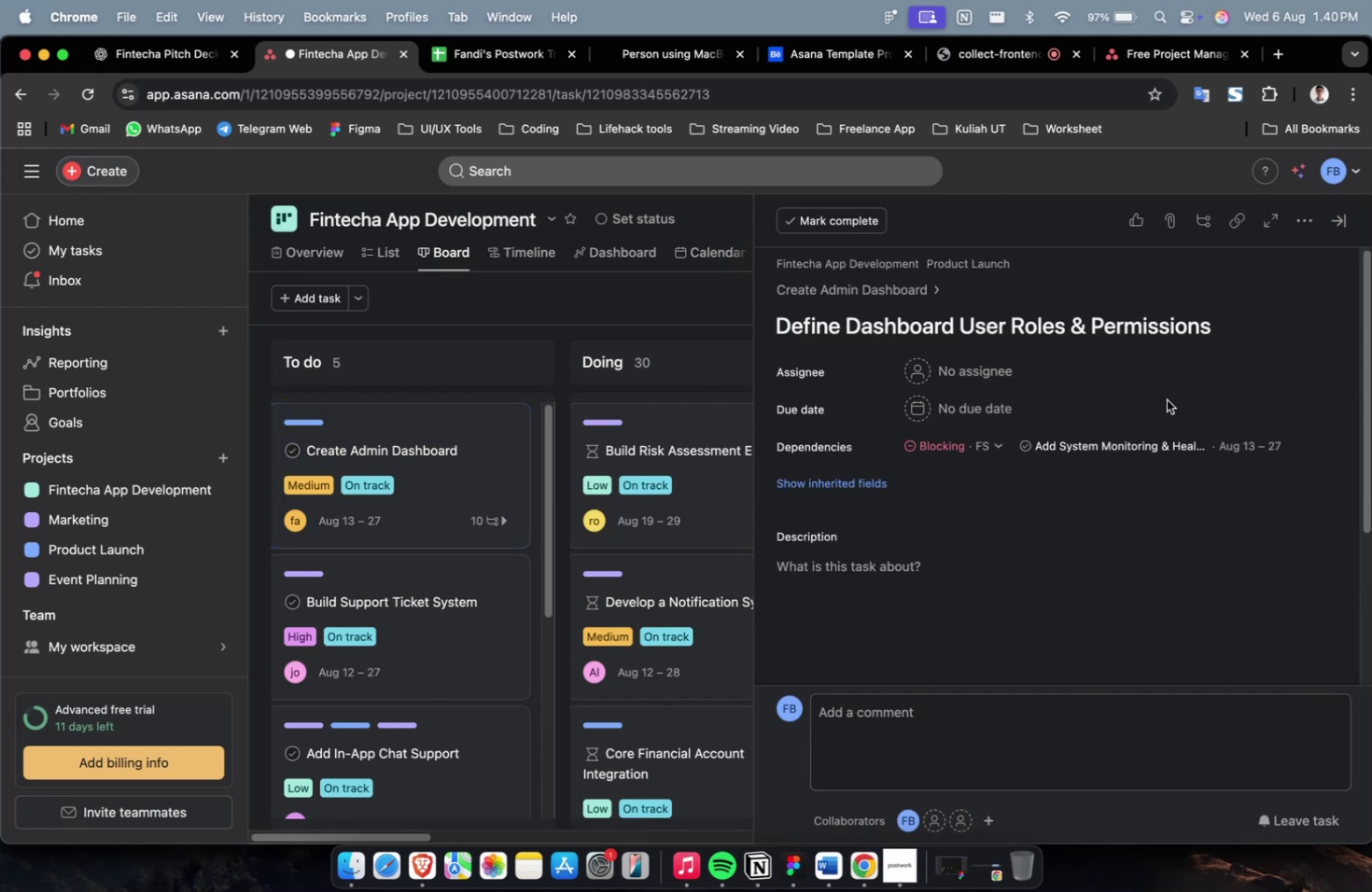 
scroll: coordinate [1149, 410], scroll_direction: down, amount: 2.0
 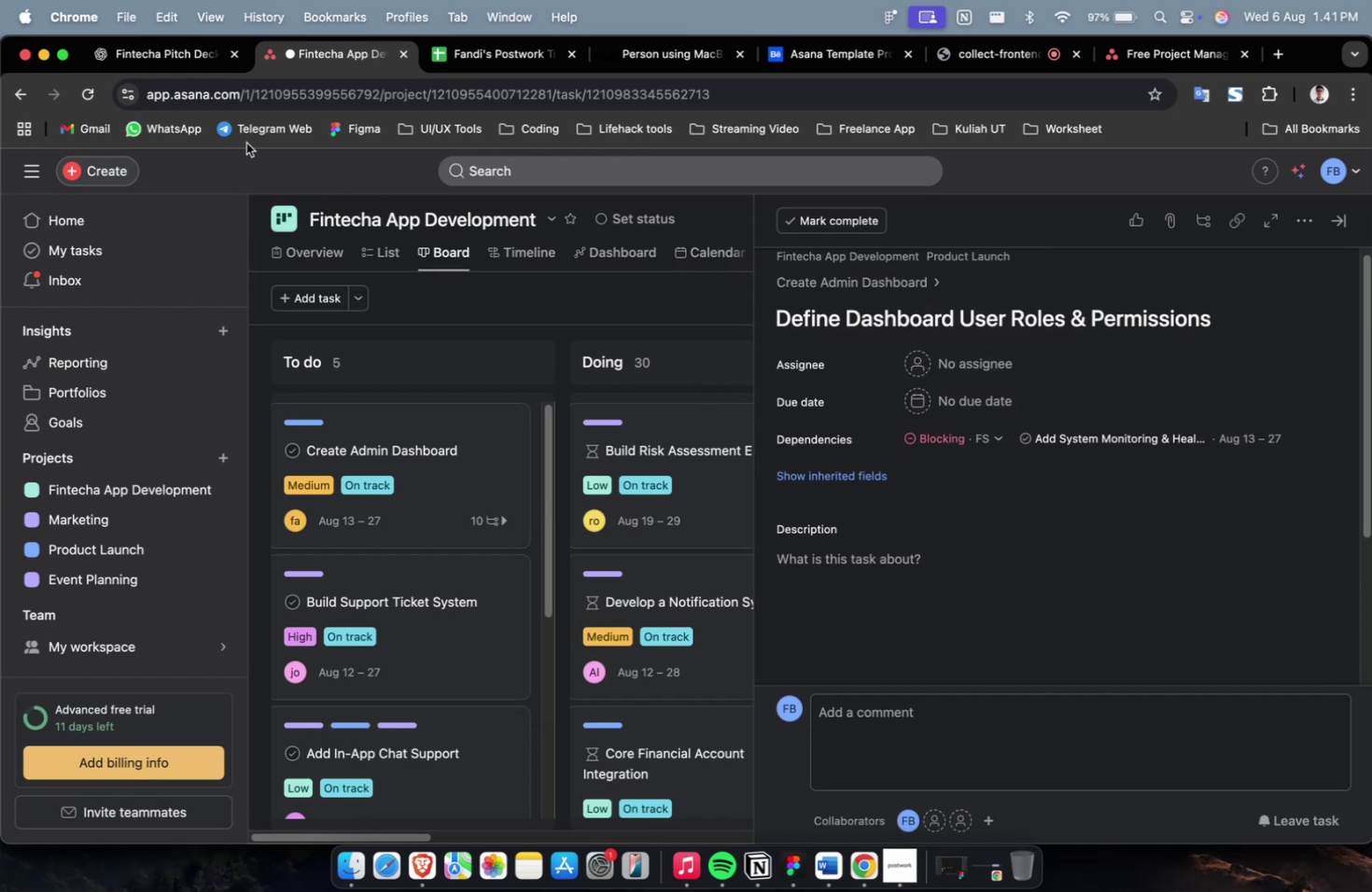 
left_click([174, 63])
 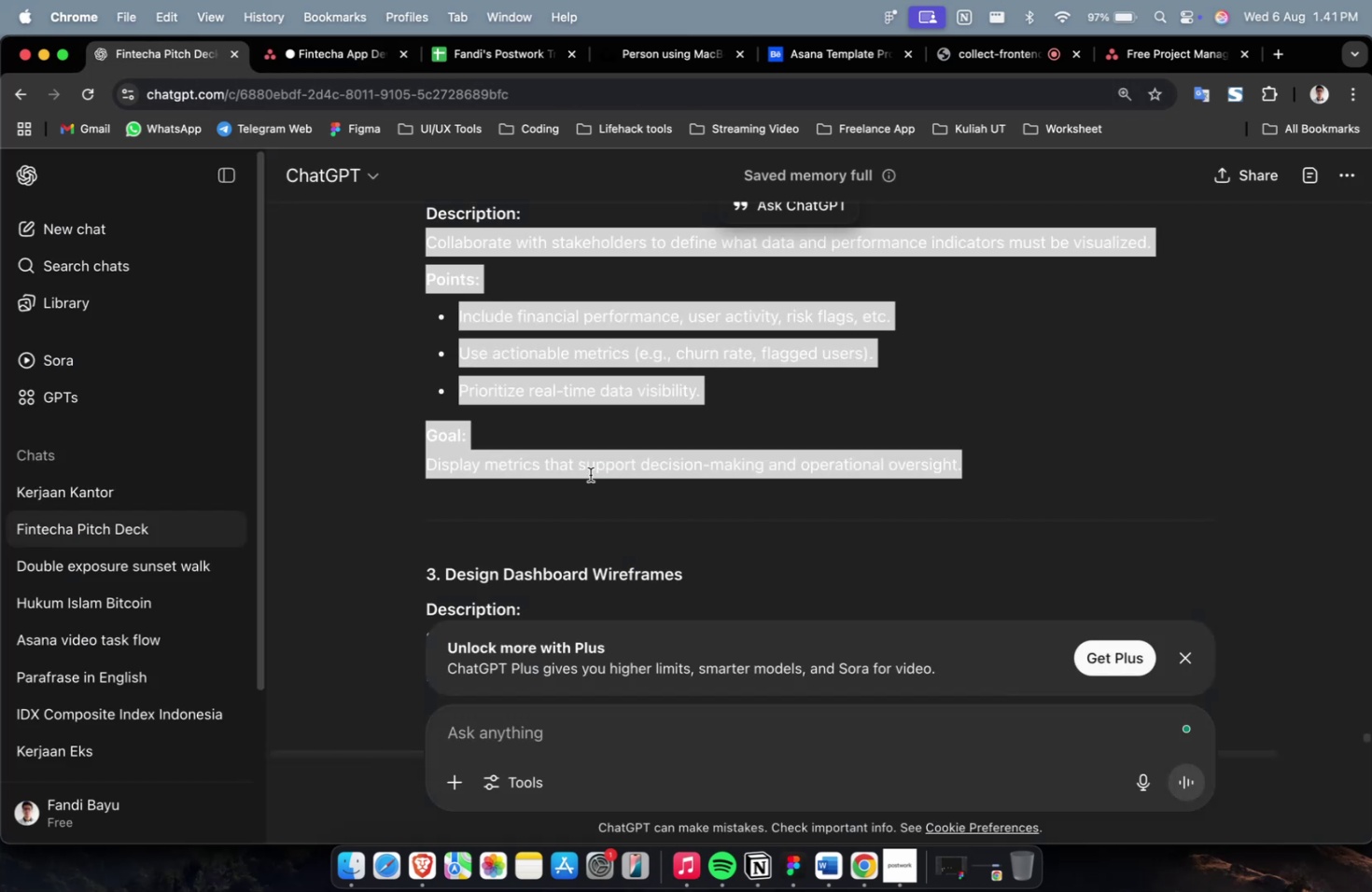 
scroll: coordinate [630, 495], scroll_direction: up, amount: 11.0
 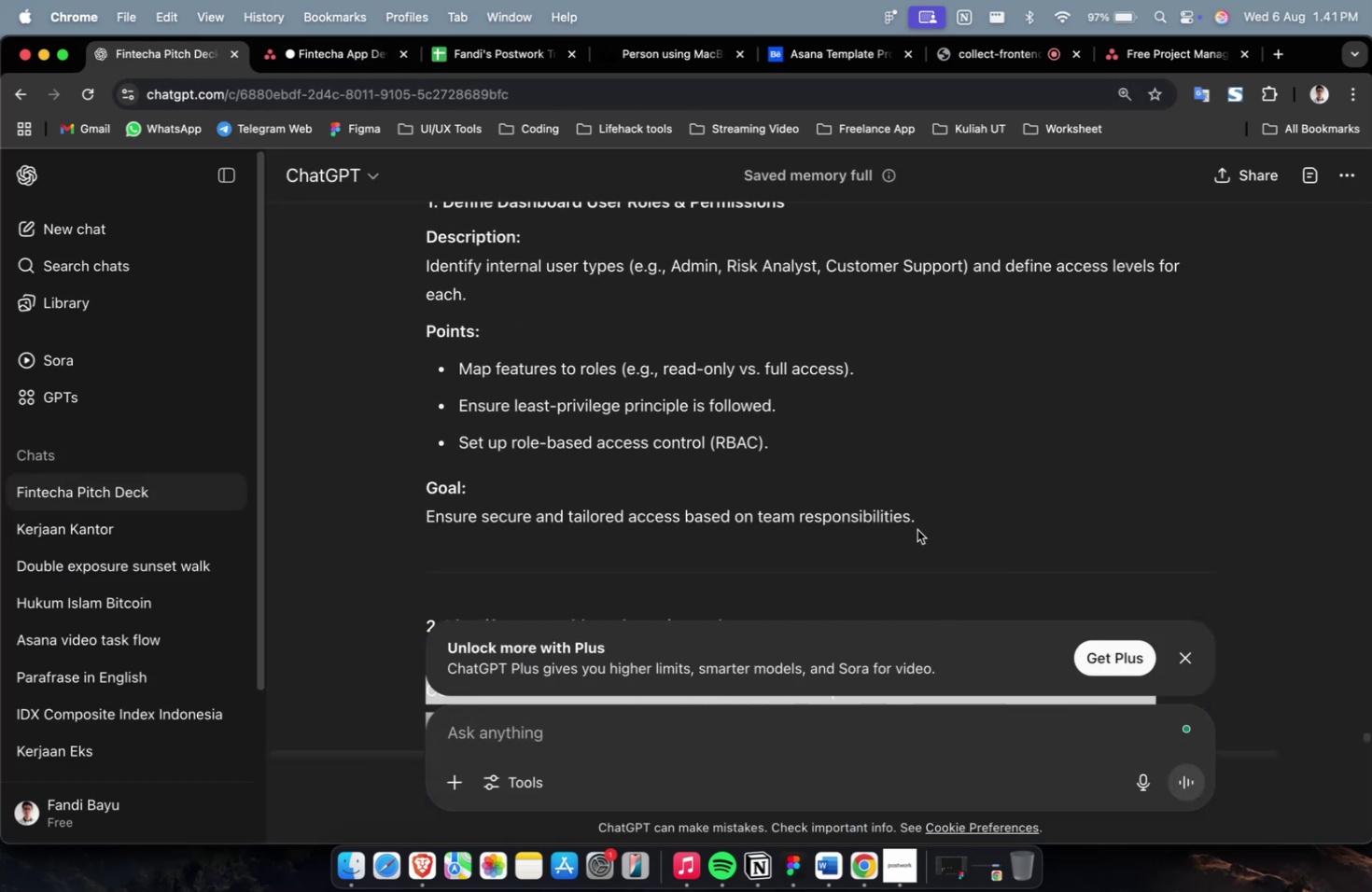 
left_click_drag(start_coordinate=[942, 502], to_coordinate=[418, 268])
 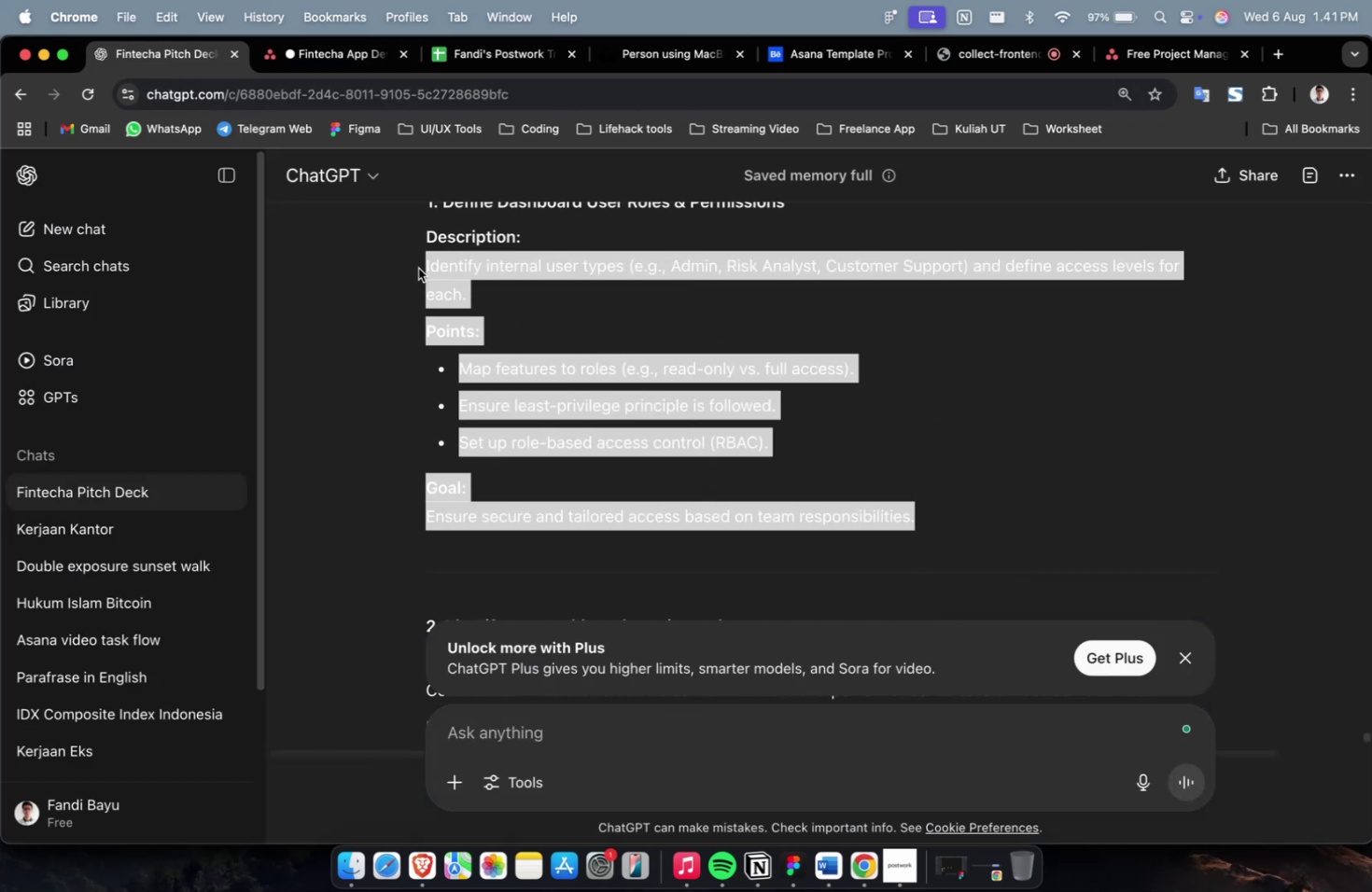 
key(Meta+C)
 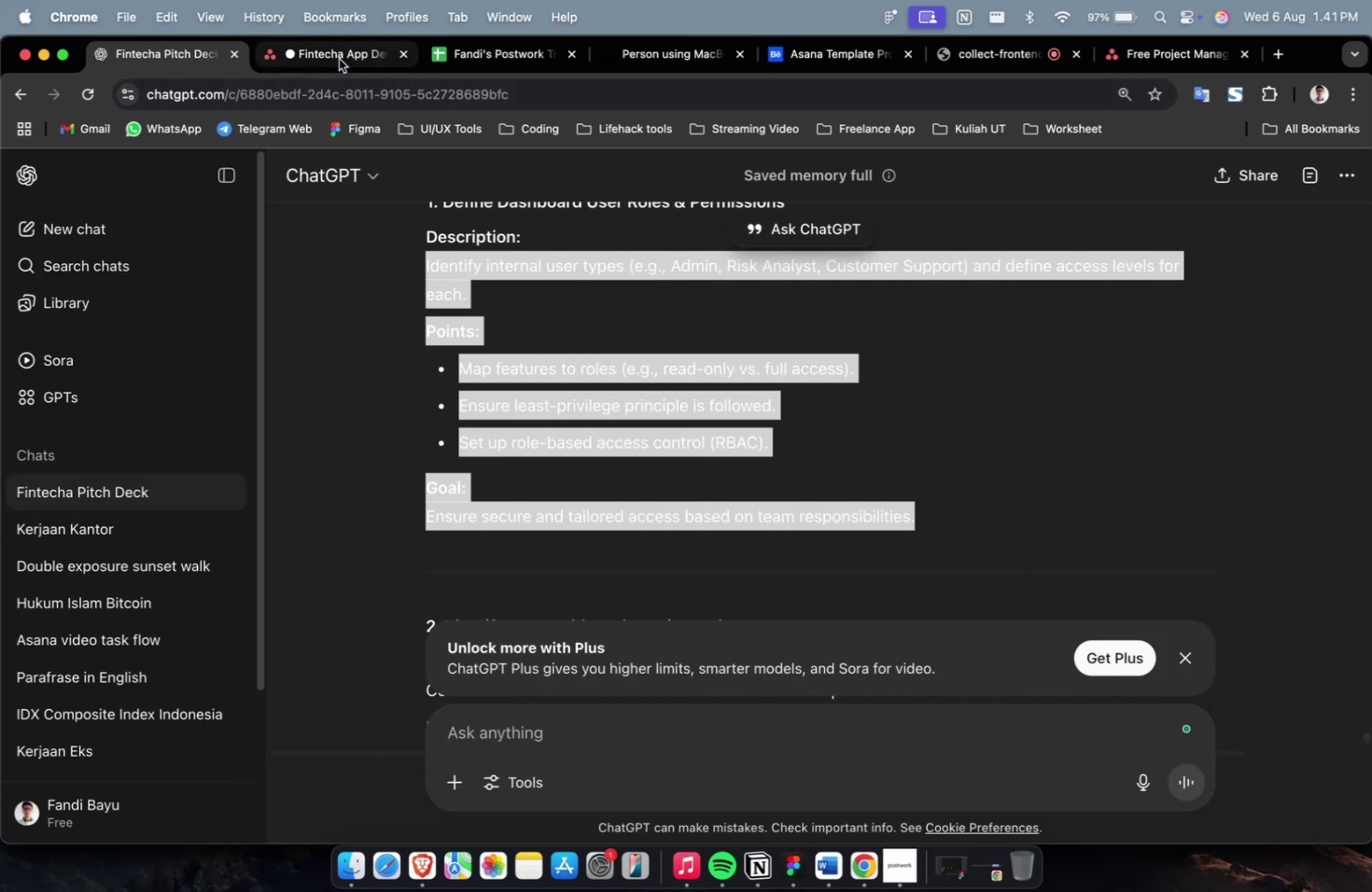 
left_click([339, 59])
 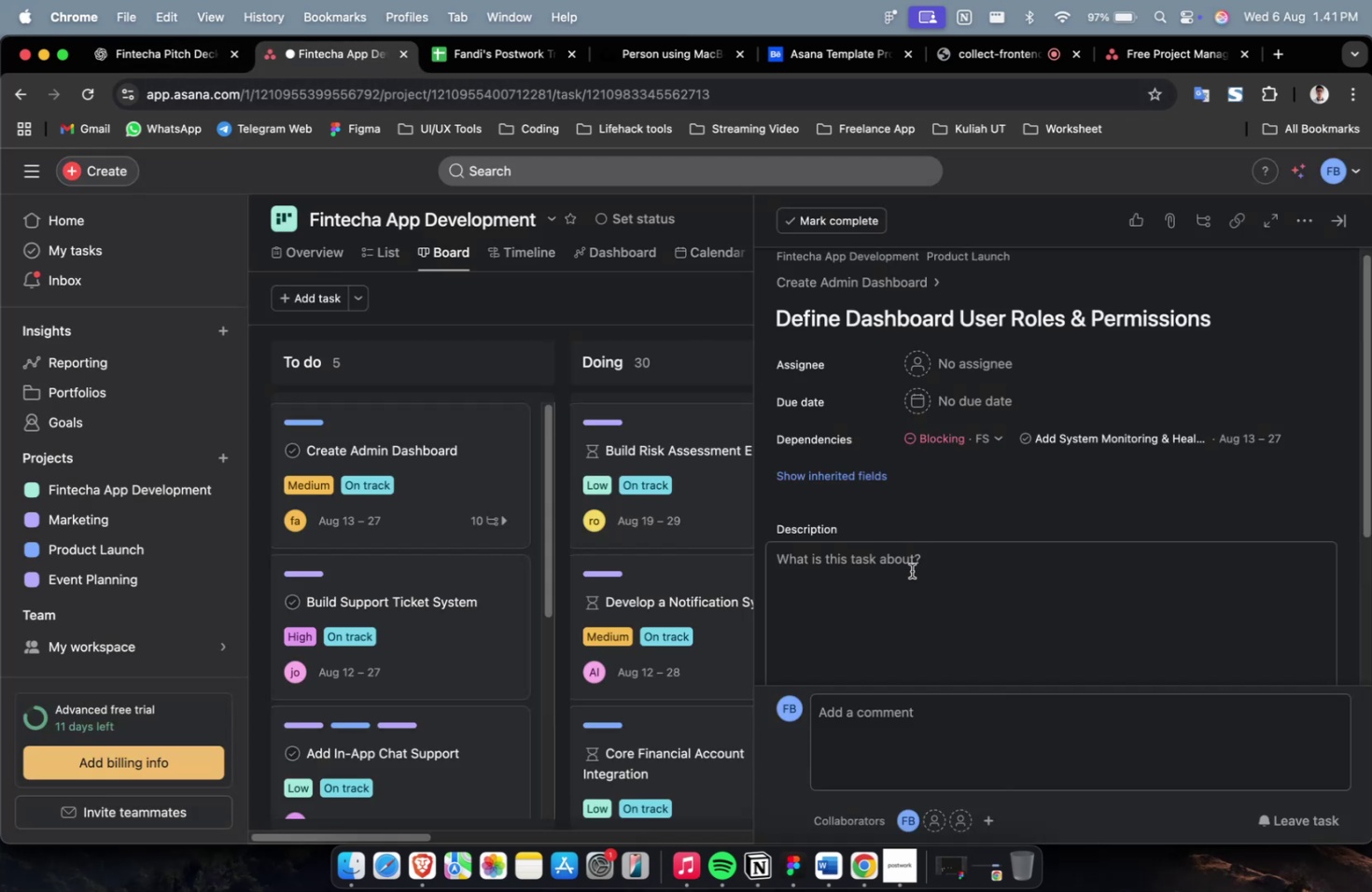 
left_click([911, 570])
 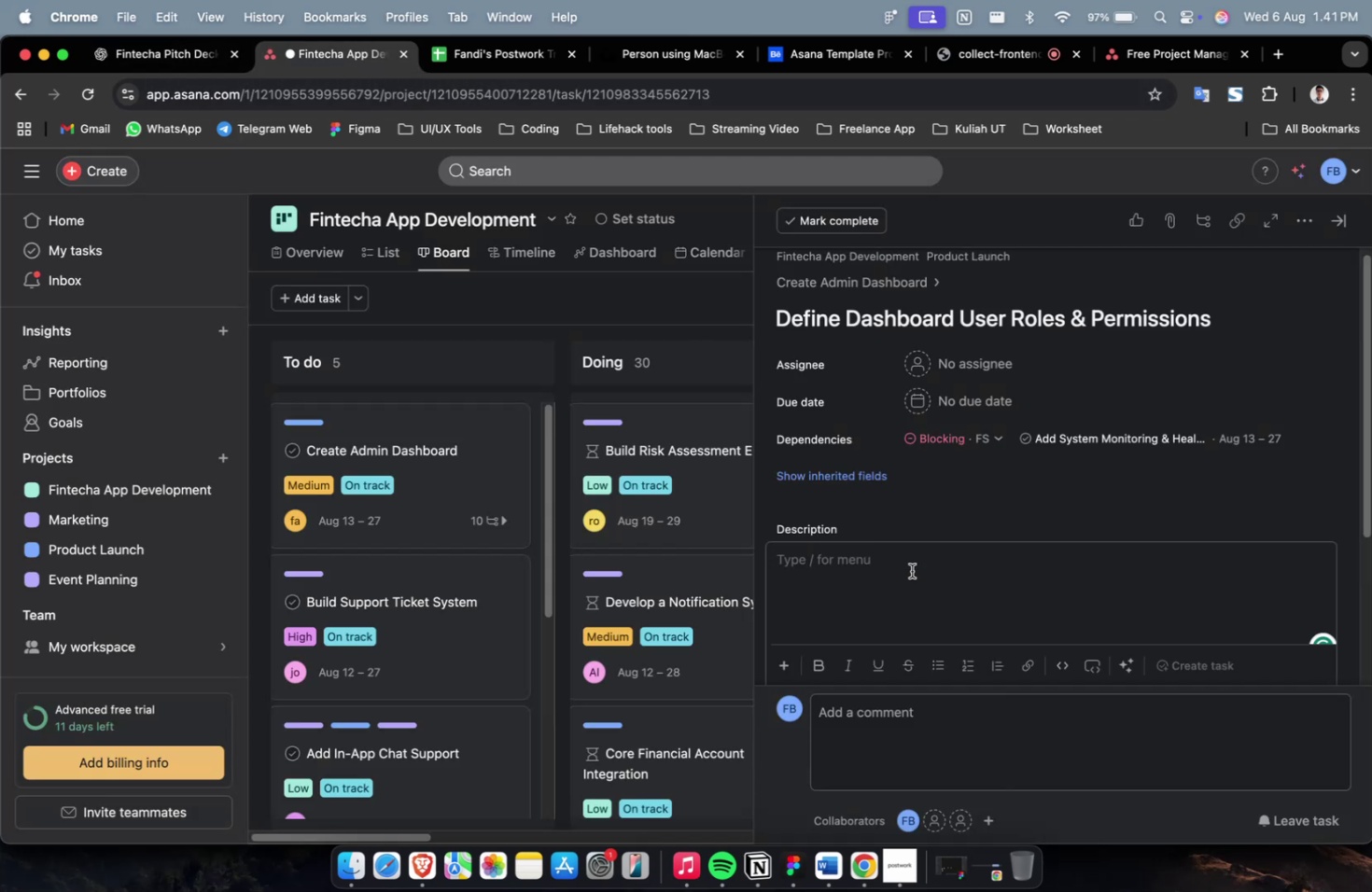 
key(Meta+V)
 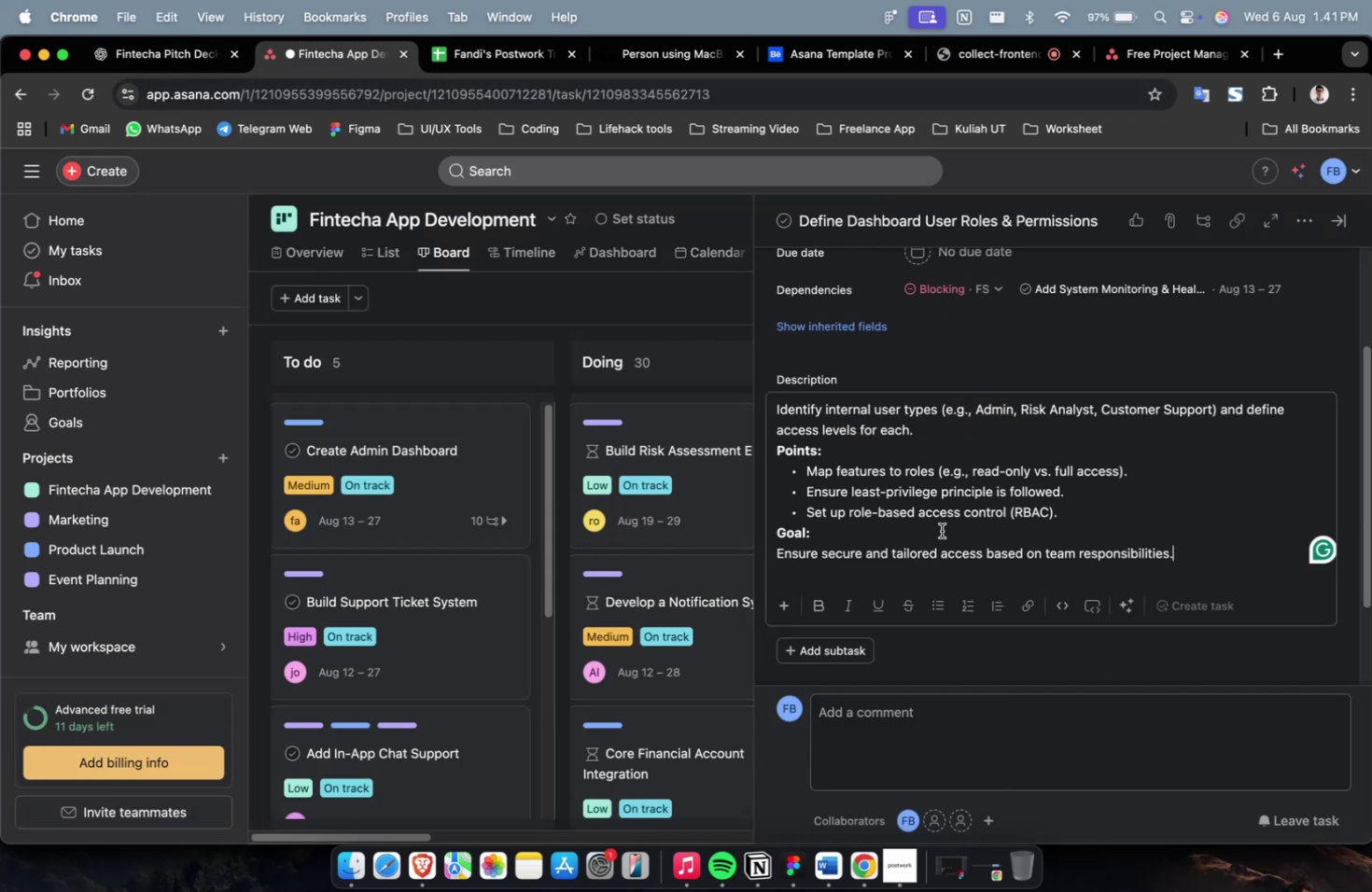 
scroll: coordinate [941, 530], scroll_direction: up, amount: 4.0
 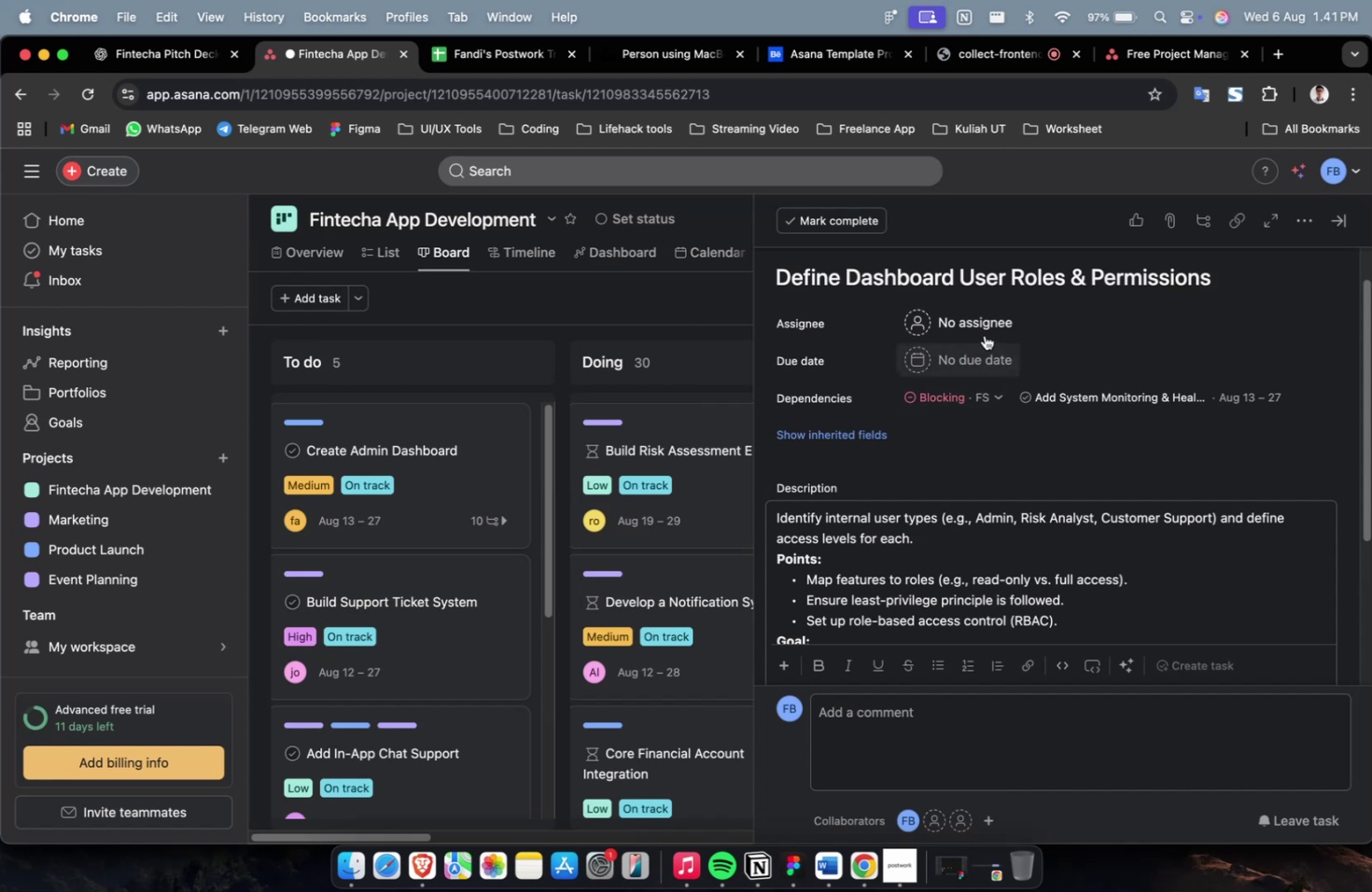 
left_click([986, 328])
 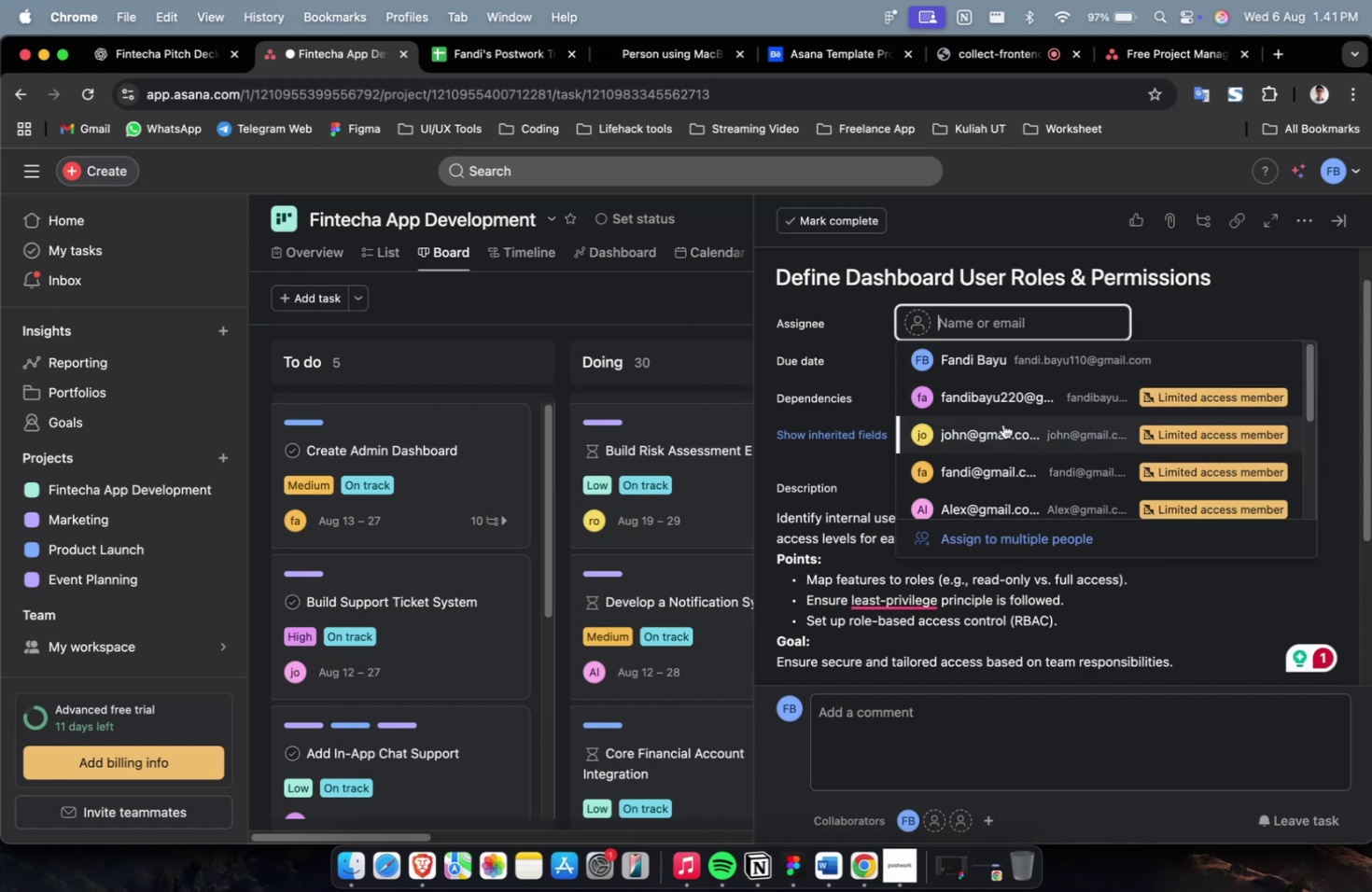 
left_click([1002, 424])
 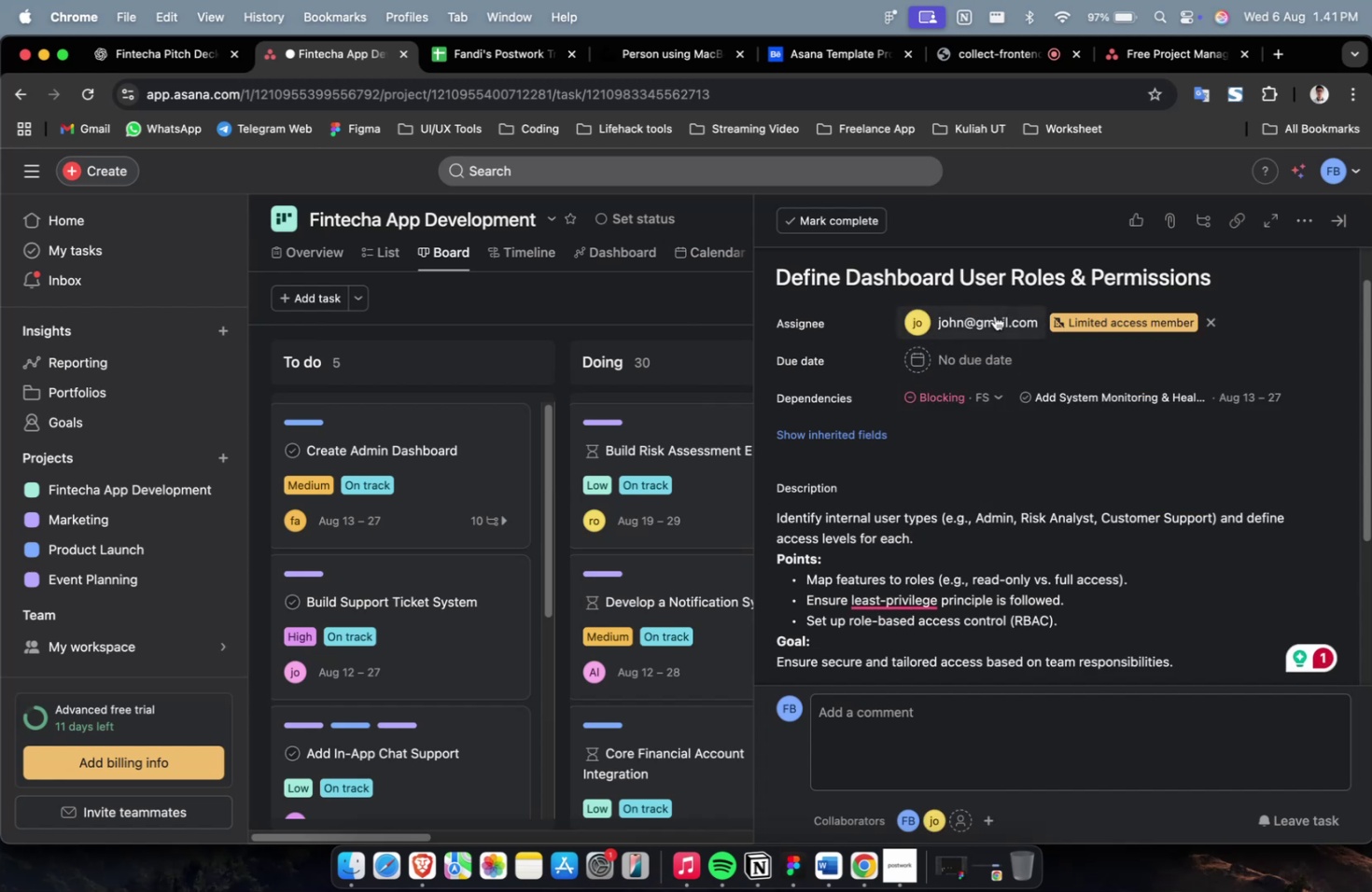 
left_click([994, 314])
 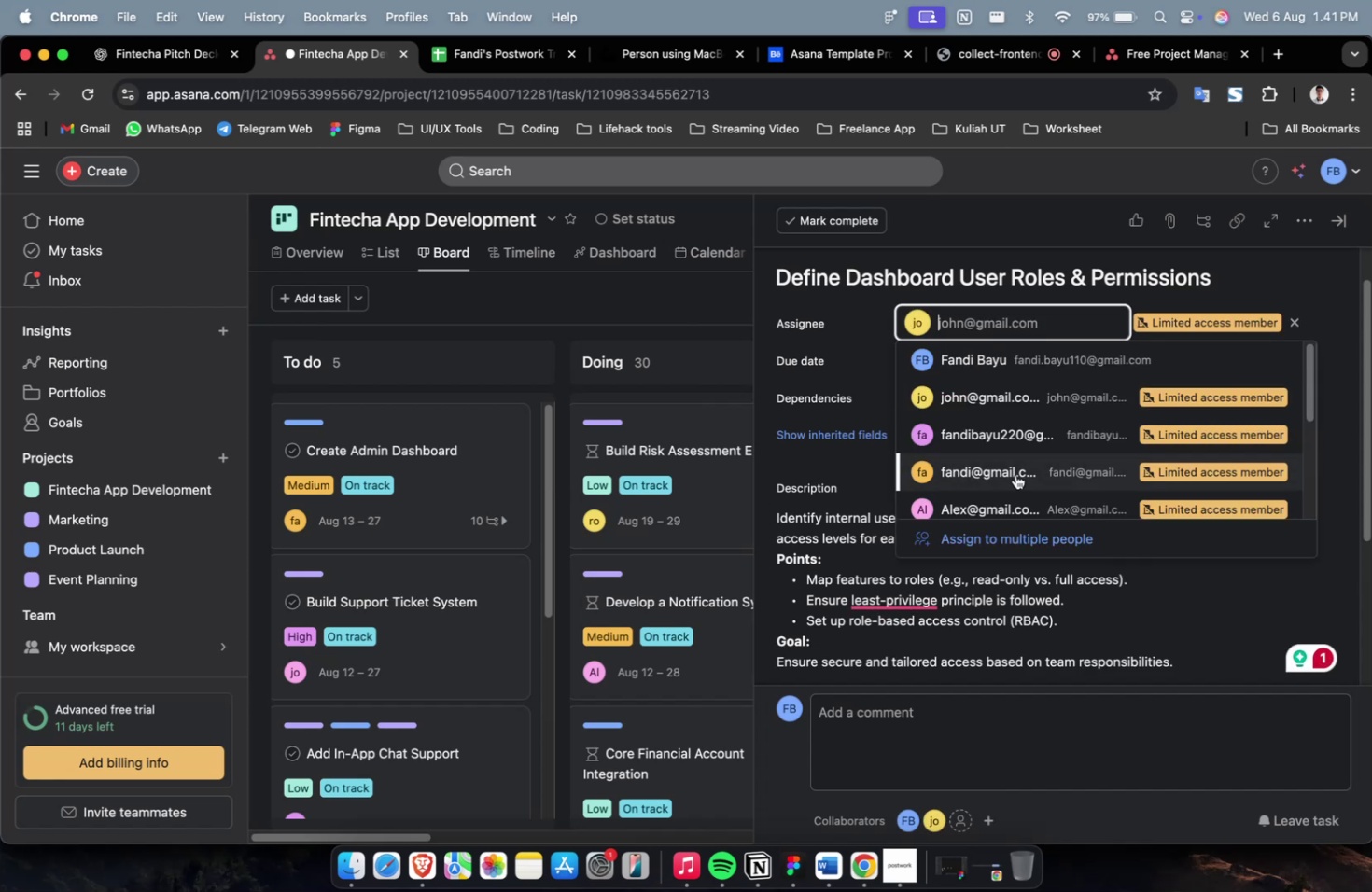 
scroll: coordinate [1015, 474], scroll_direction: down, amount: 8.0
 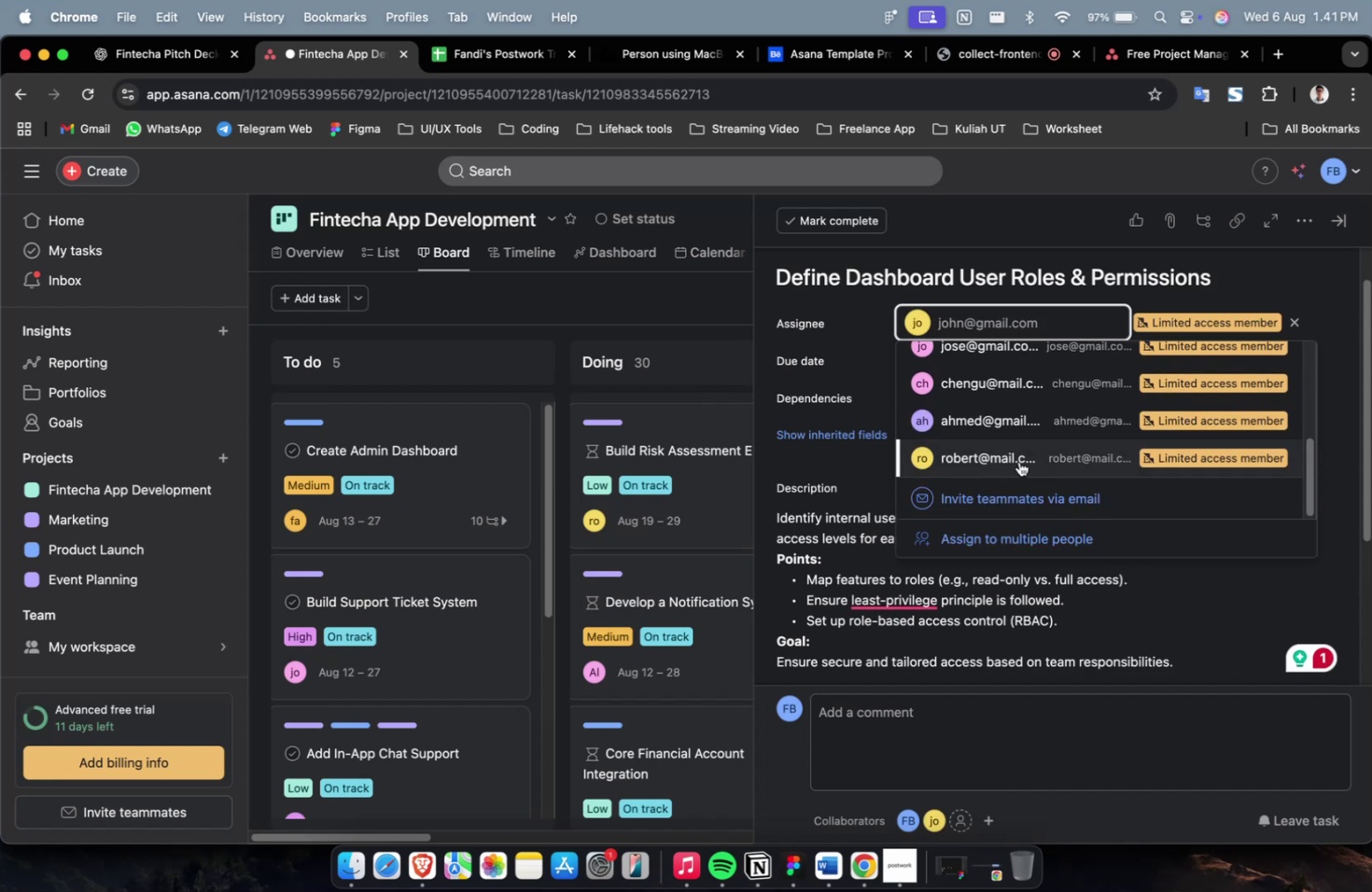 
left_click([1018, 461])
 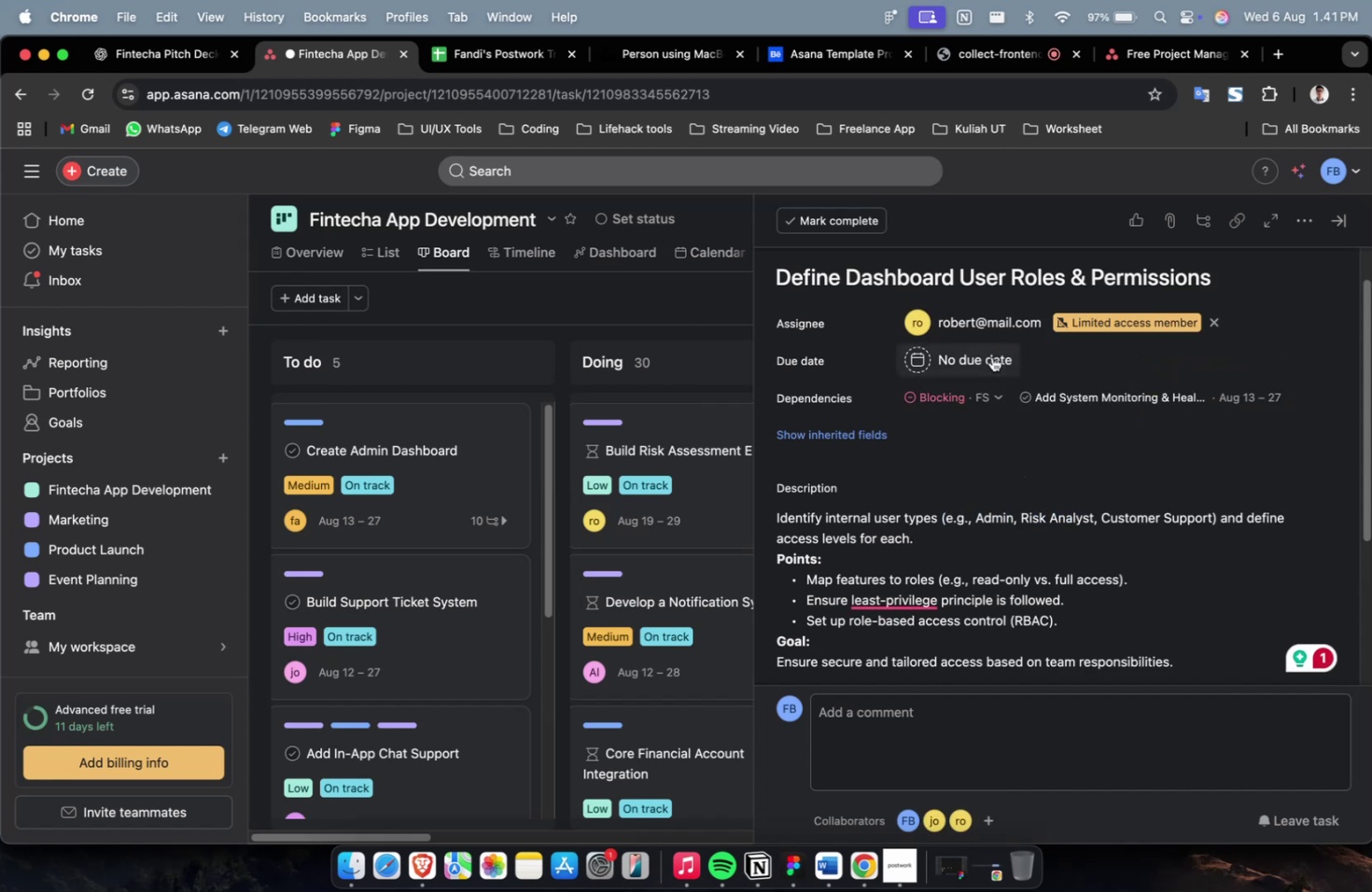 
left_click([987, 363])
 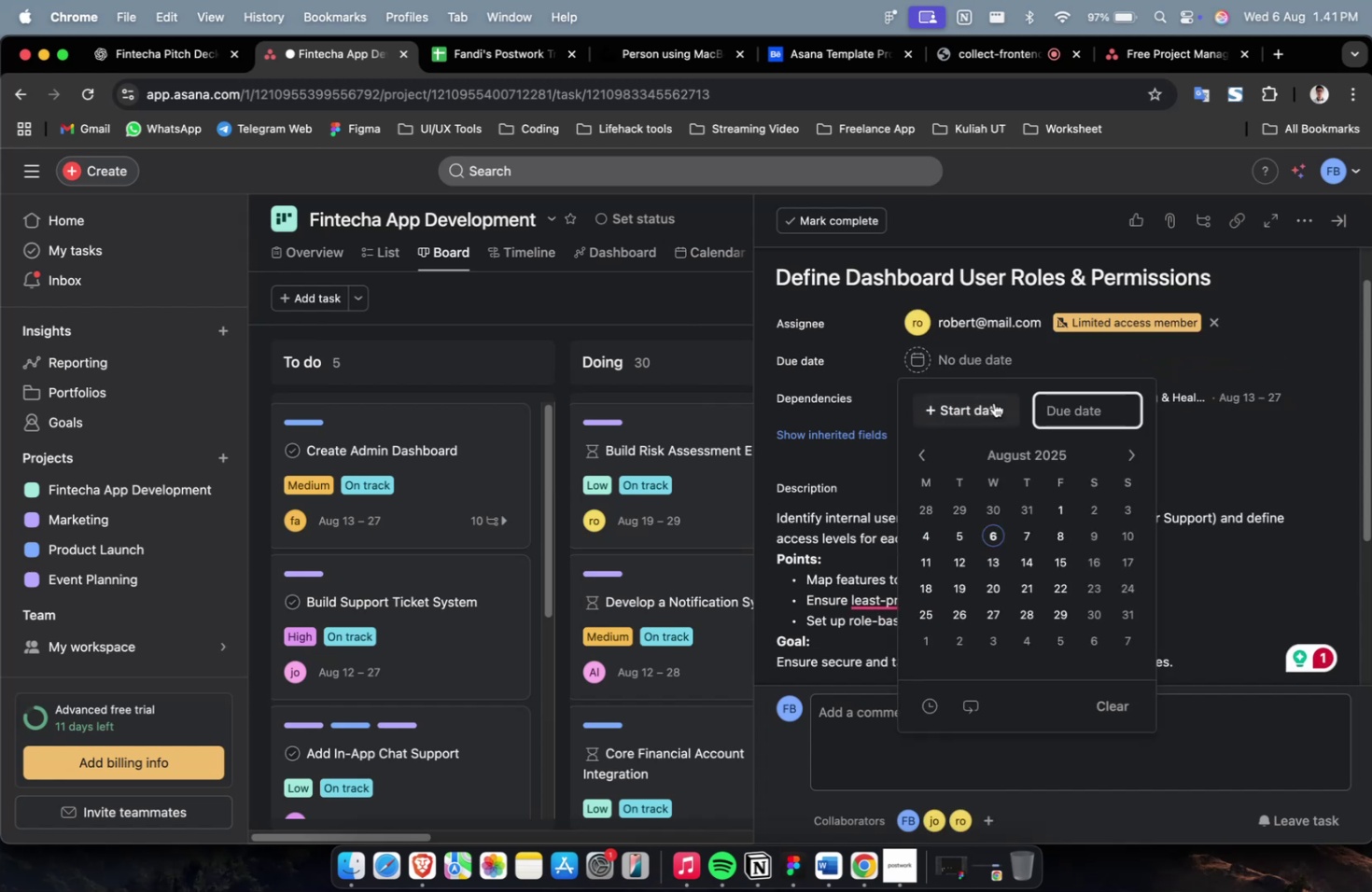 
double_click([993, 402])
 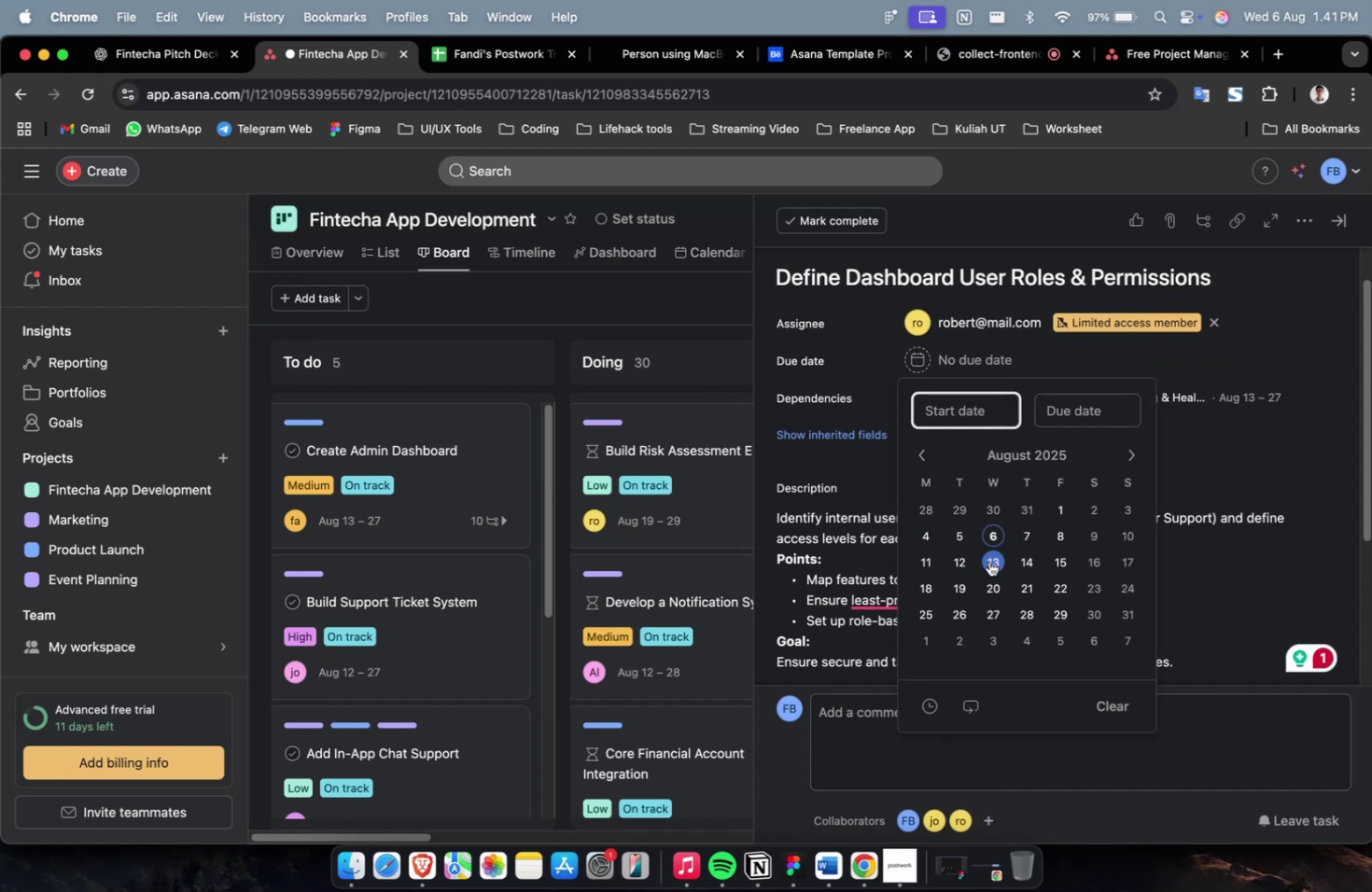 
left_click([987, 562])
 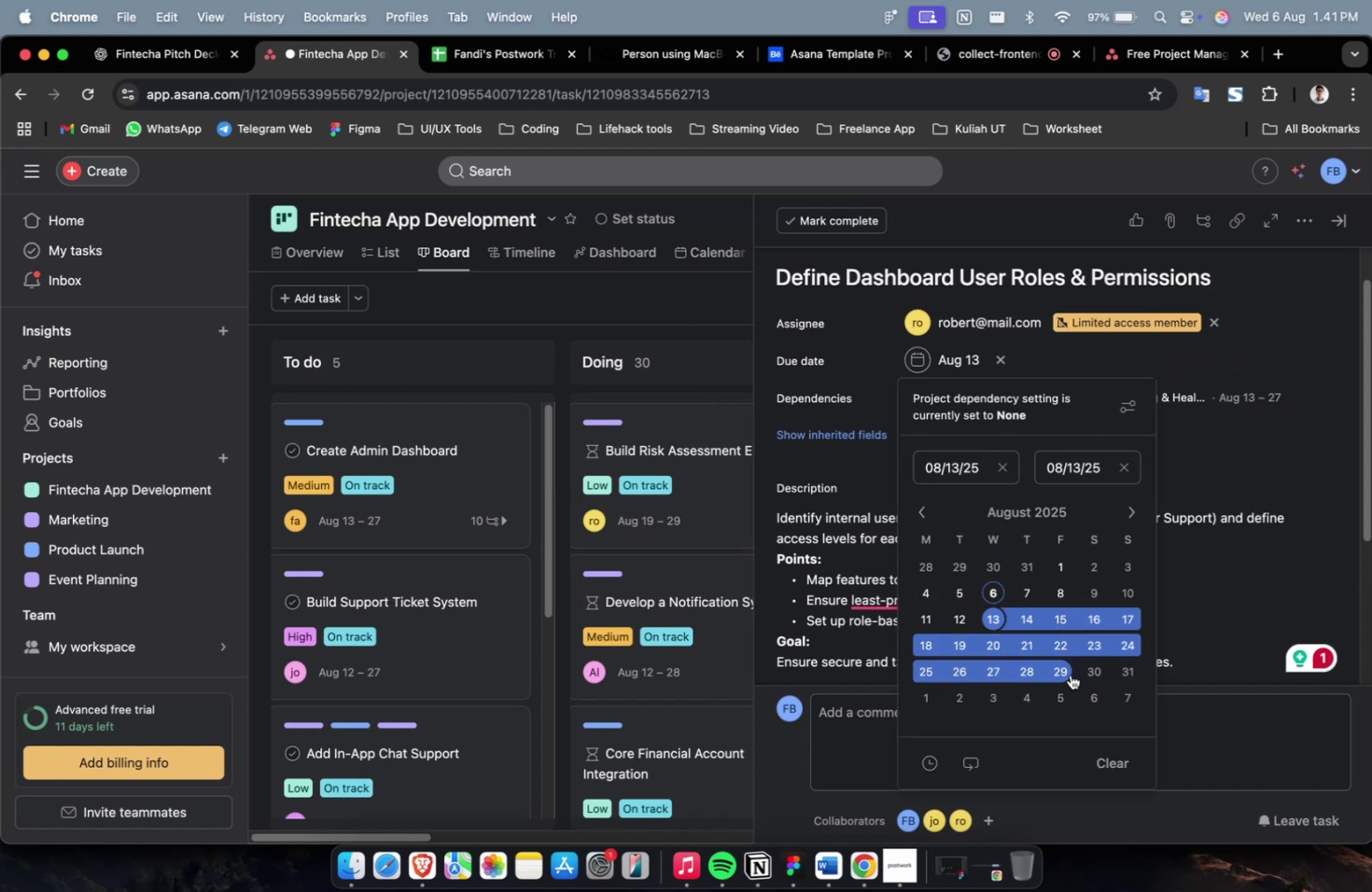 
left_click([1070, 673])
 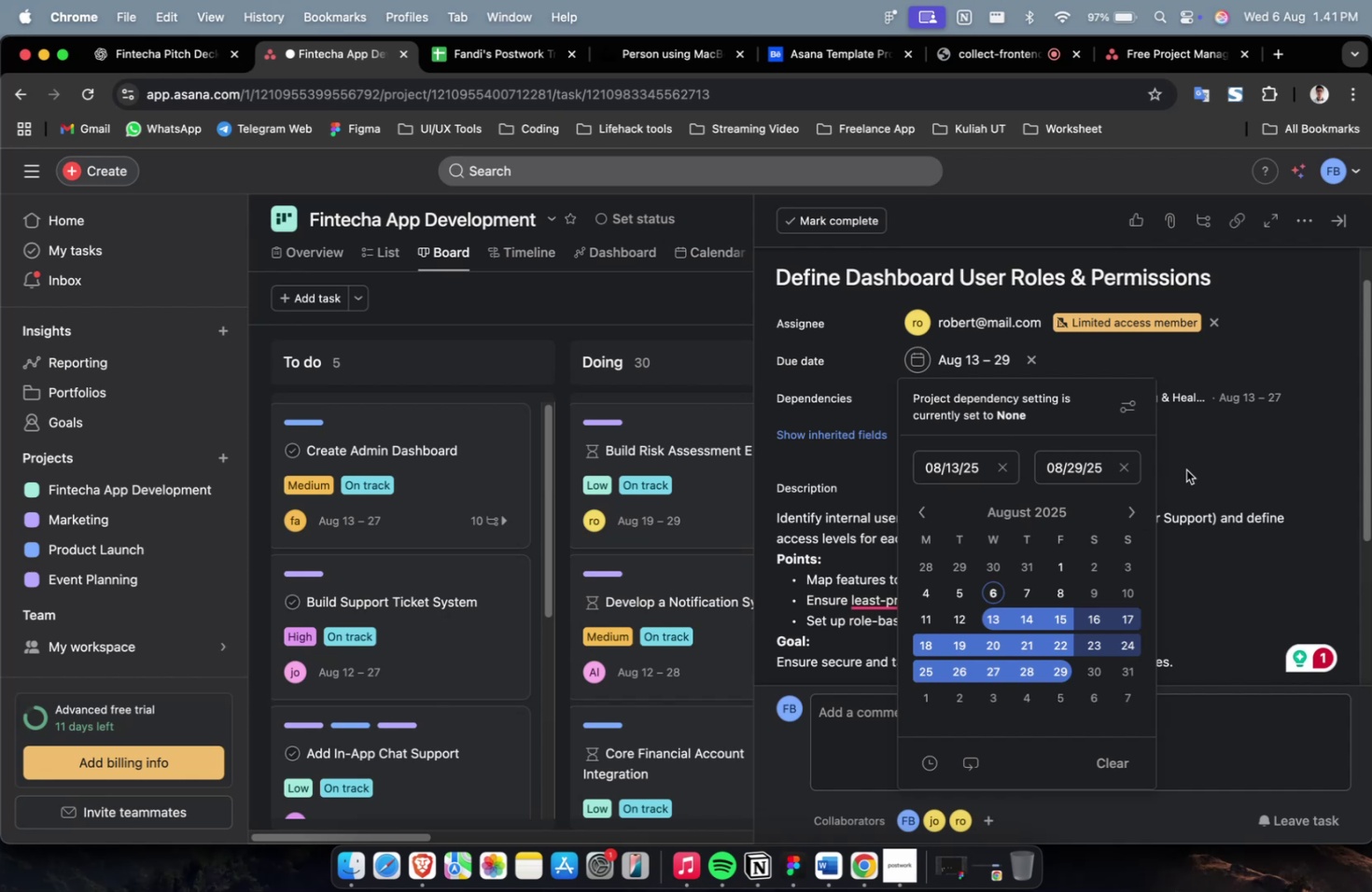 
double_click([1191, 463])
 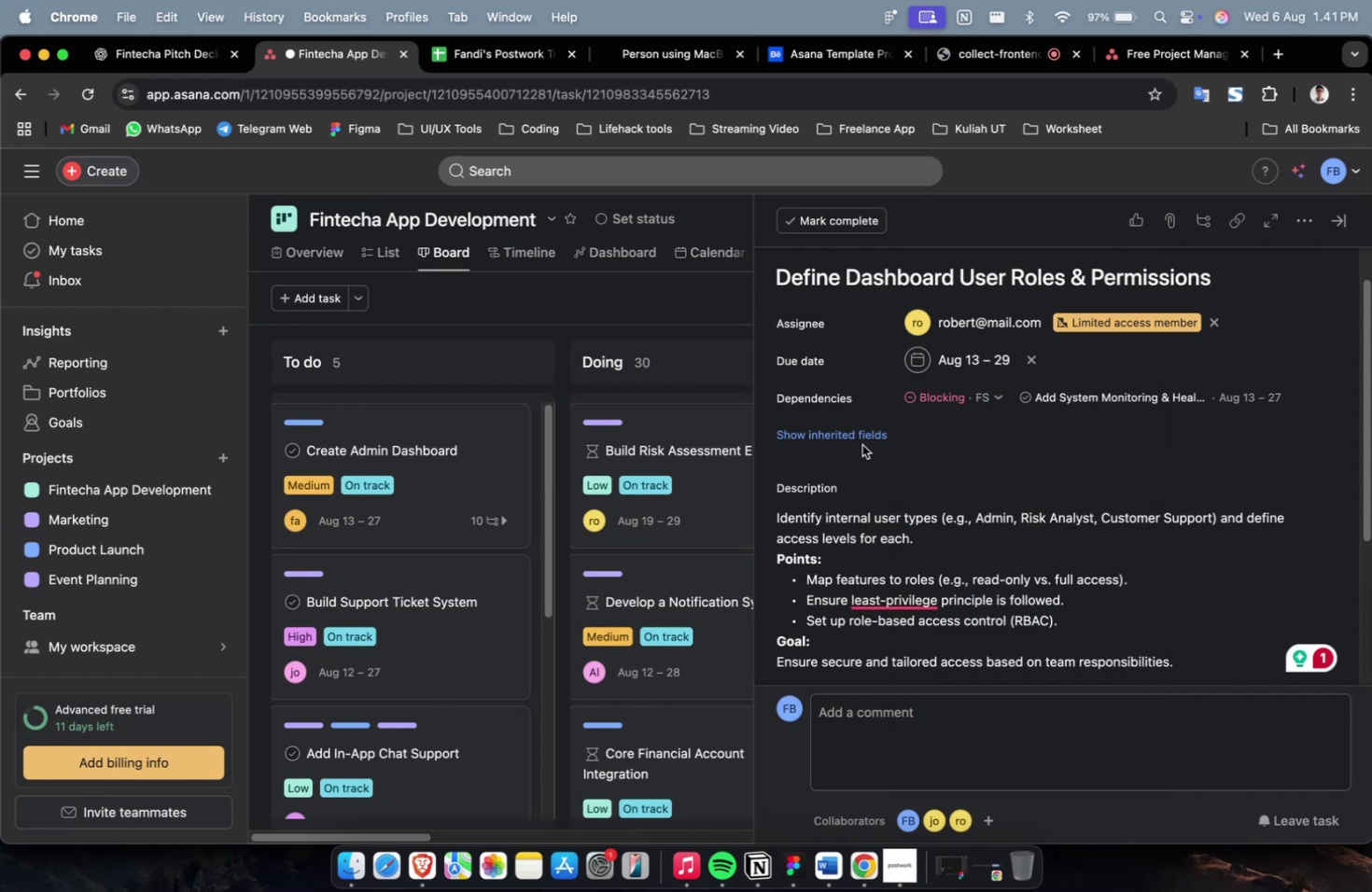 
left_click([858, 435])
 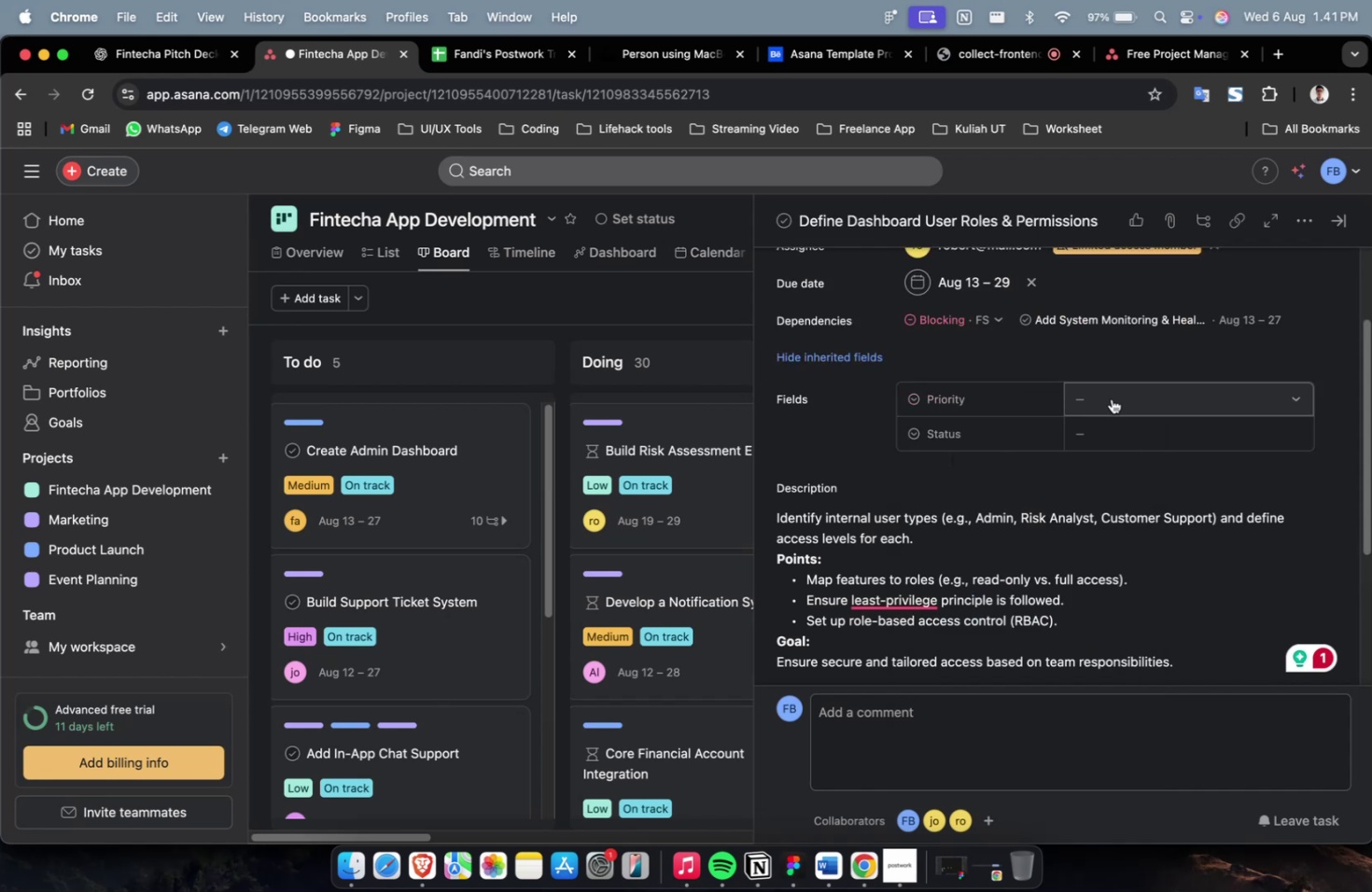 
left_click([1111, 398])
 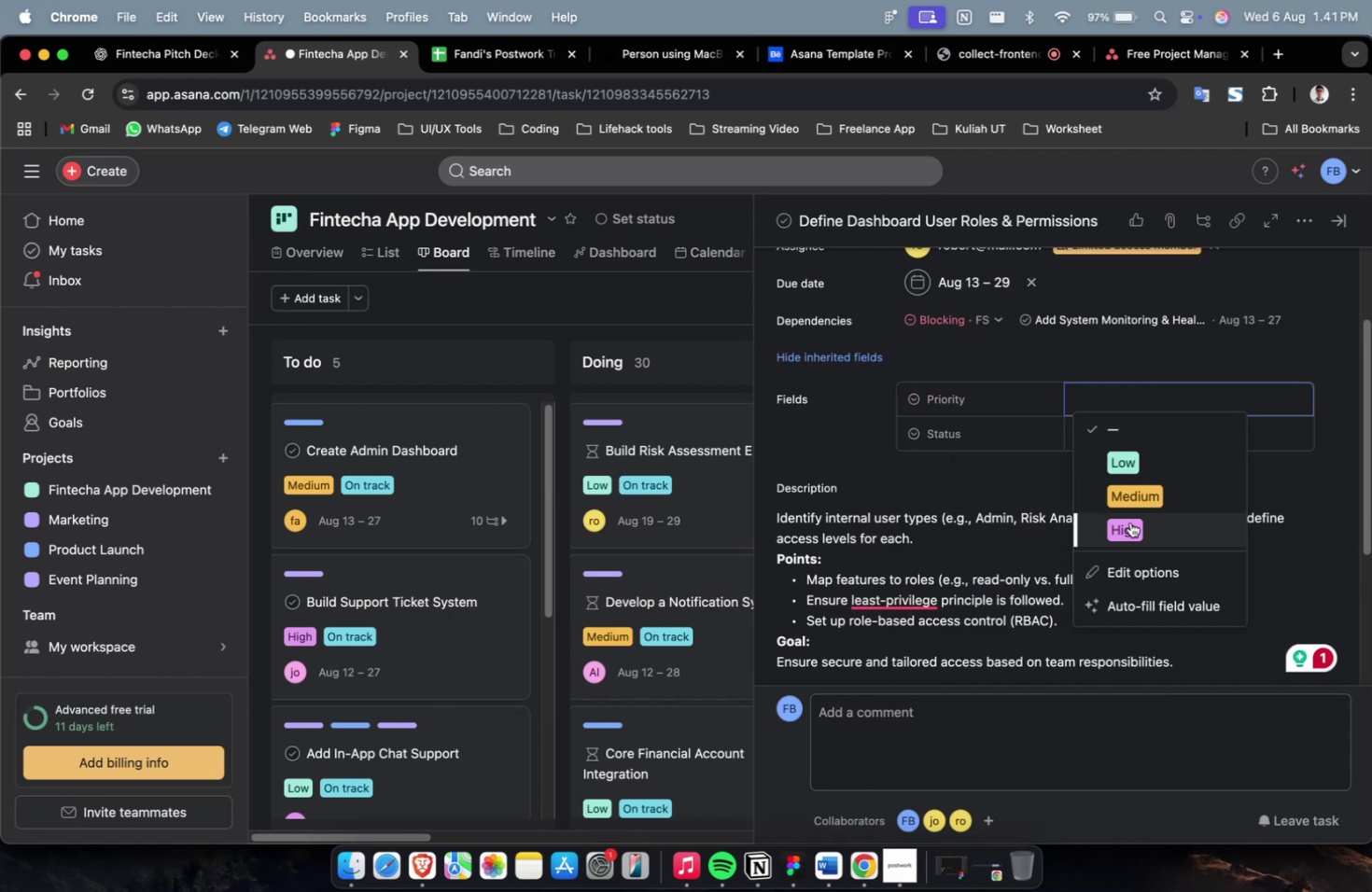 
left_click([1129, 522])
 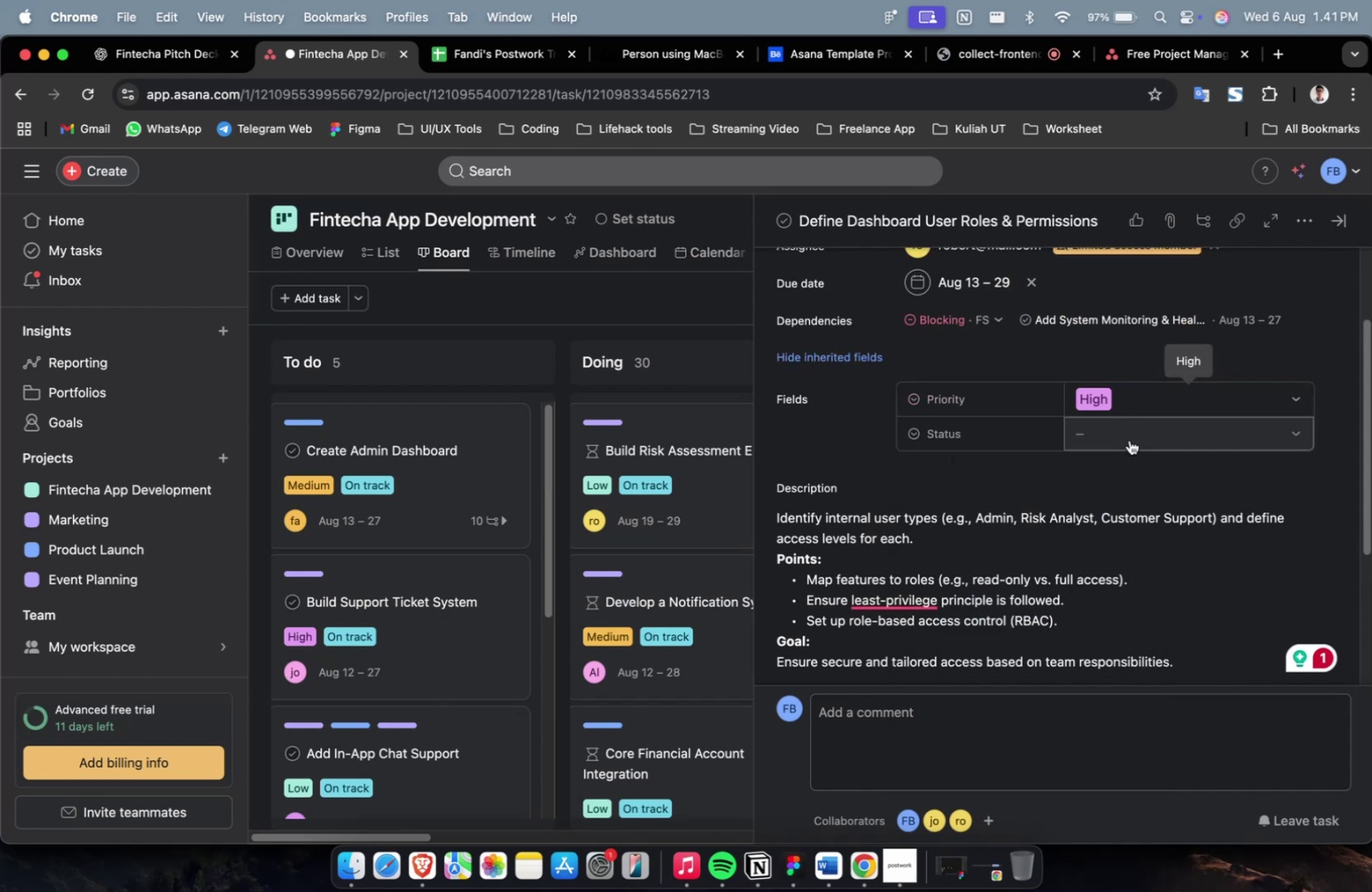 
double_click([1128, 439])
 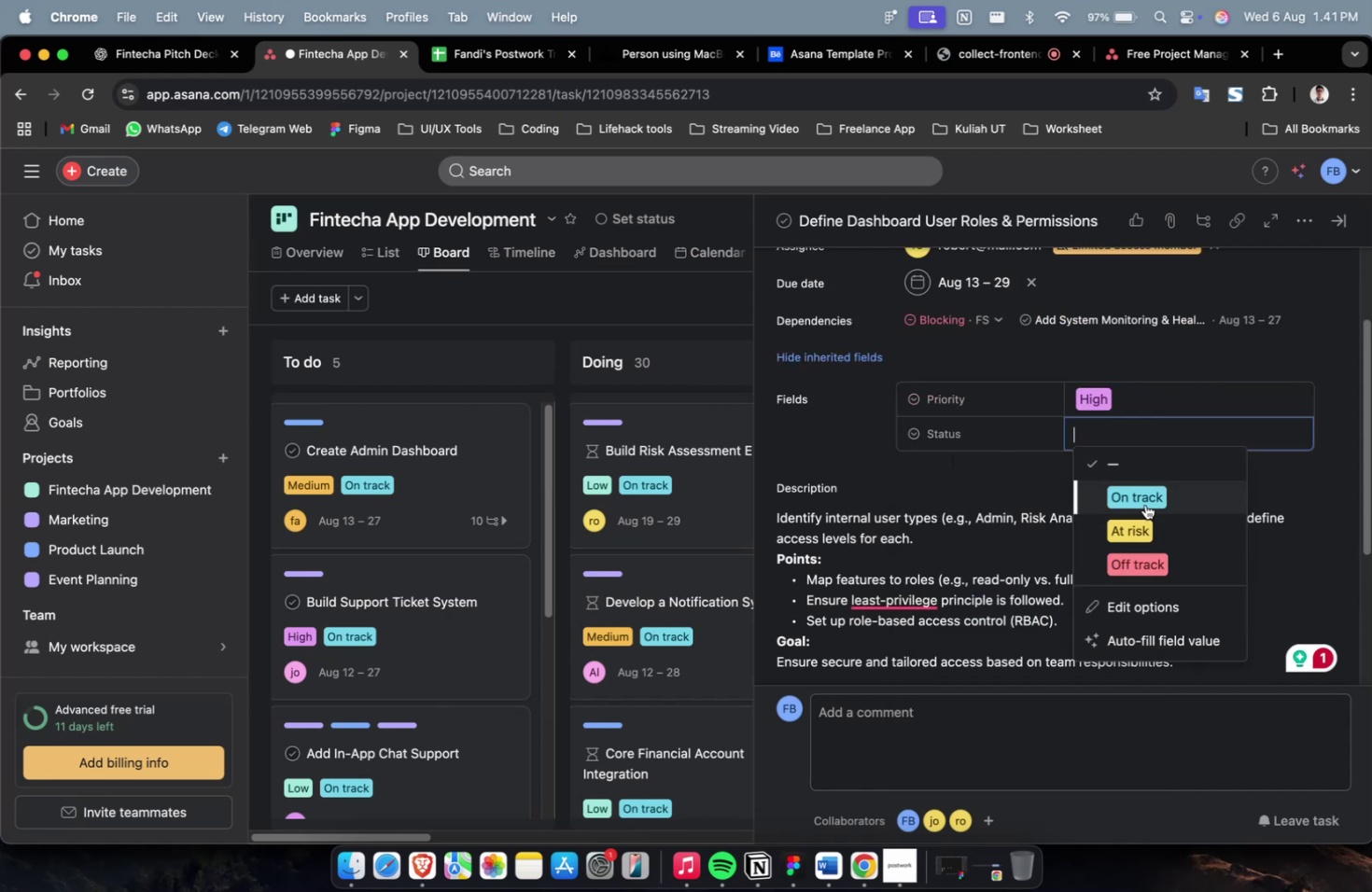 
left_click([1143, 503])
 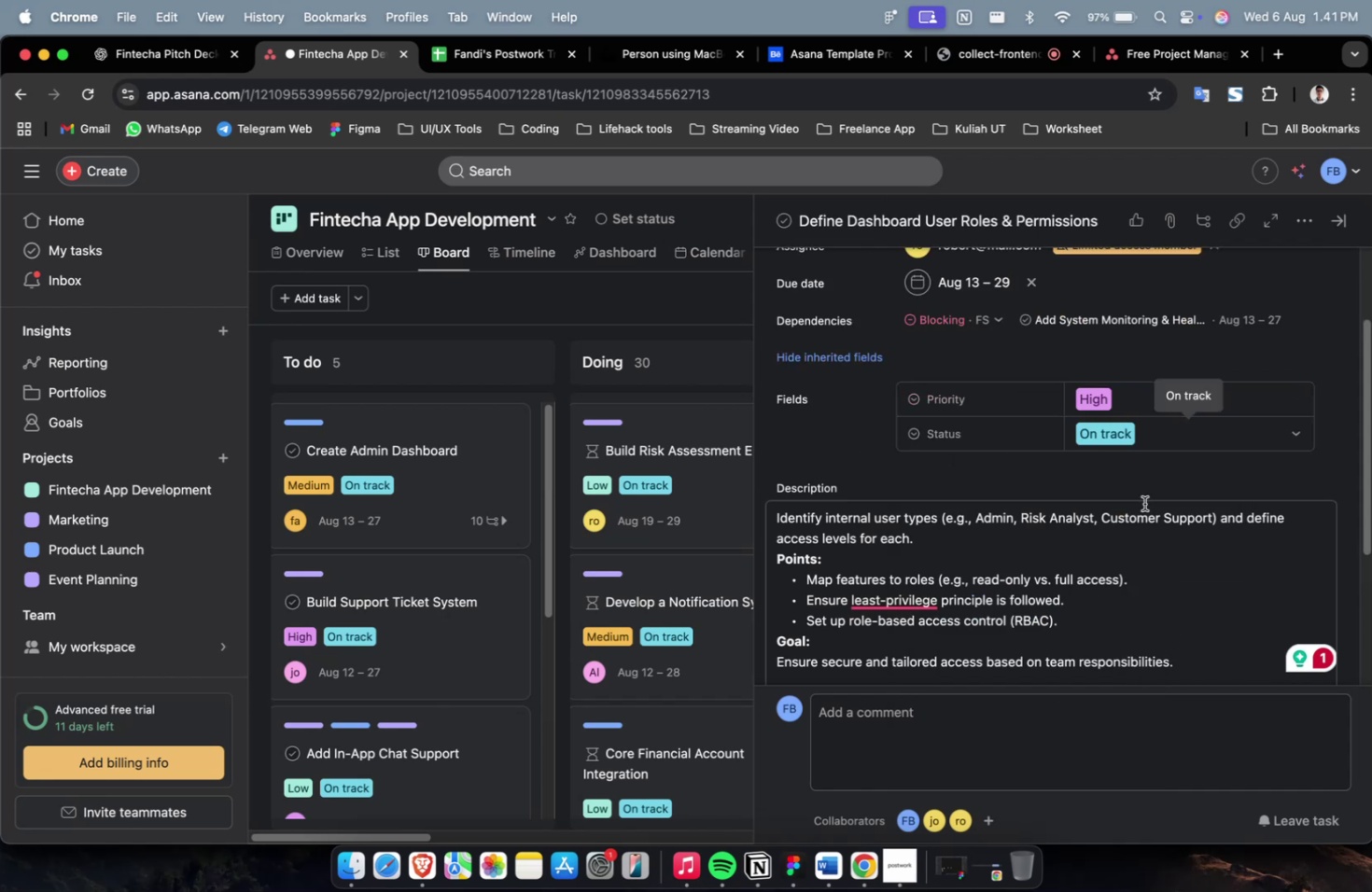 
scroll: coordinate [1143, 503], scroll_direction: up, amount: 20.0
 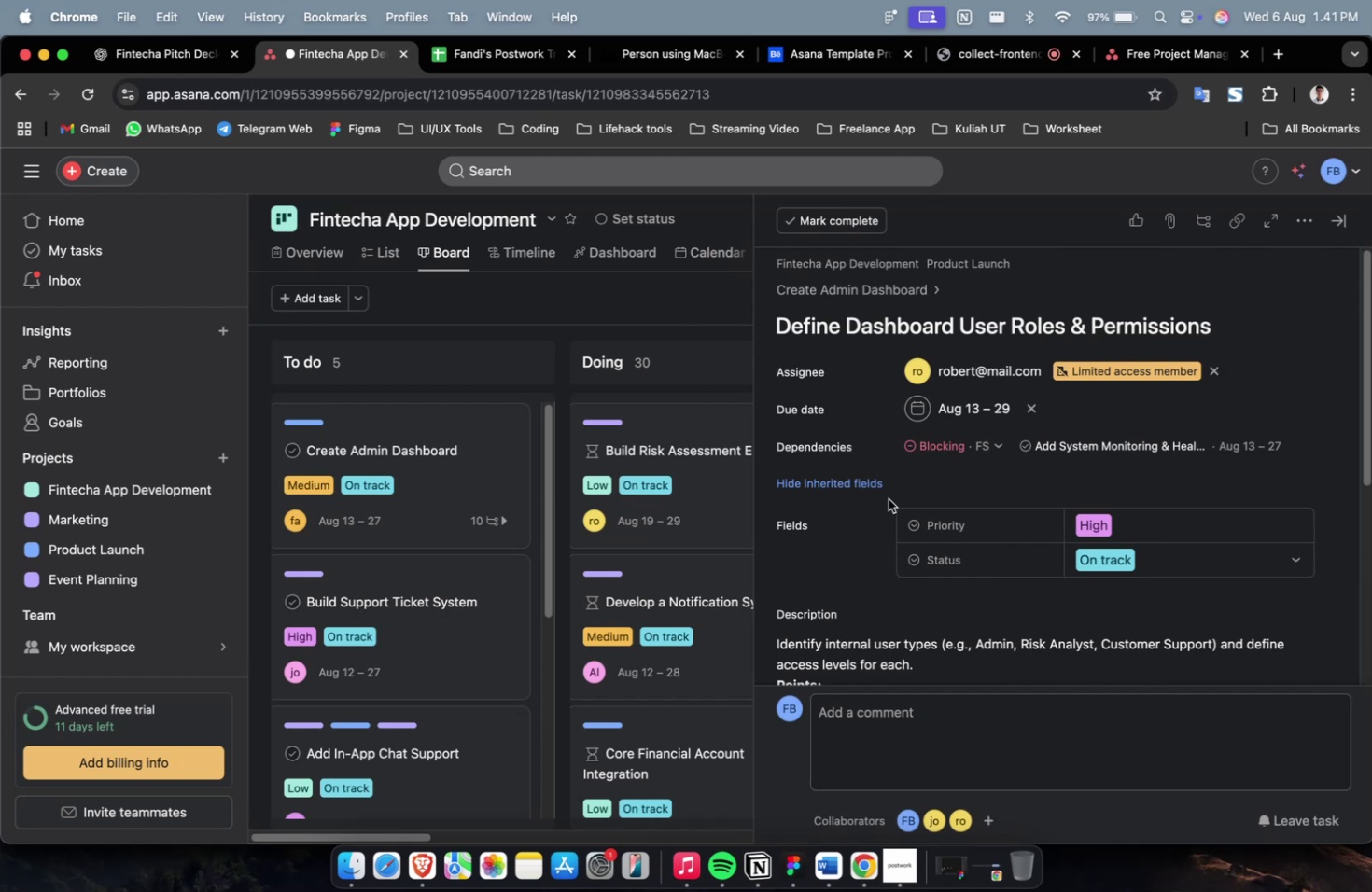 
left_click([871, 489])
 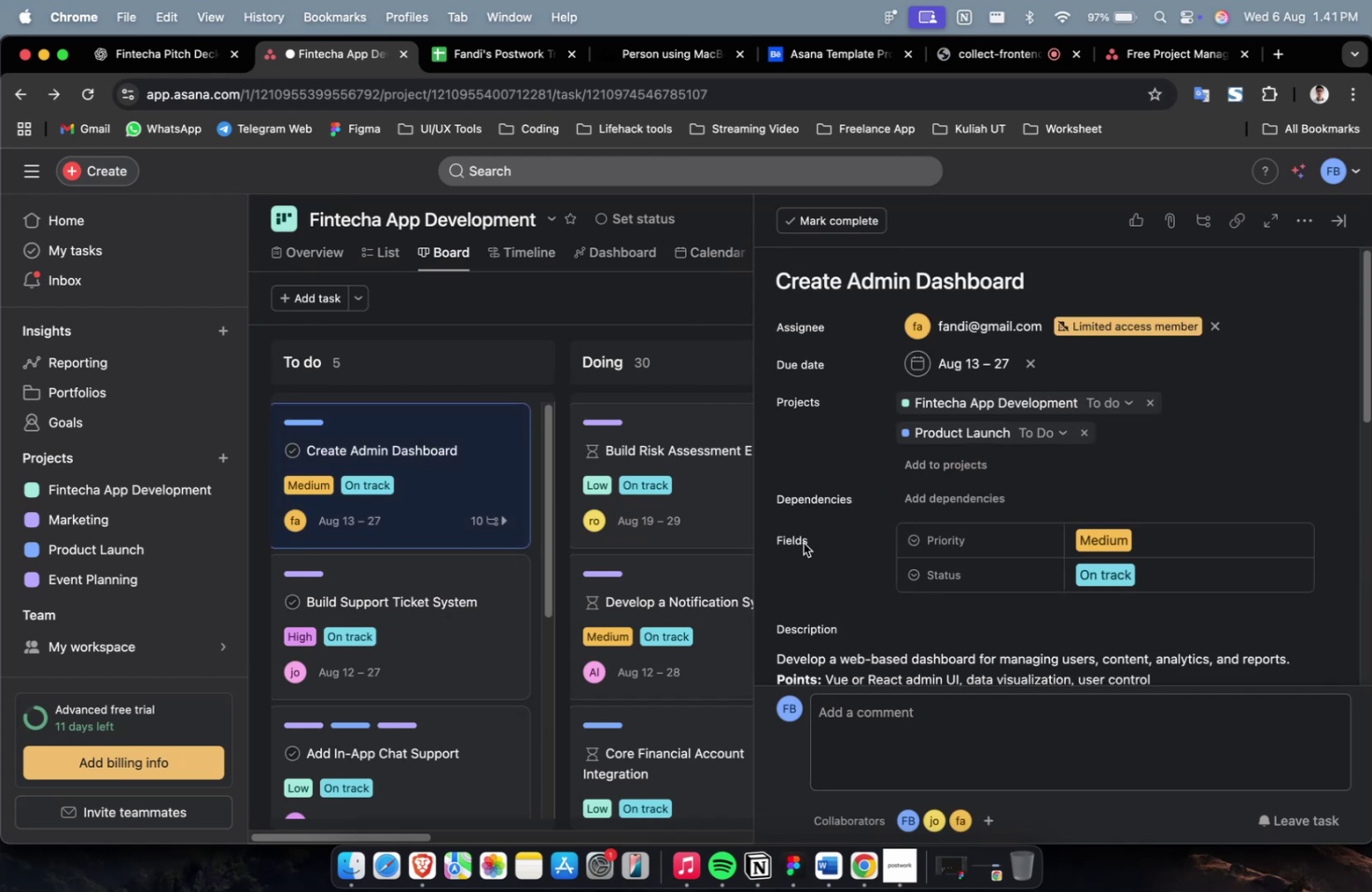 
scroll: coordinate [913, 541], scroll_direction: down, amount: 25.0
 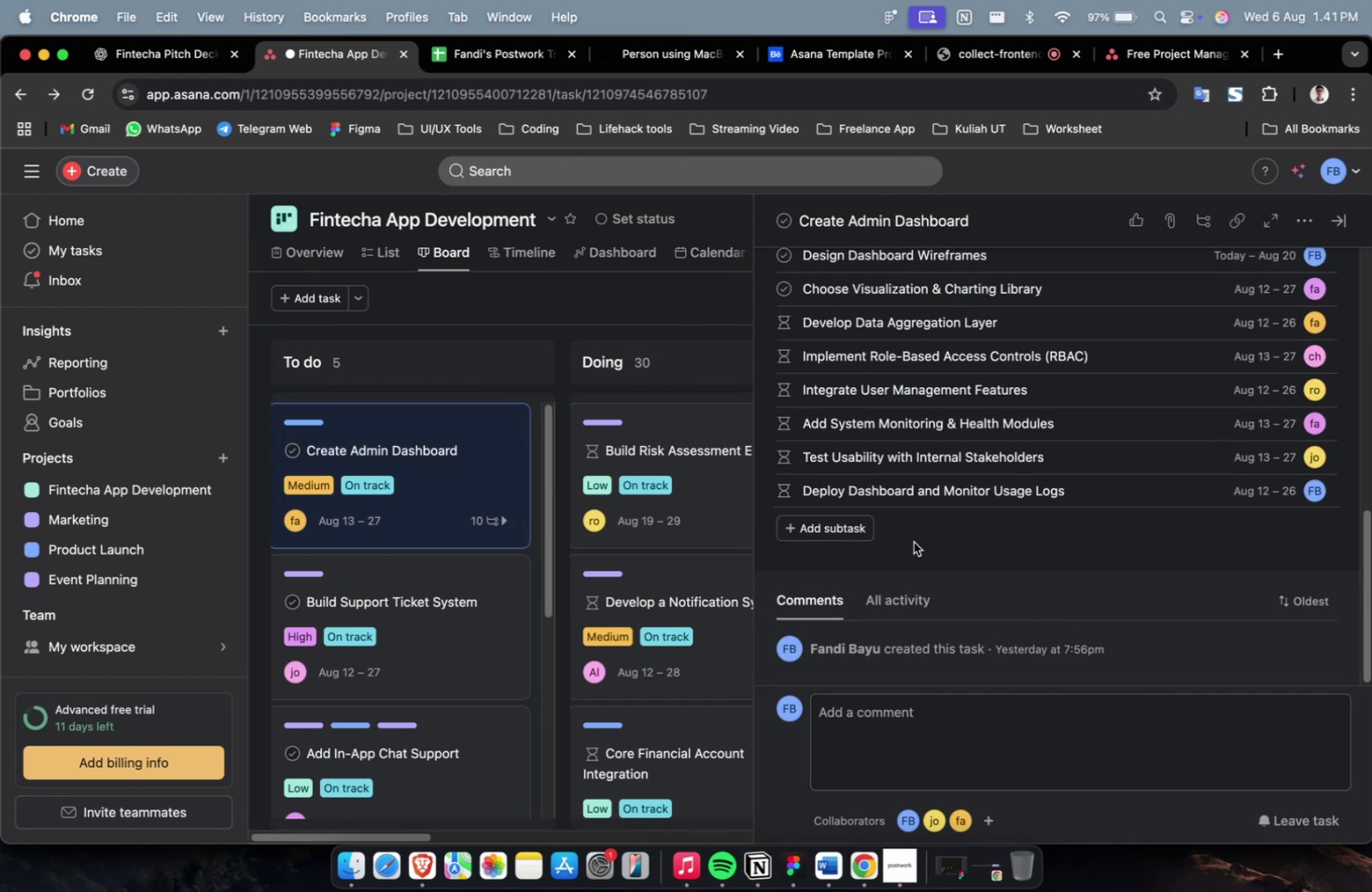 
scroll: coordinate [871, 436], scroll_direction: up, amount: 20.0
 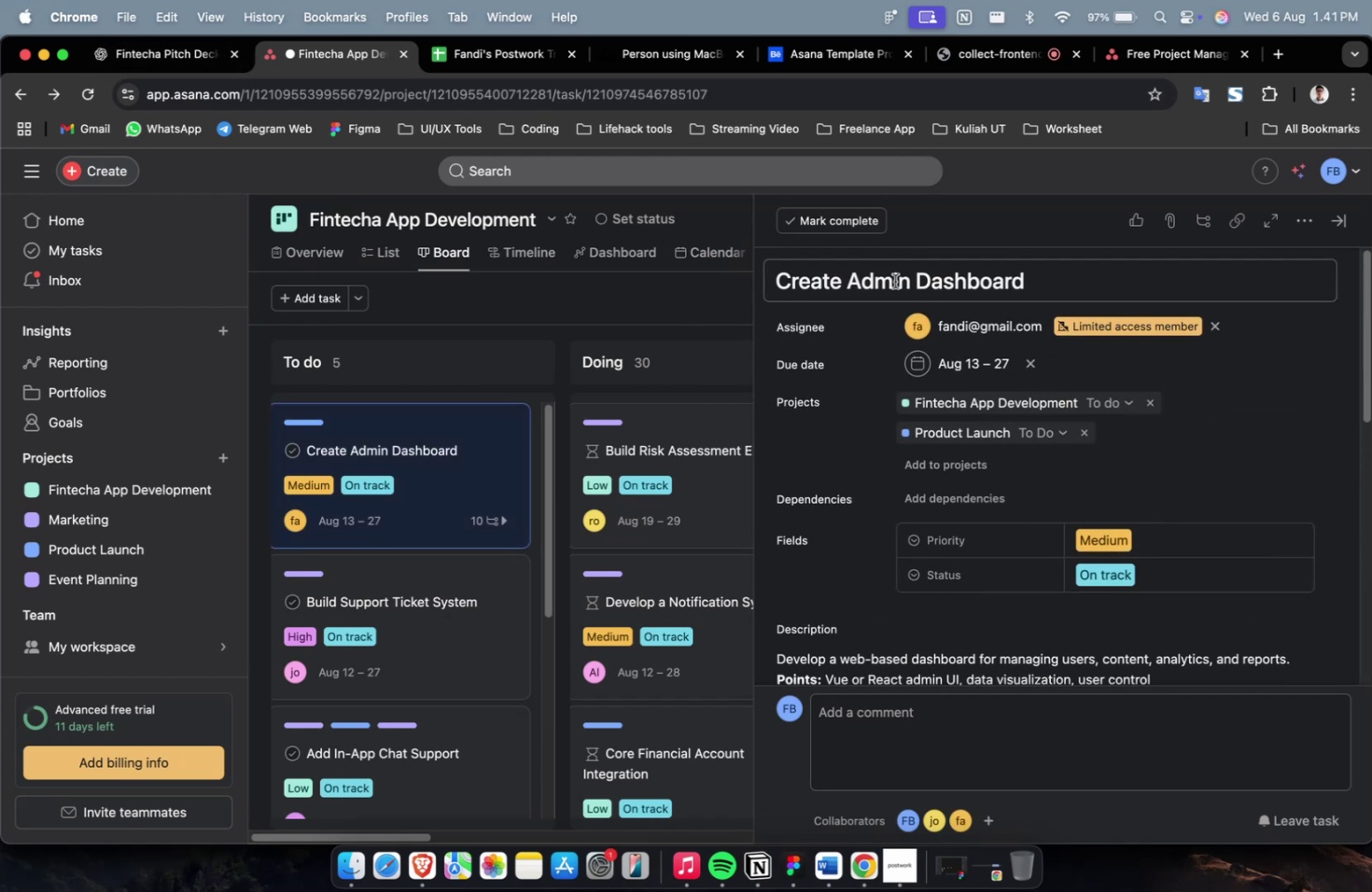 
left_click([894, 284])
 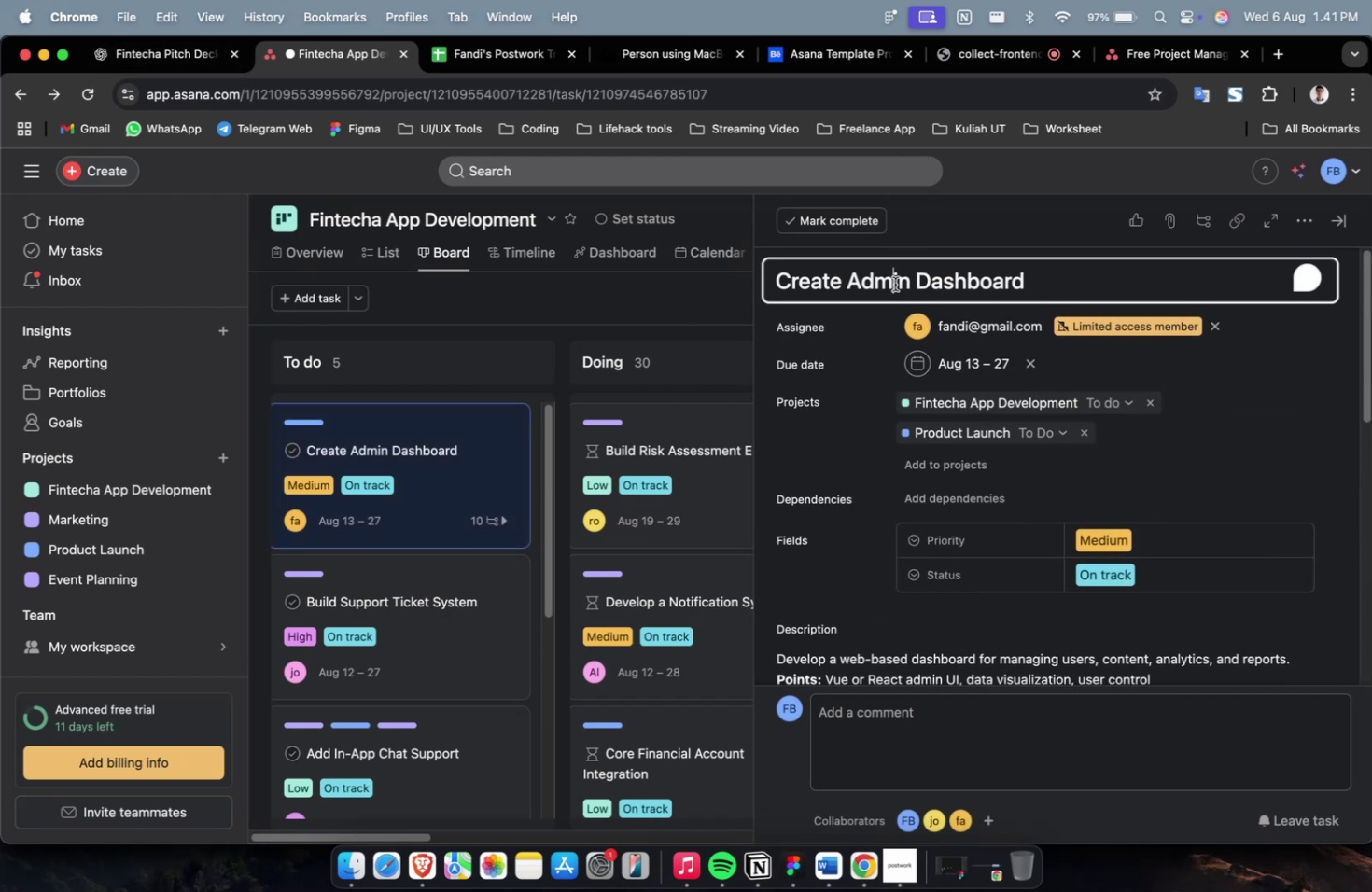 
key(Meta+A)
 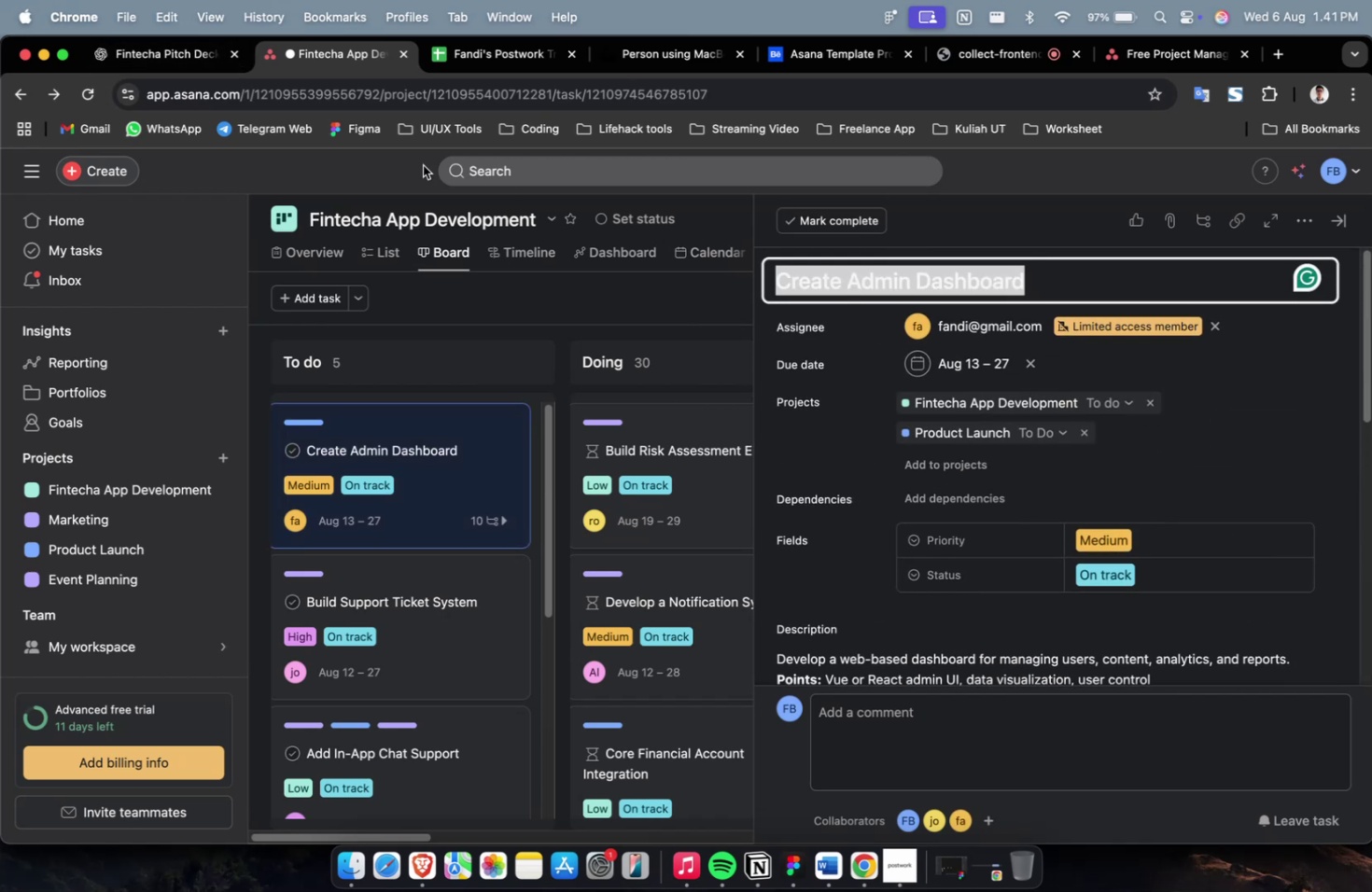 
key(Meta+C)
 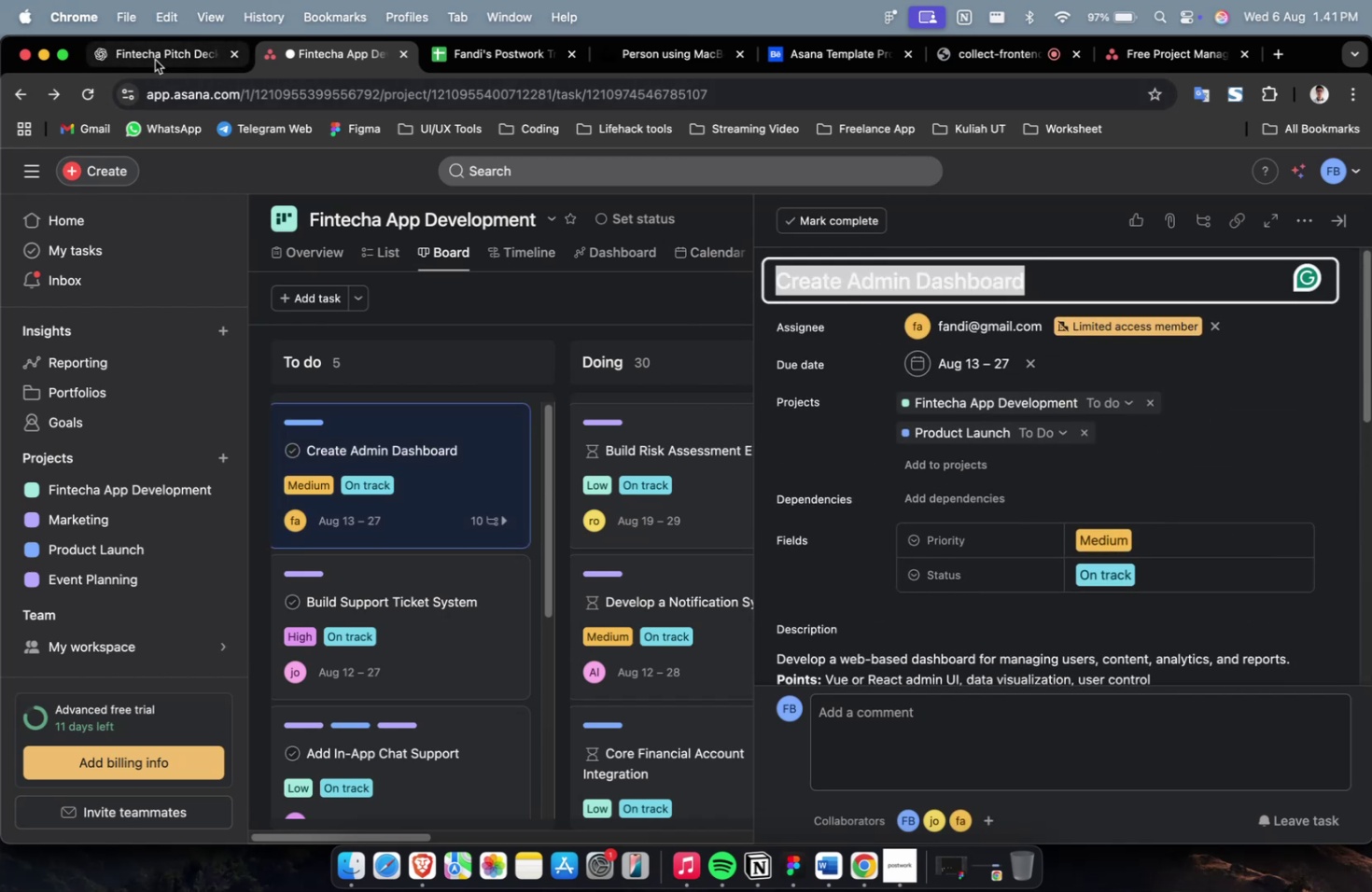 
left_click([155, 60])
 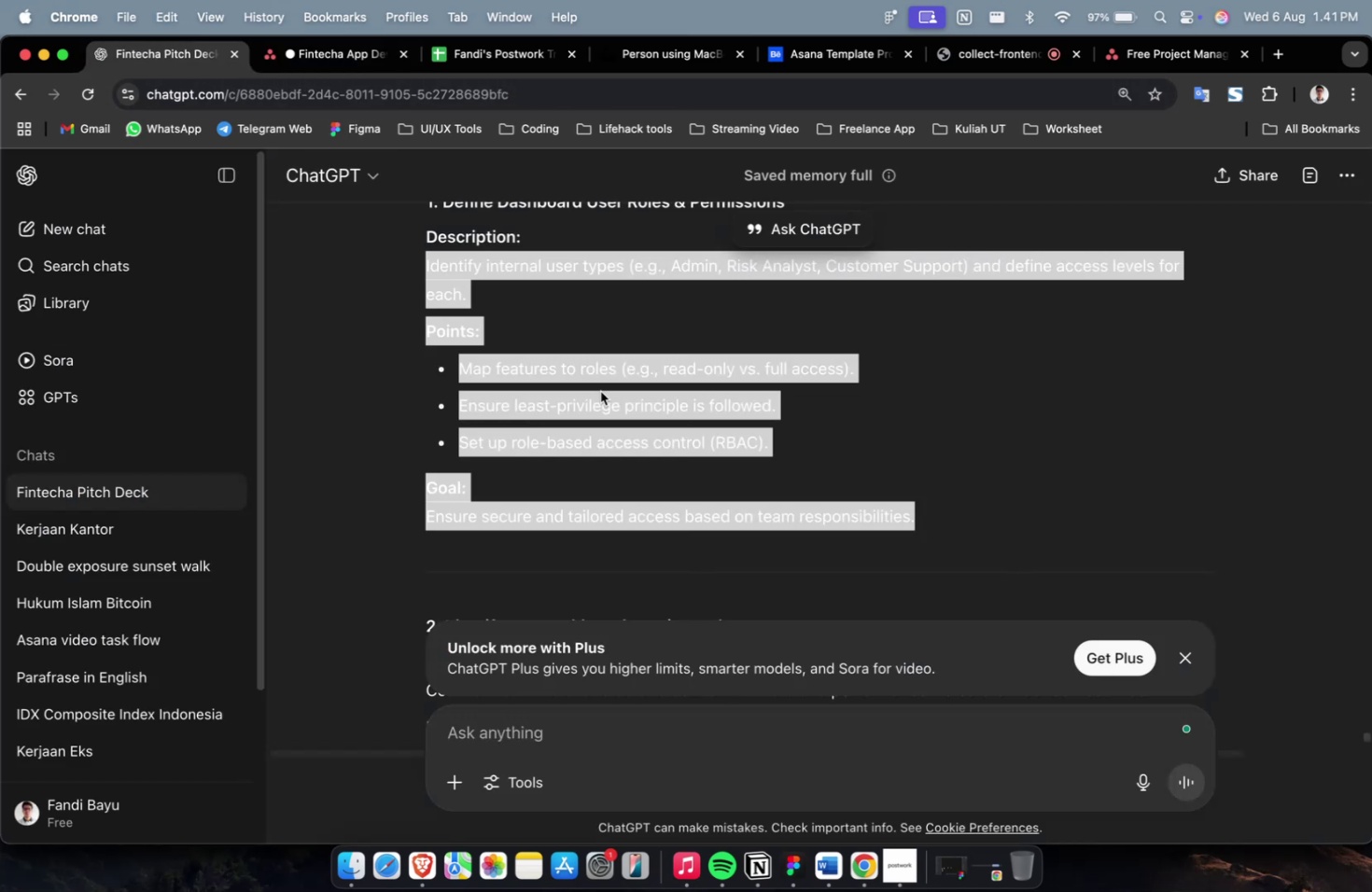 
scroll: coordinate [636, 439], scroll_direction: up, amount: 18.0
 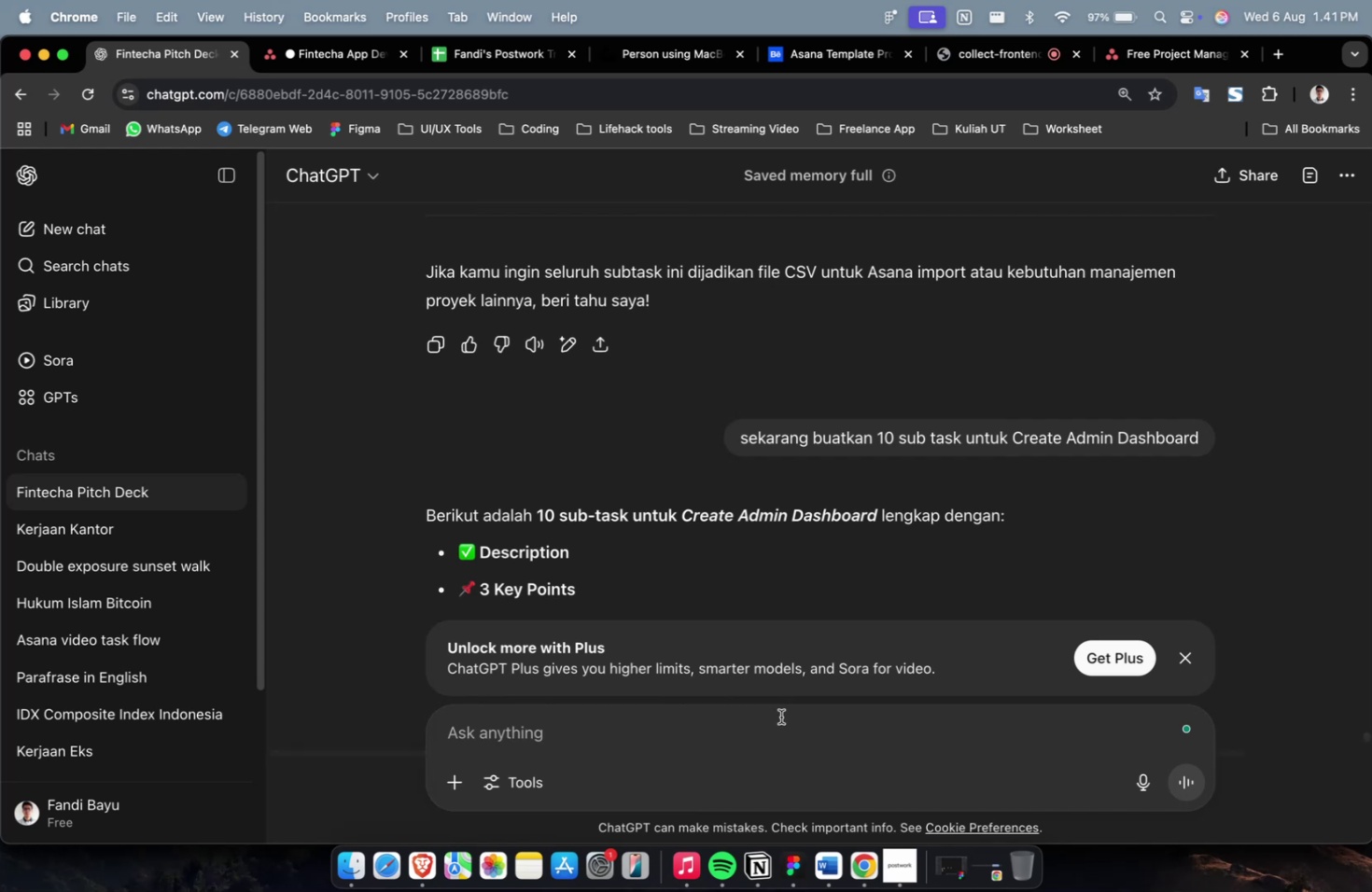 
left_click([772, 728])
 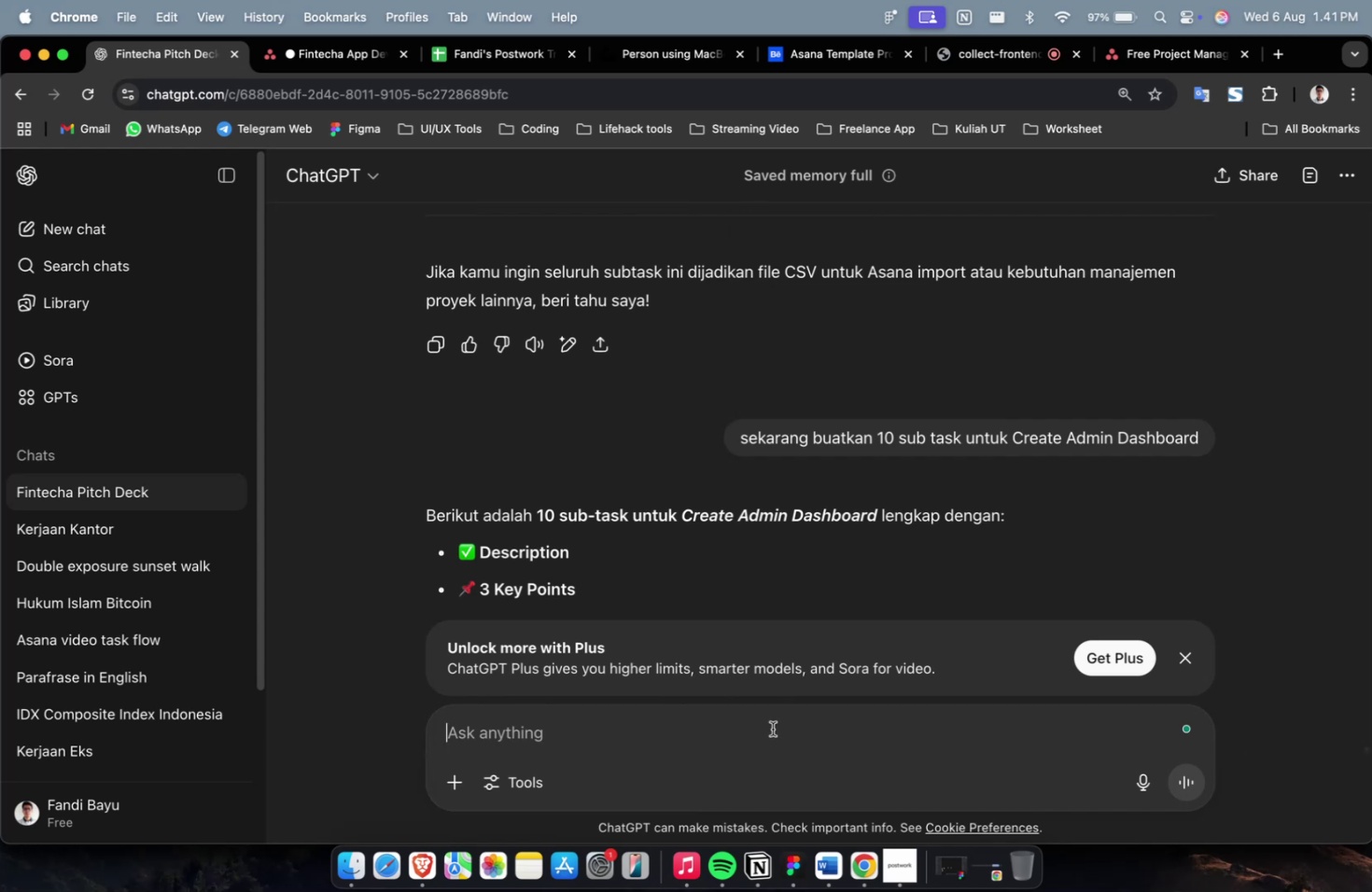 
type(sekarang buatkan description yang lengkap untuk )
 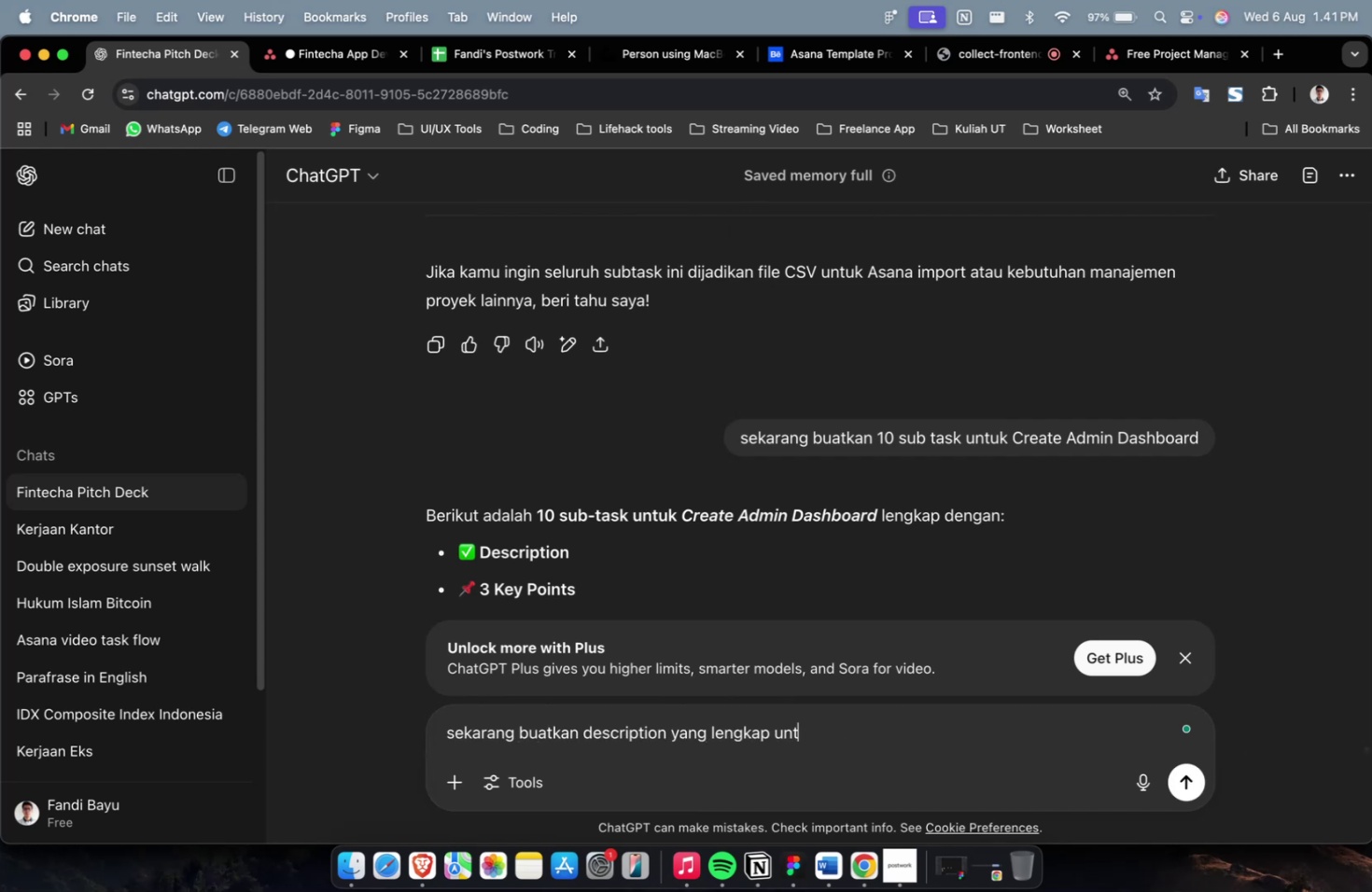 
key(Meta+CommandLeft)
 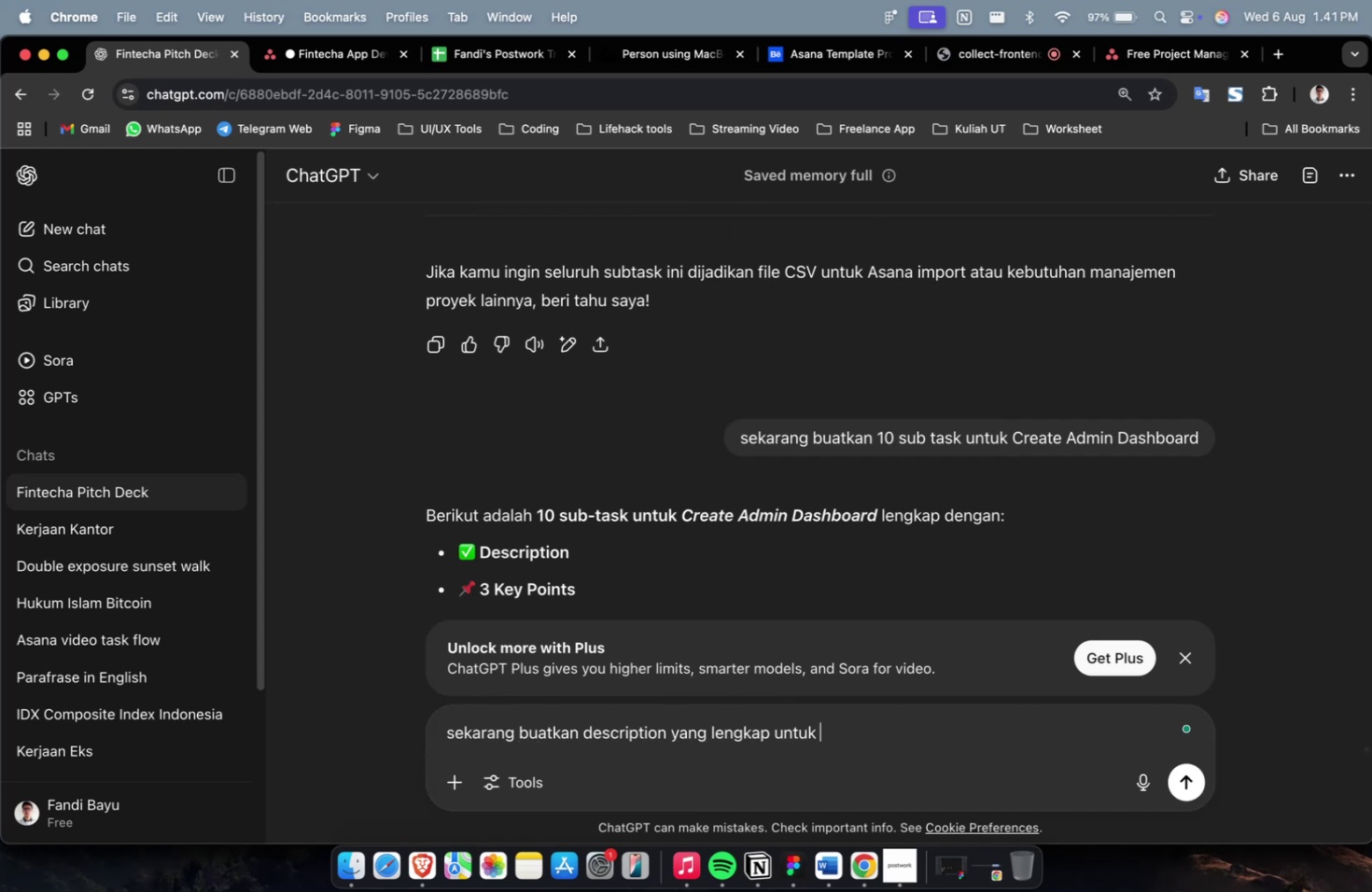 
key(Meta+V)
 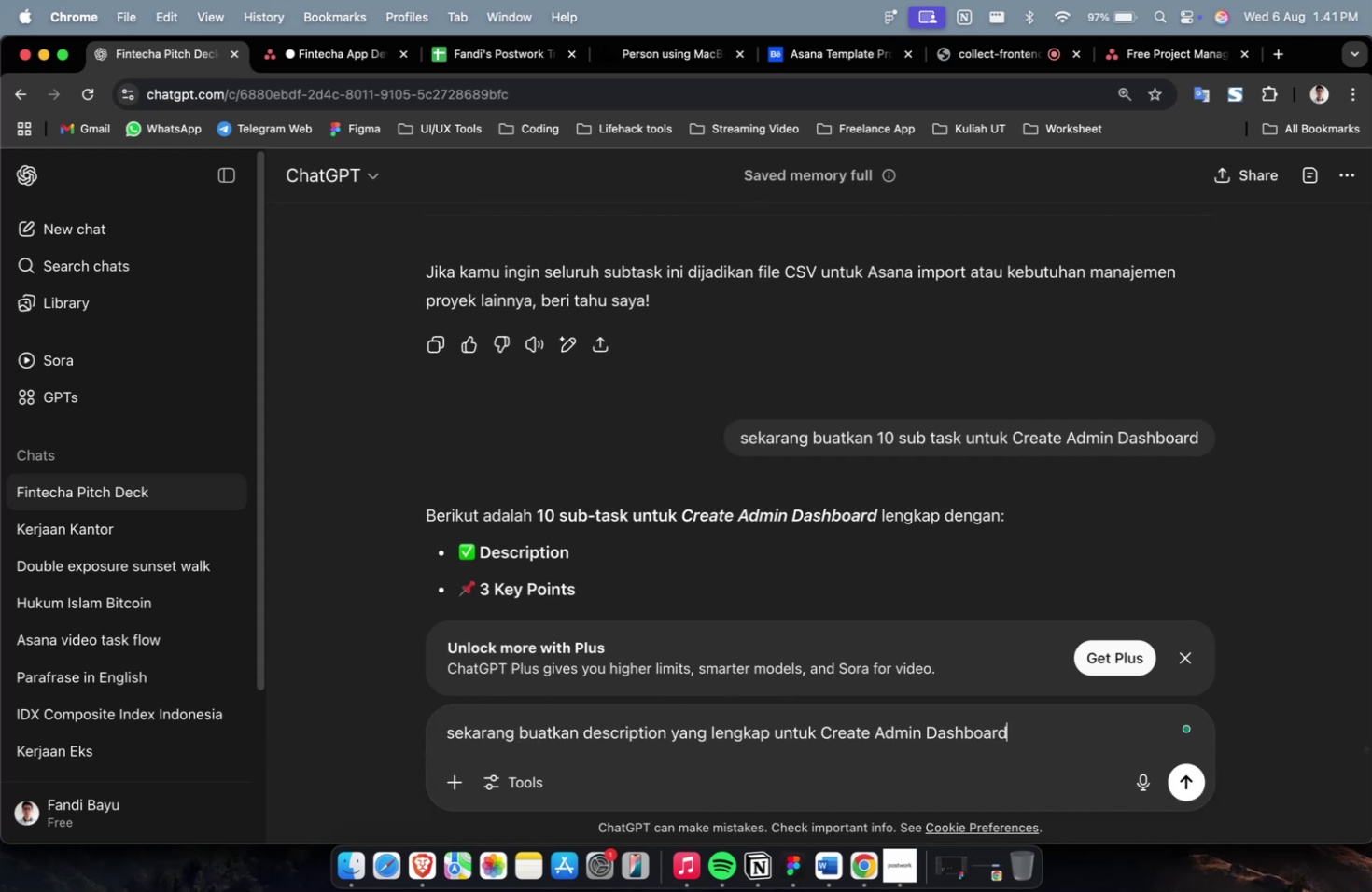 
type( point dan goalsnya)
 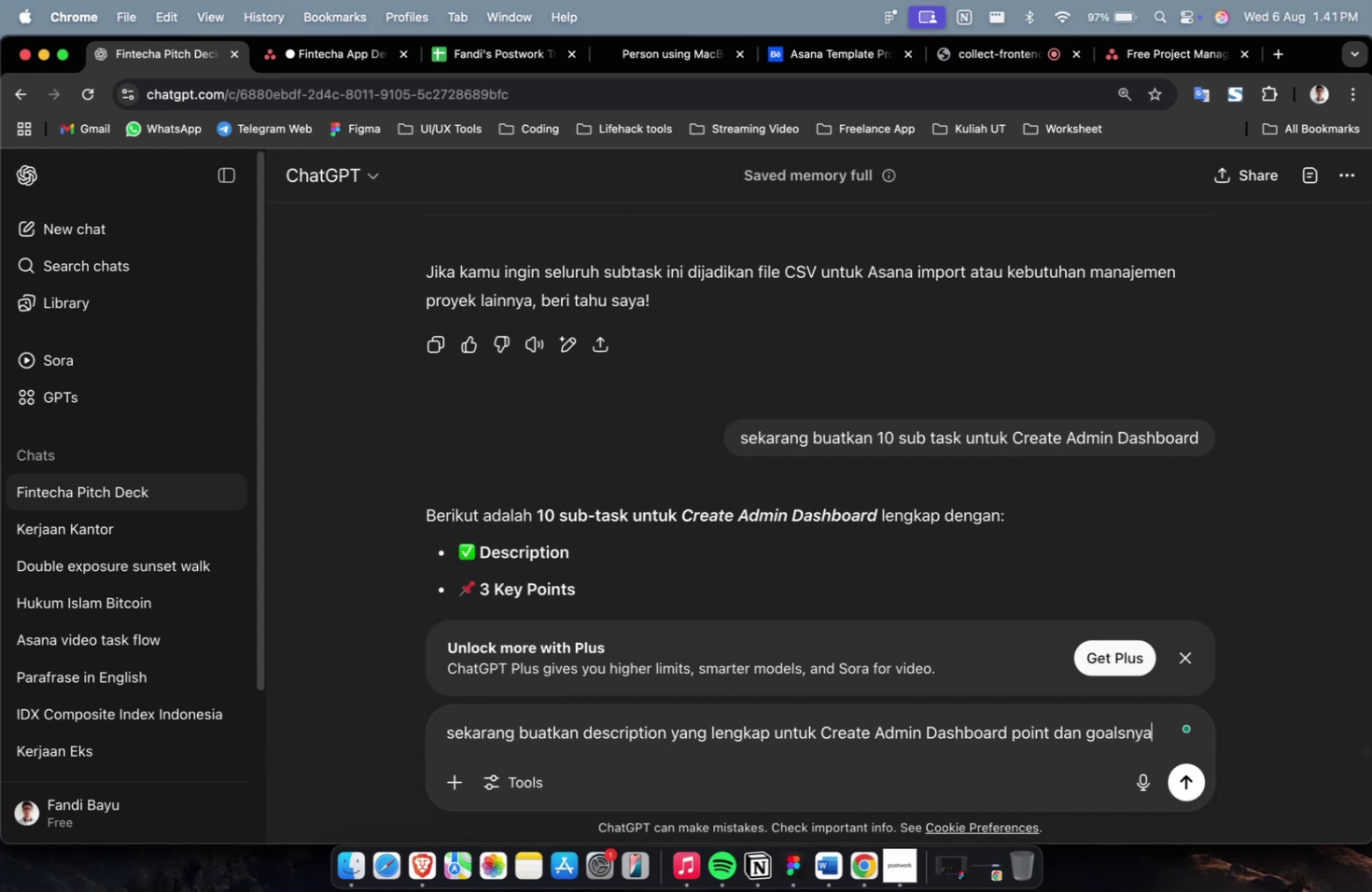 
key(Enter)
 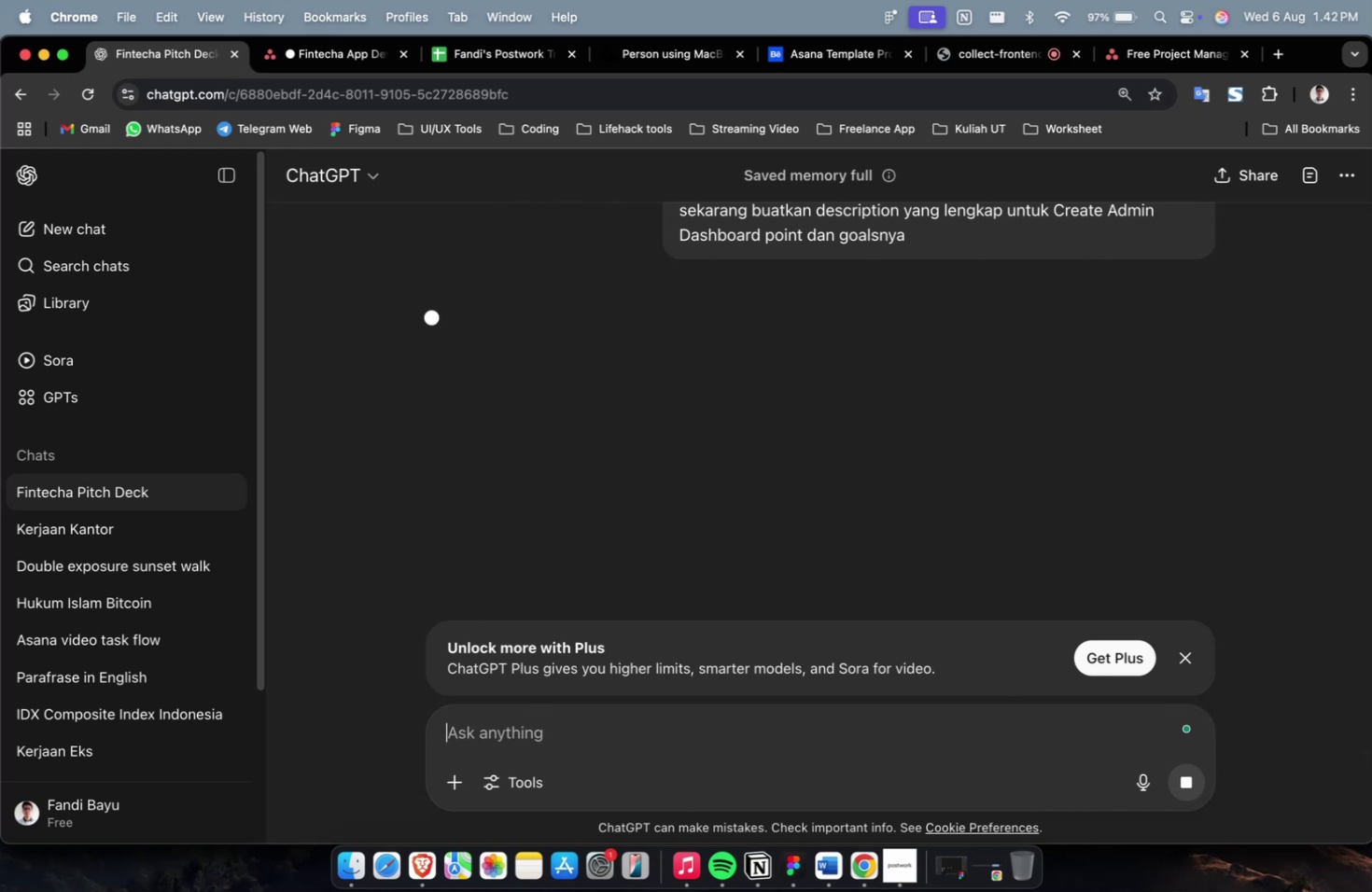 
wait(17.2)
 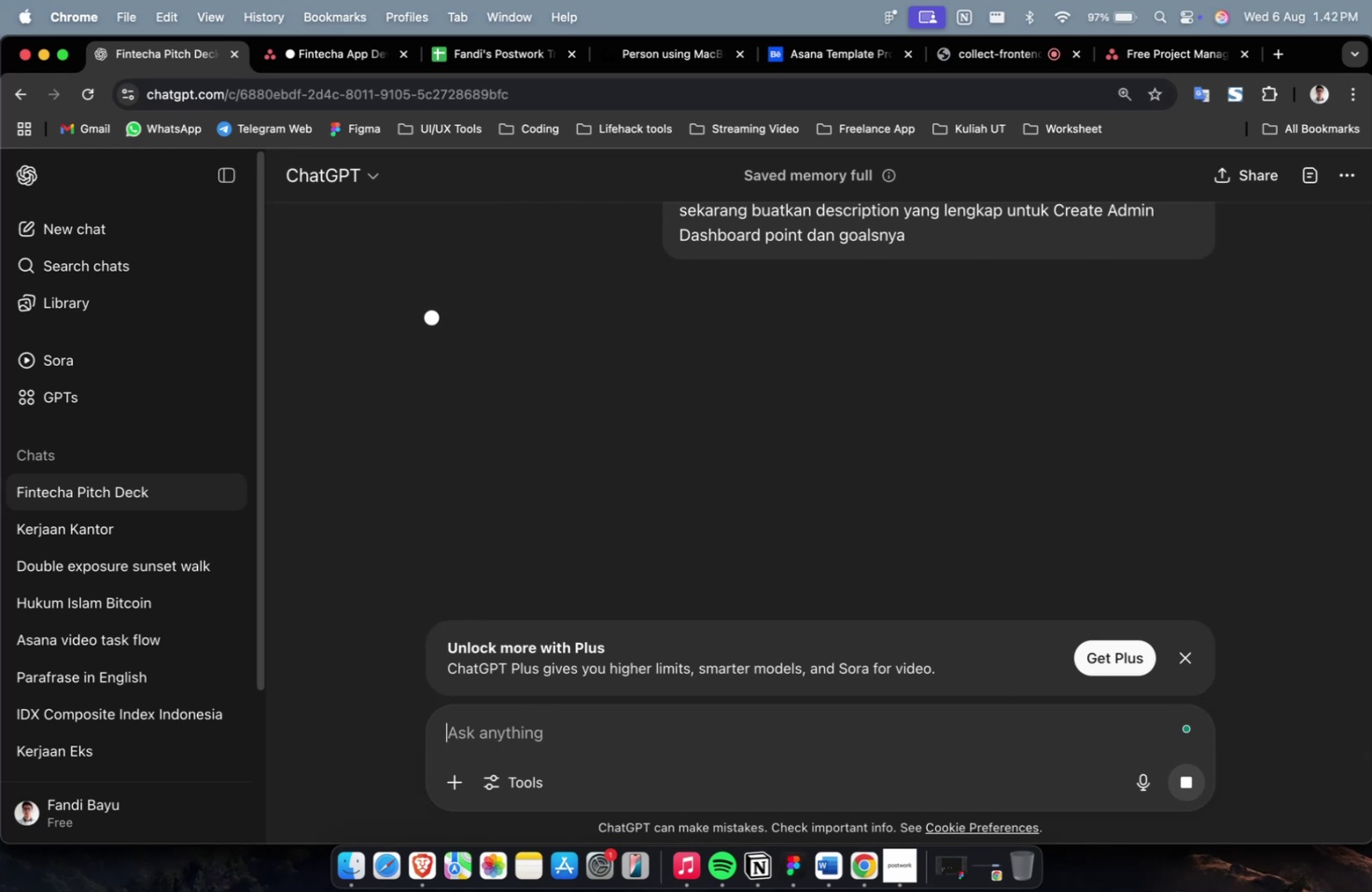 
scroll: coordinate [830, 502], scroll_direction: up, amount: 3.0
 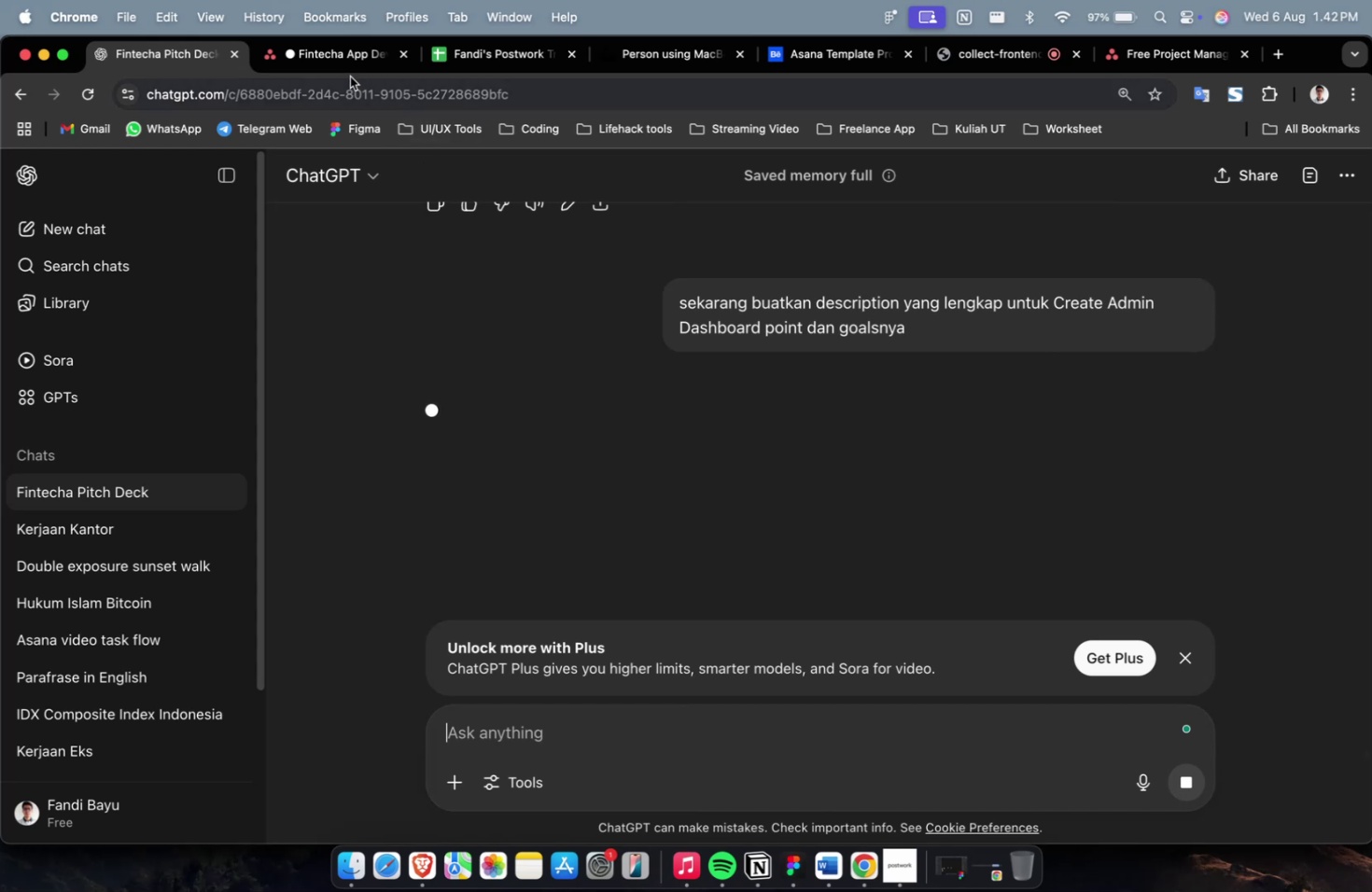 
left_click([346, 66])
 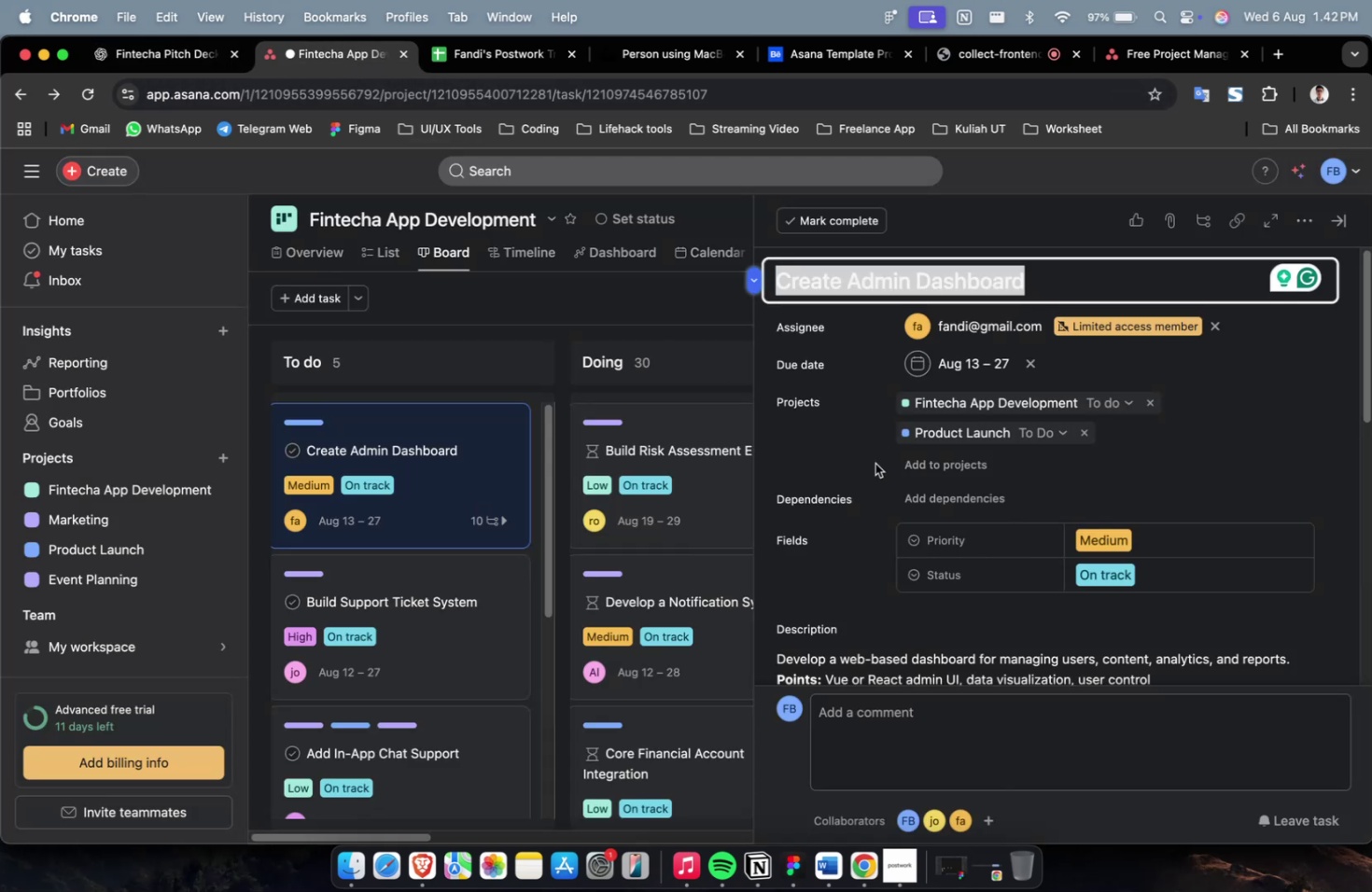 
left_click([862, 470])
 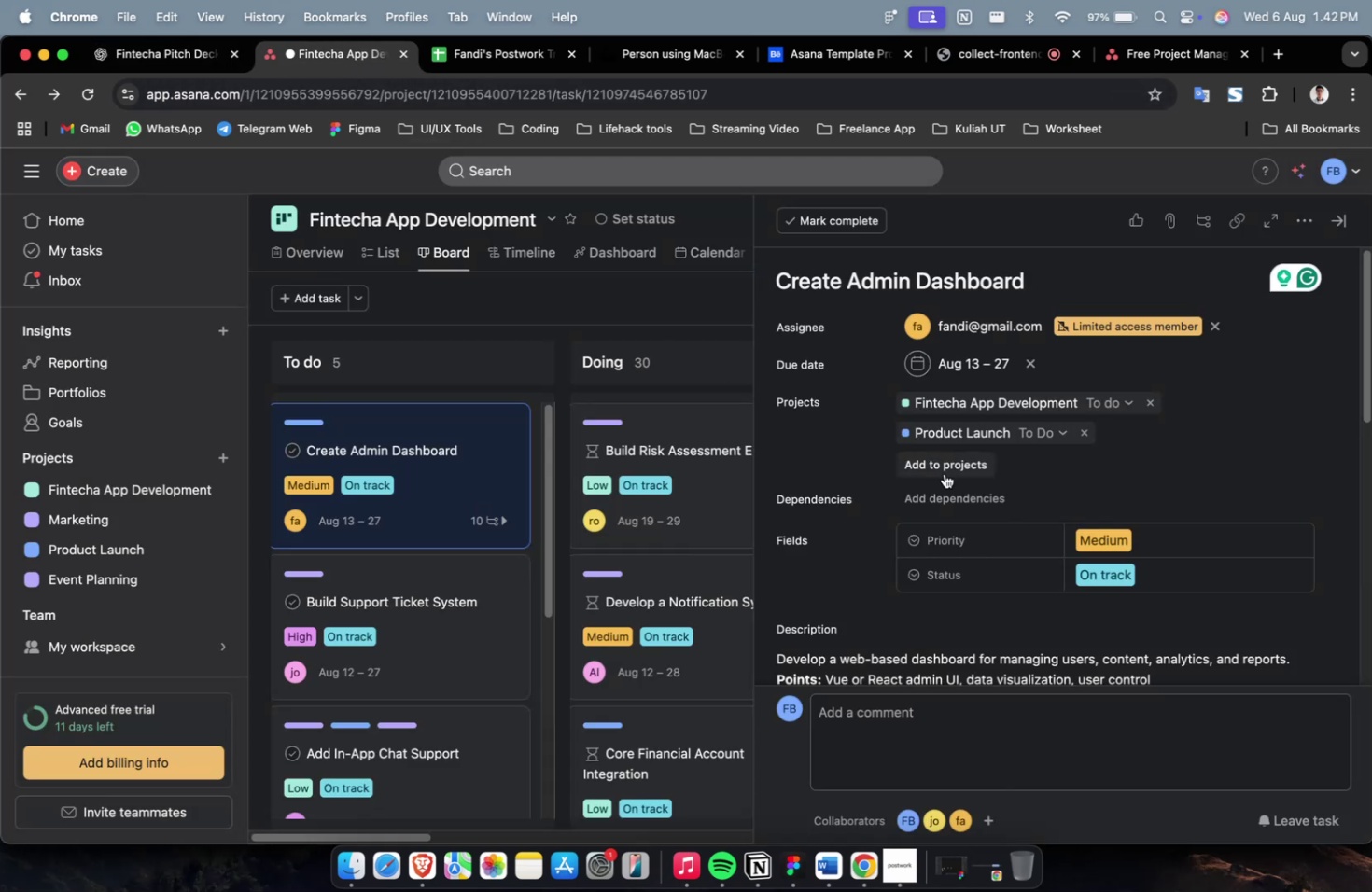 
left_click([945, 471])
 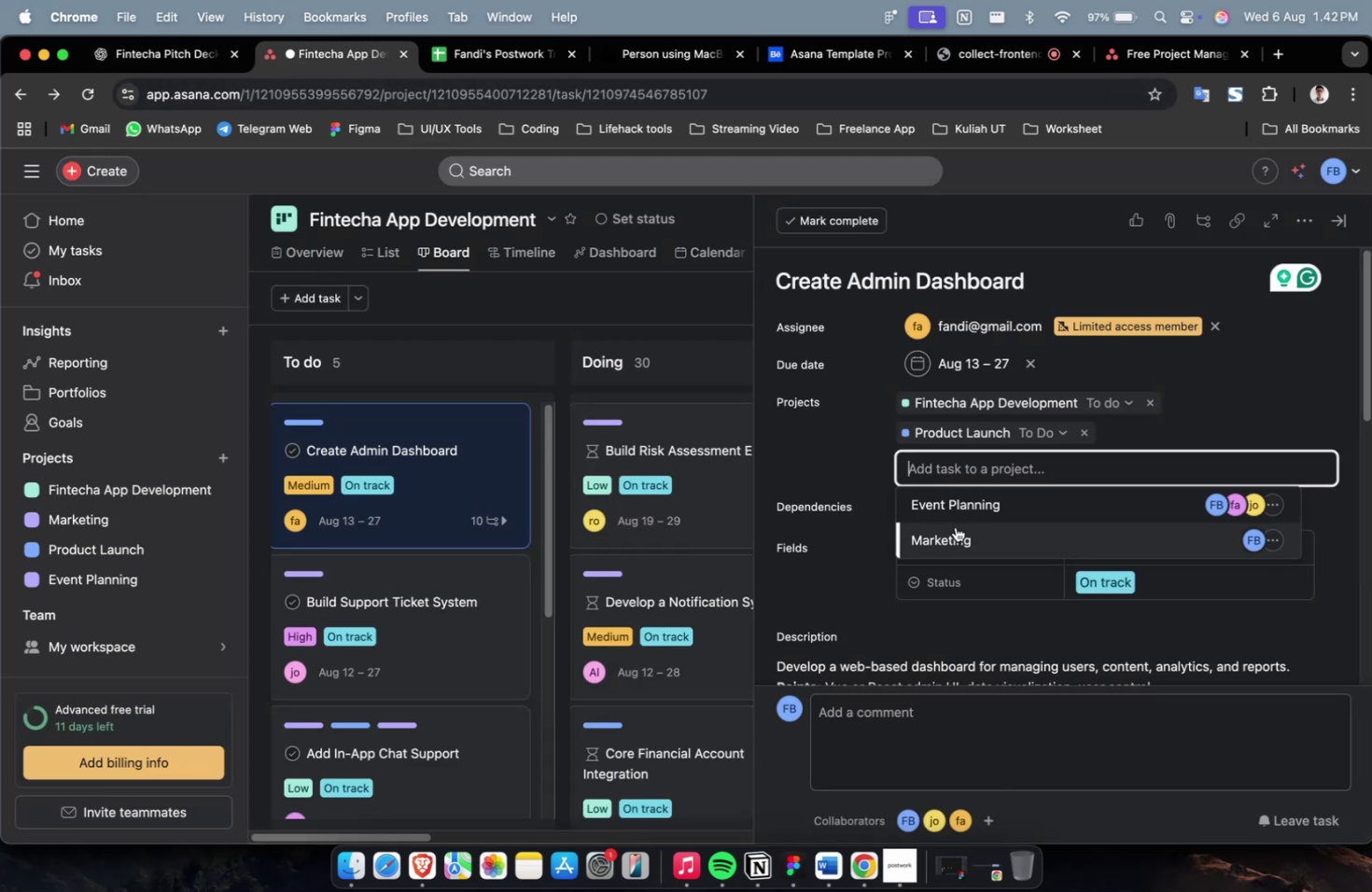 
double_click([955, 526])
 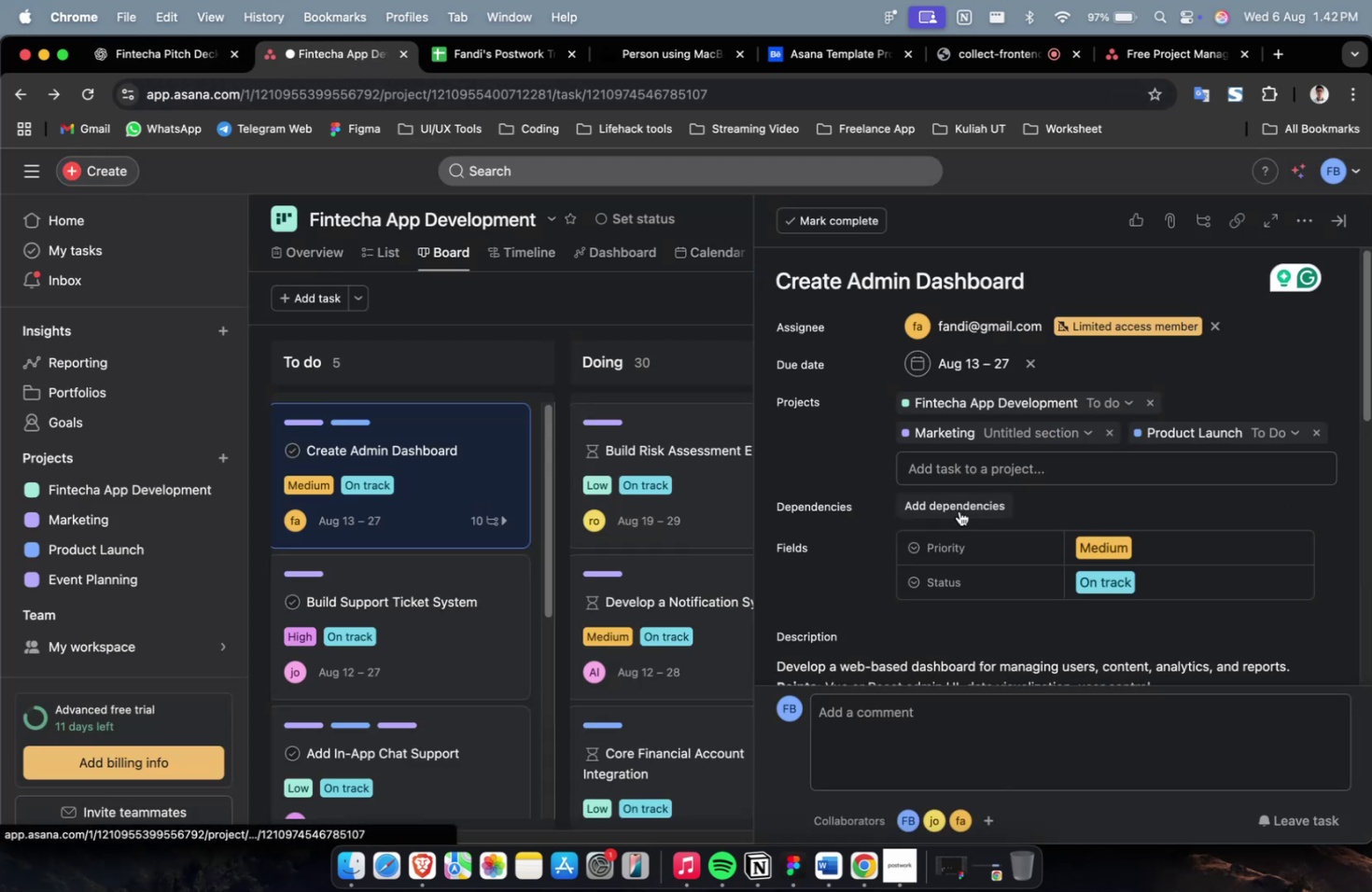 
triple_click([959, 510])
 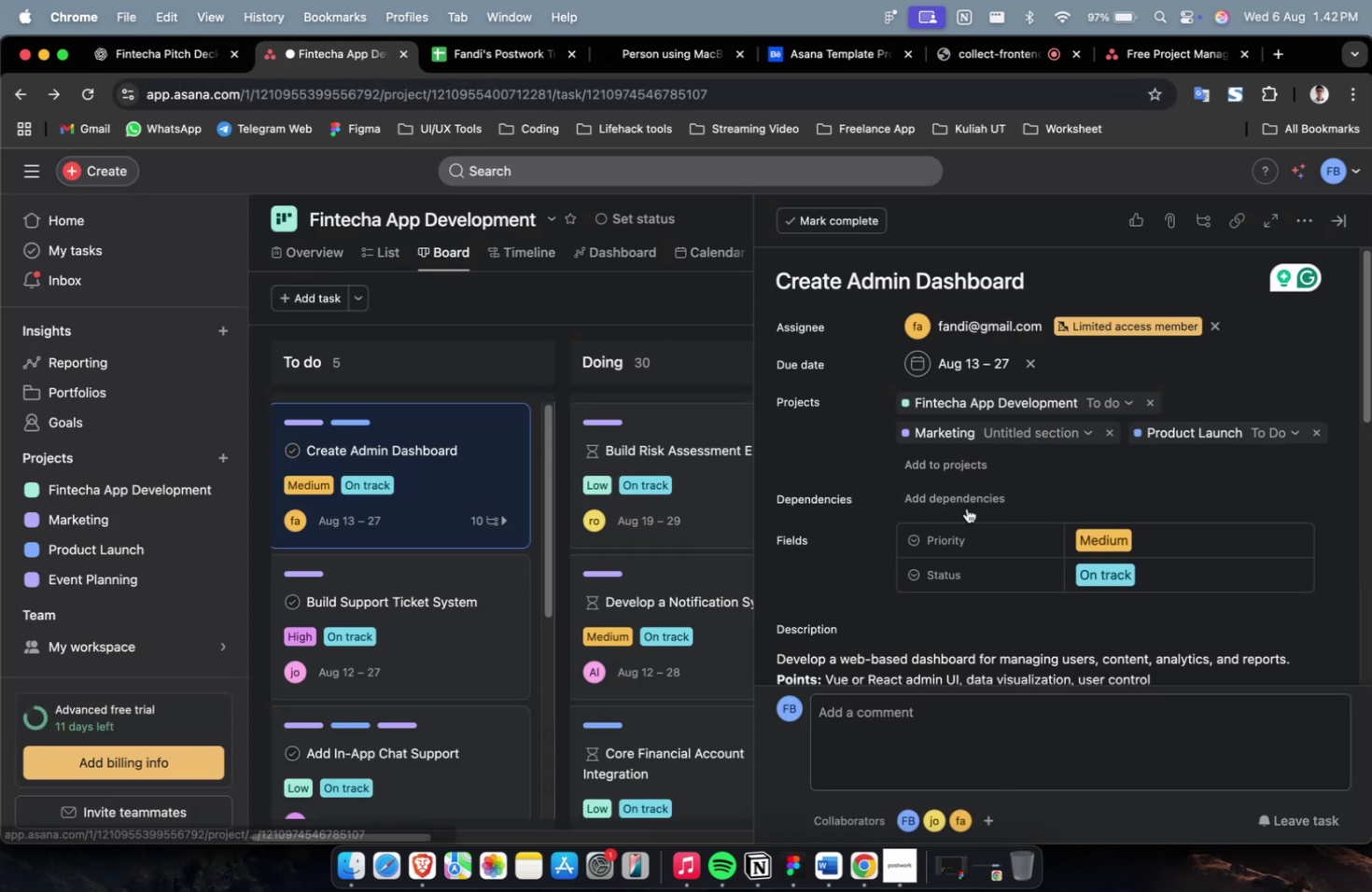 
triple_click([966, 507])
 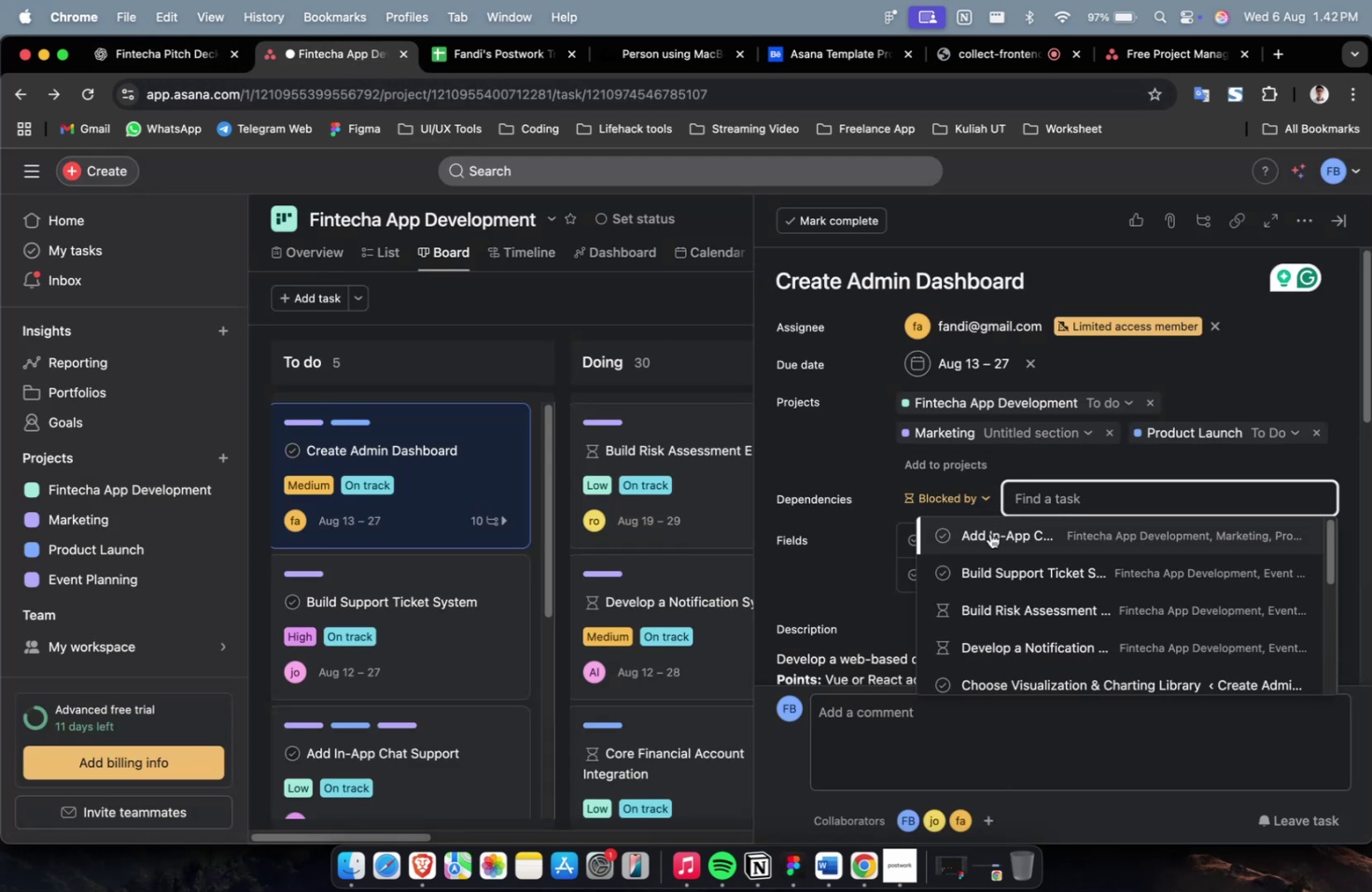 
left_click([988, 537])
 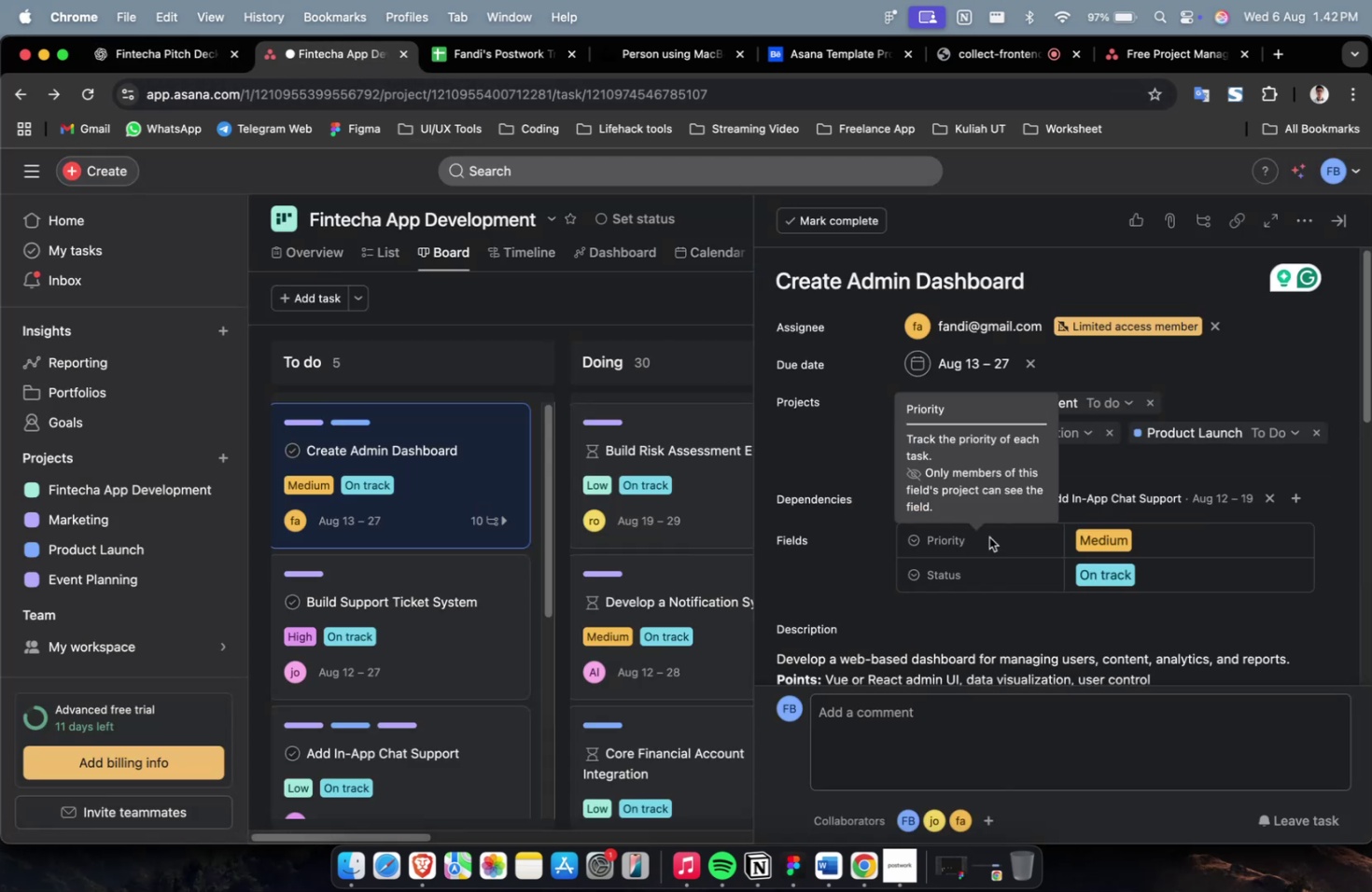 
scroll: coordinate [988, 537], scroll_direction: down, amount: 4.0
 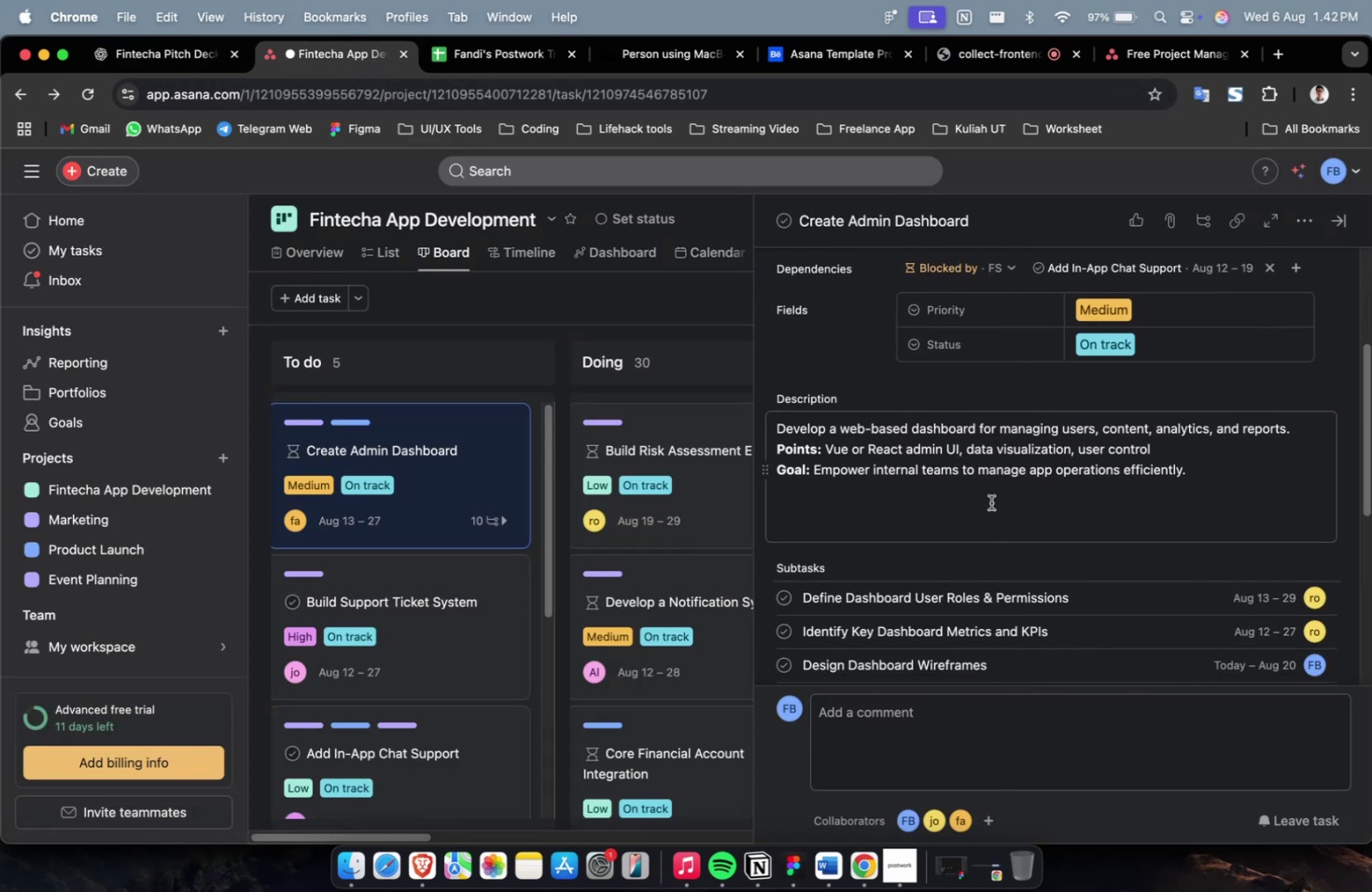 
left_click([990, 501])
 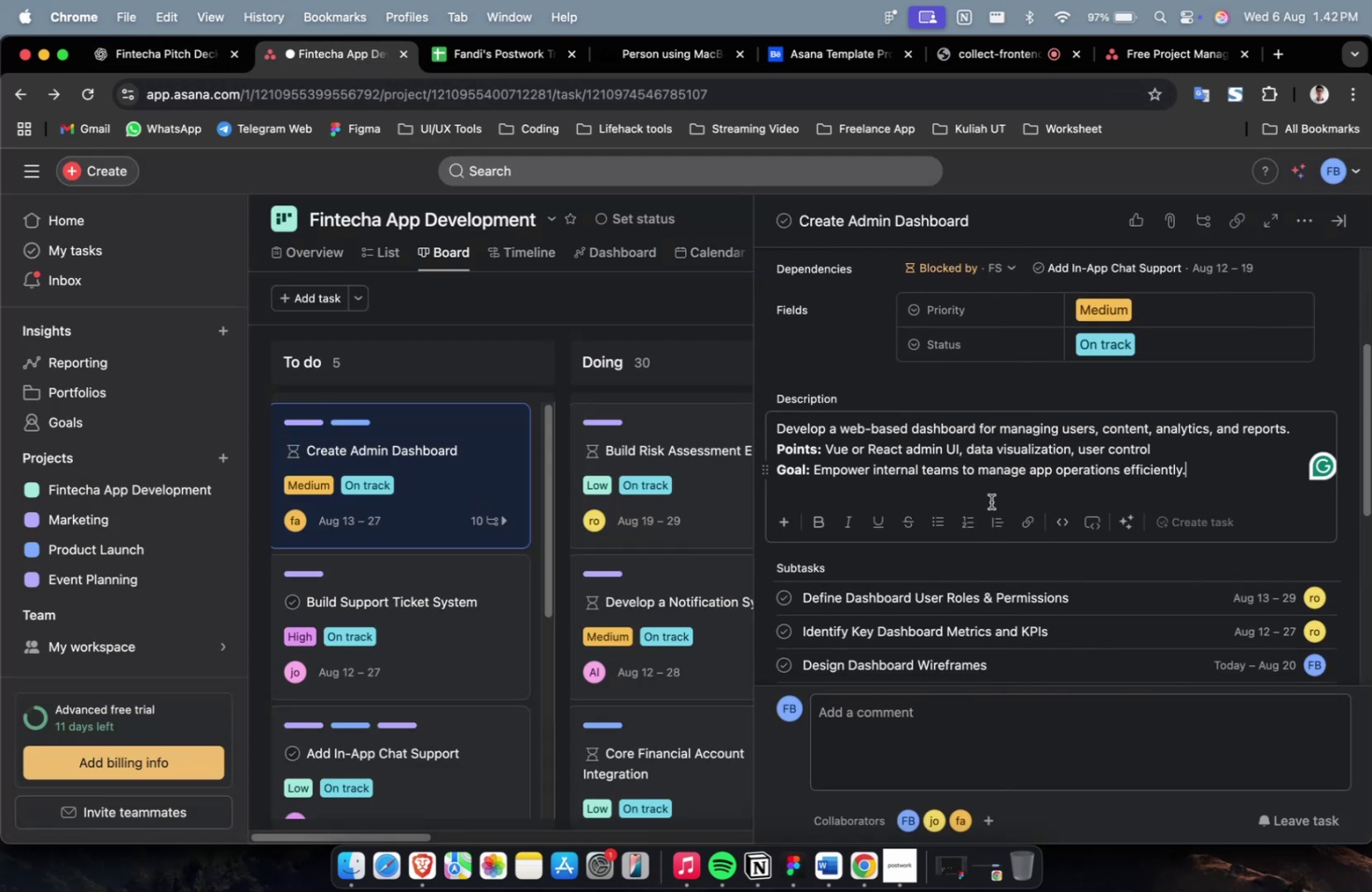 
key(Meta+CommandLeft)
 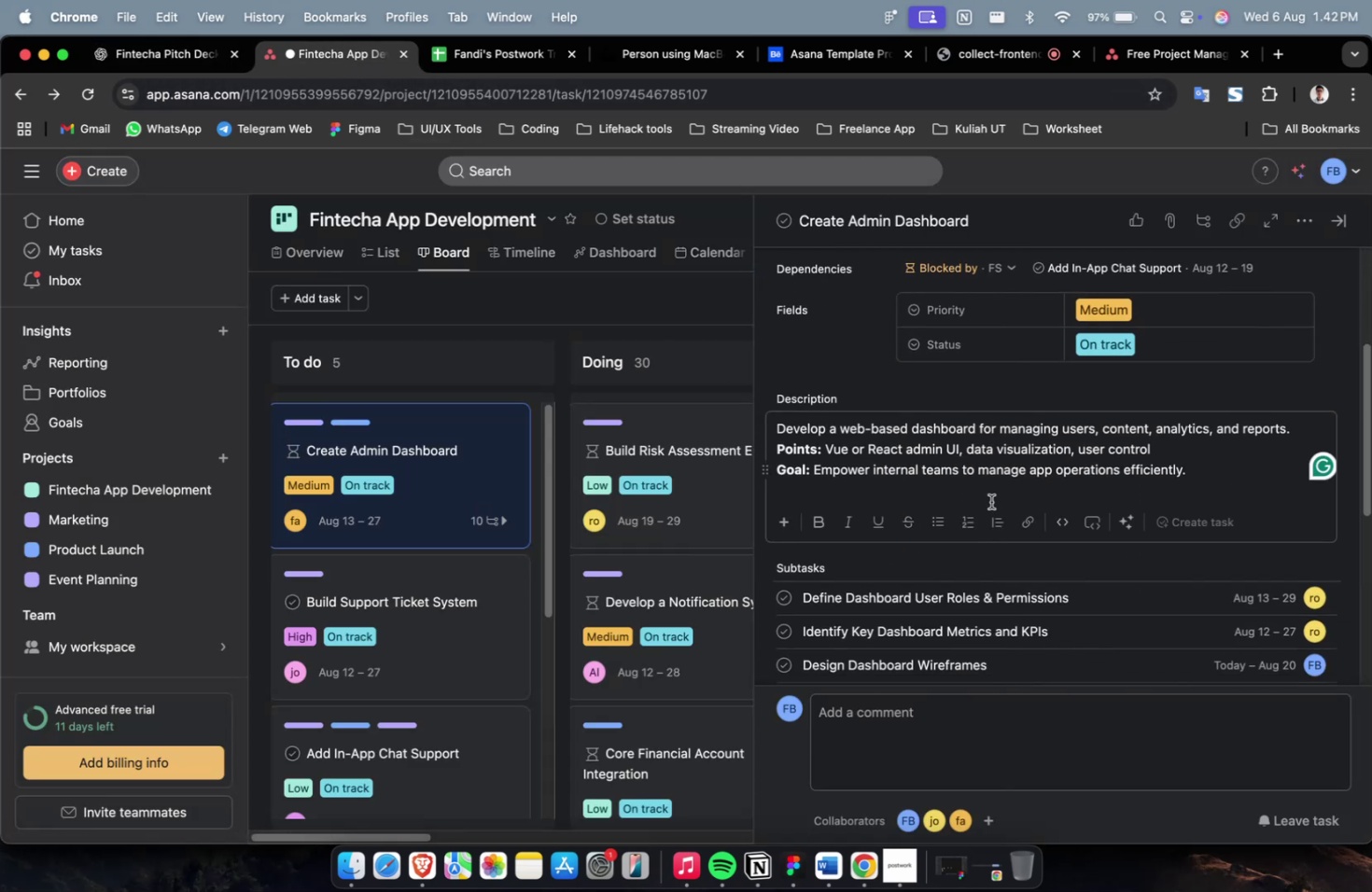 
key(Meta+A)
 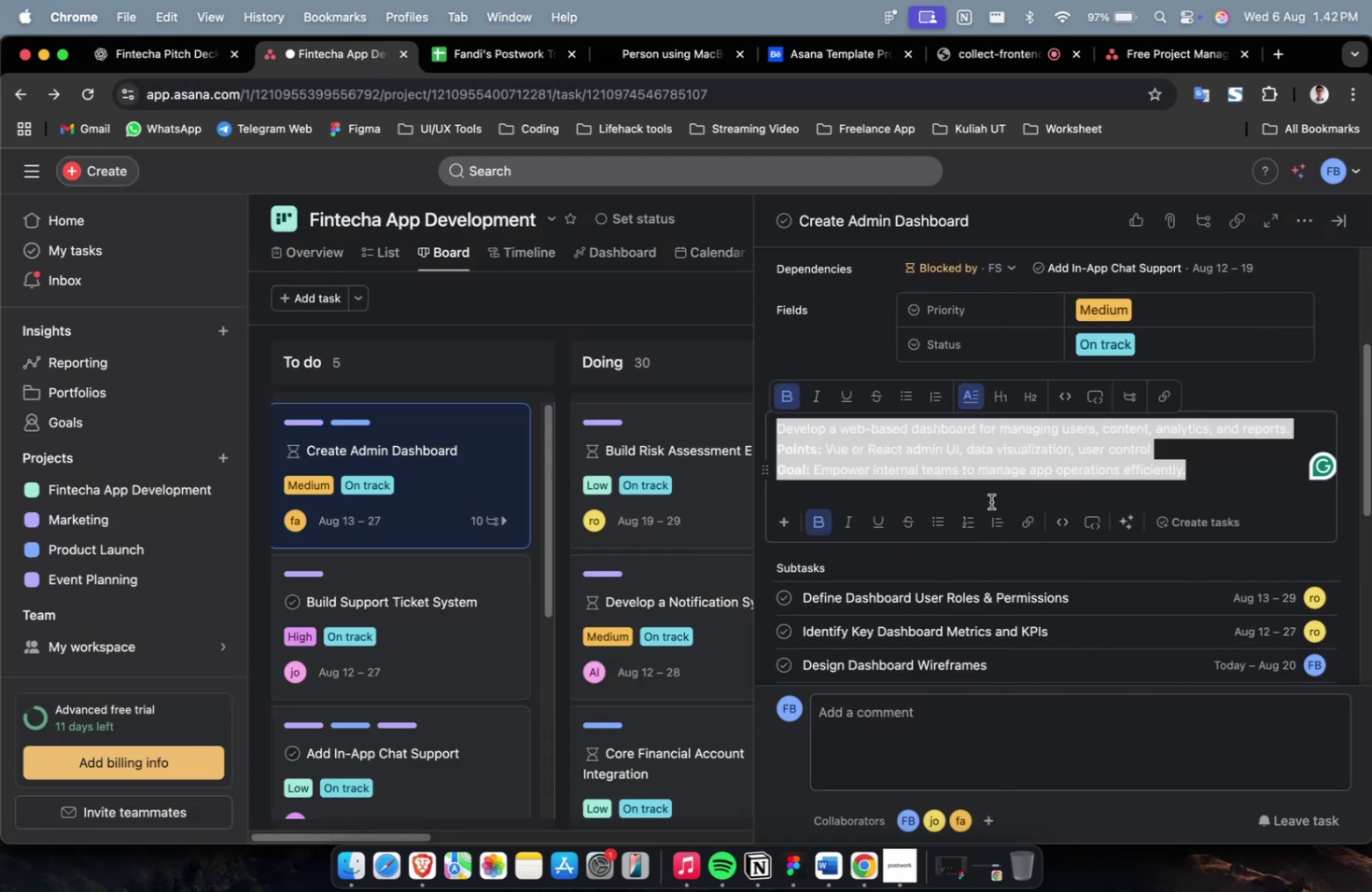 
key(Backspace)
 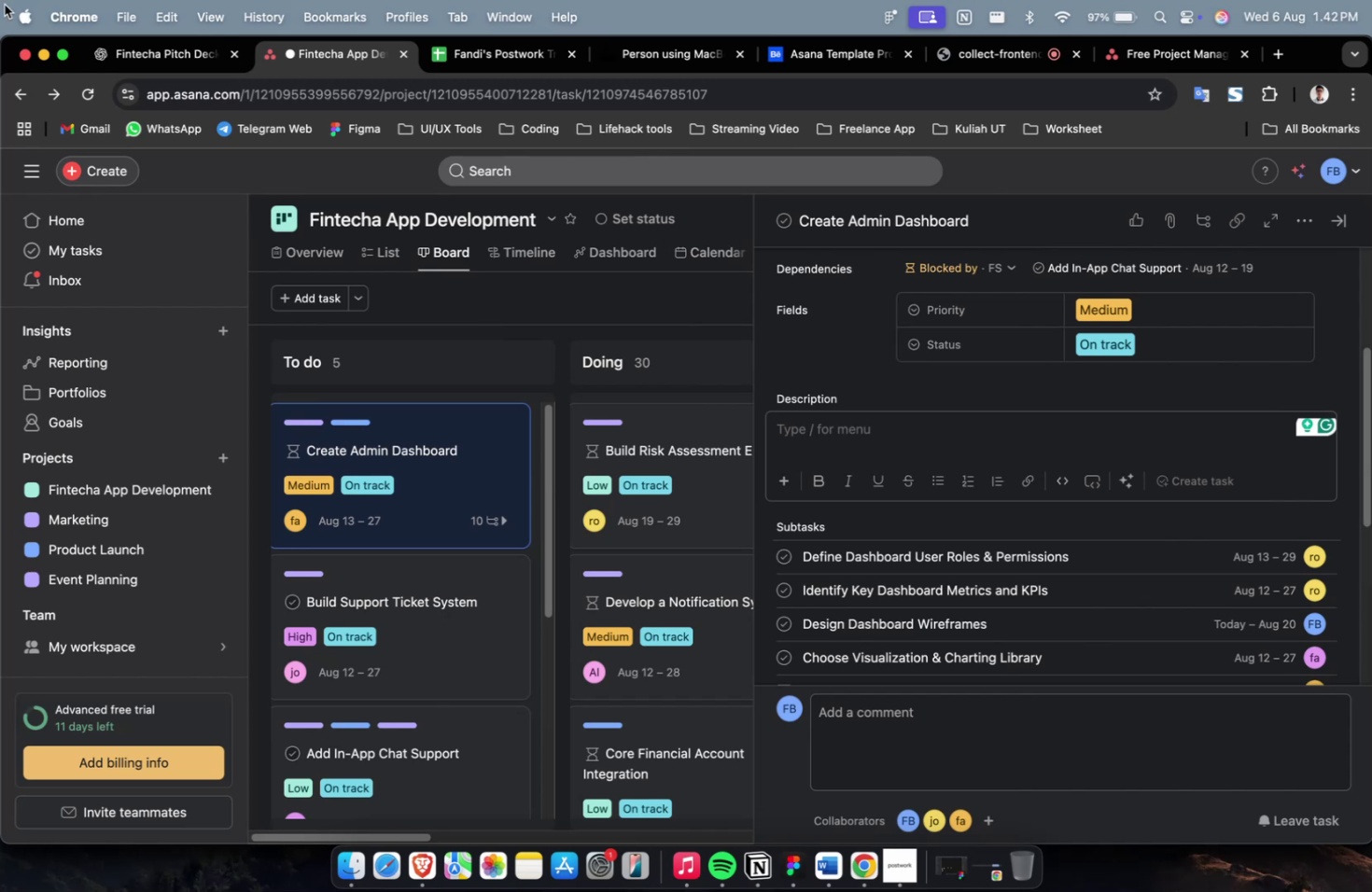 
mouse_move([222, 71])
 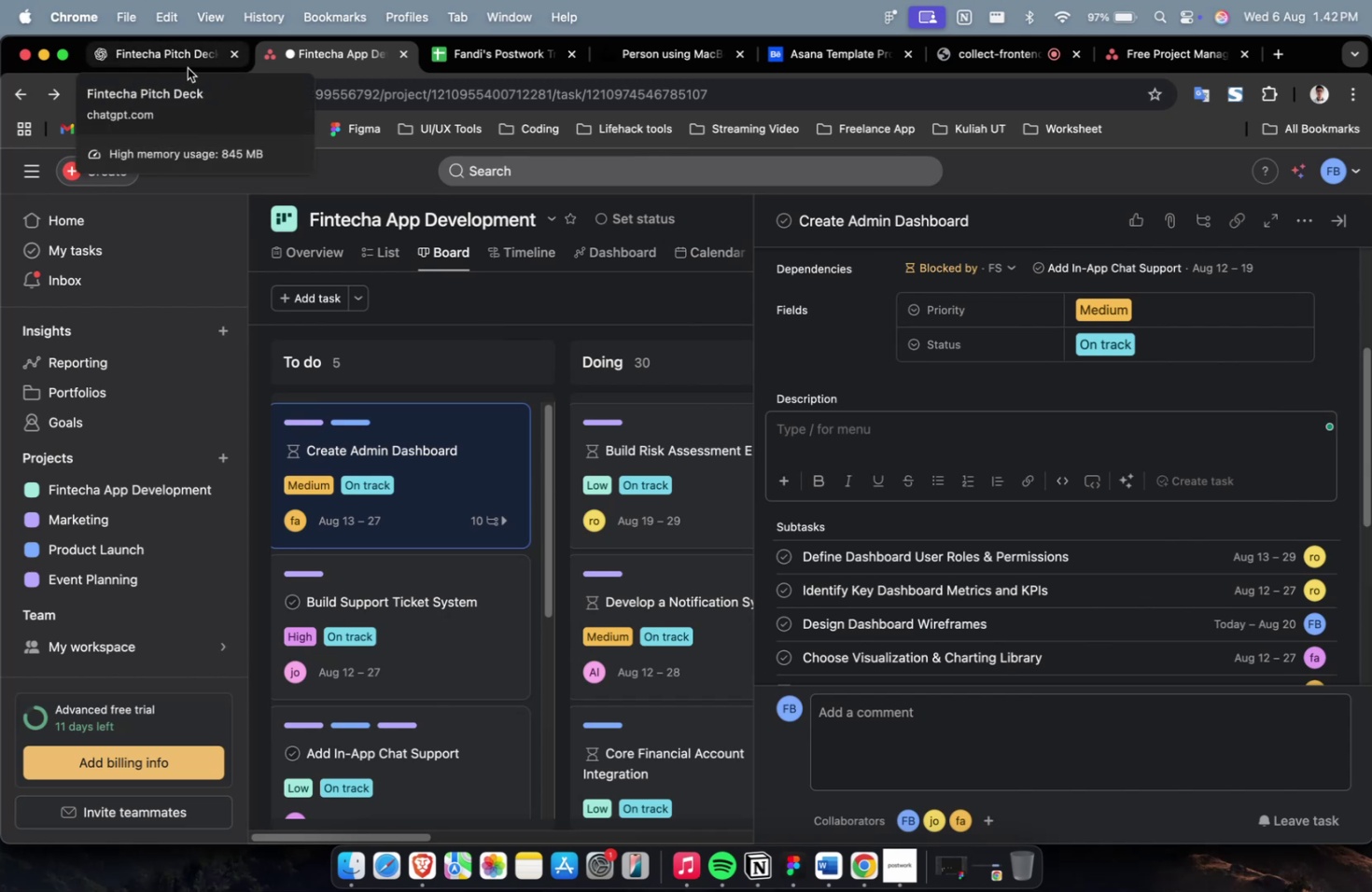 
left_click([188, 68])
 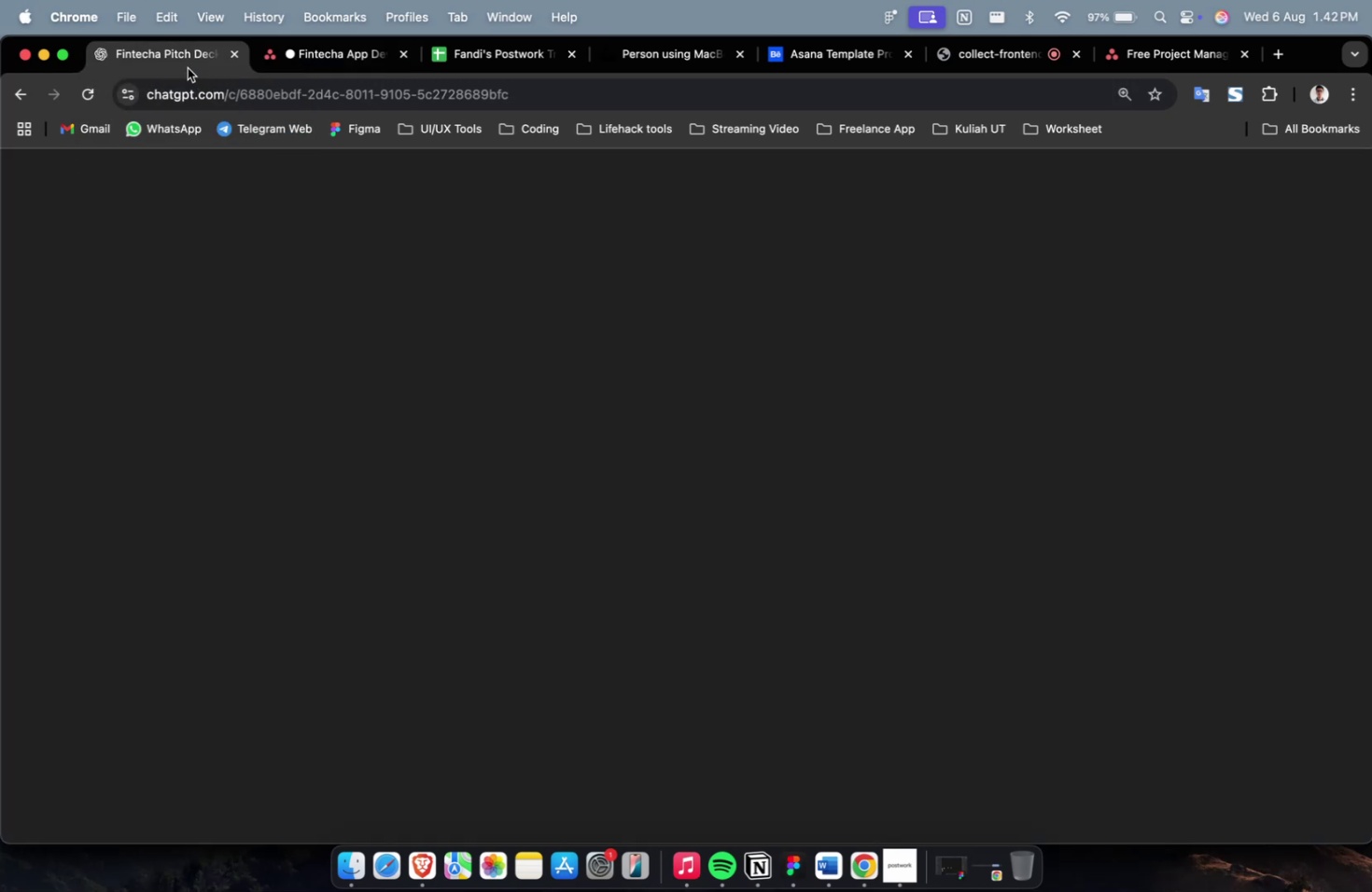 
mouse_move([278, 119])
 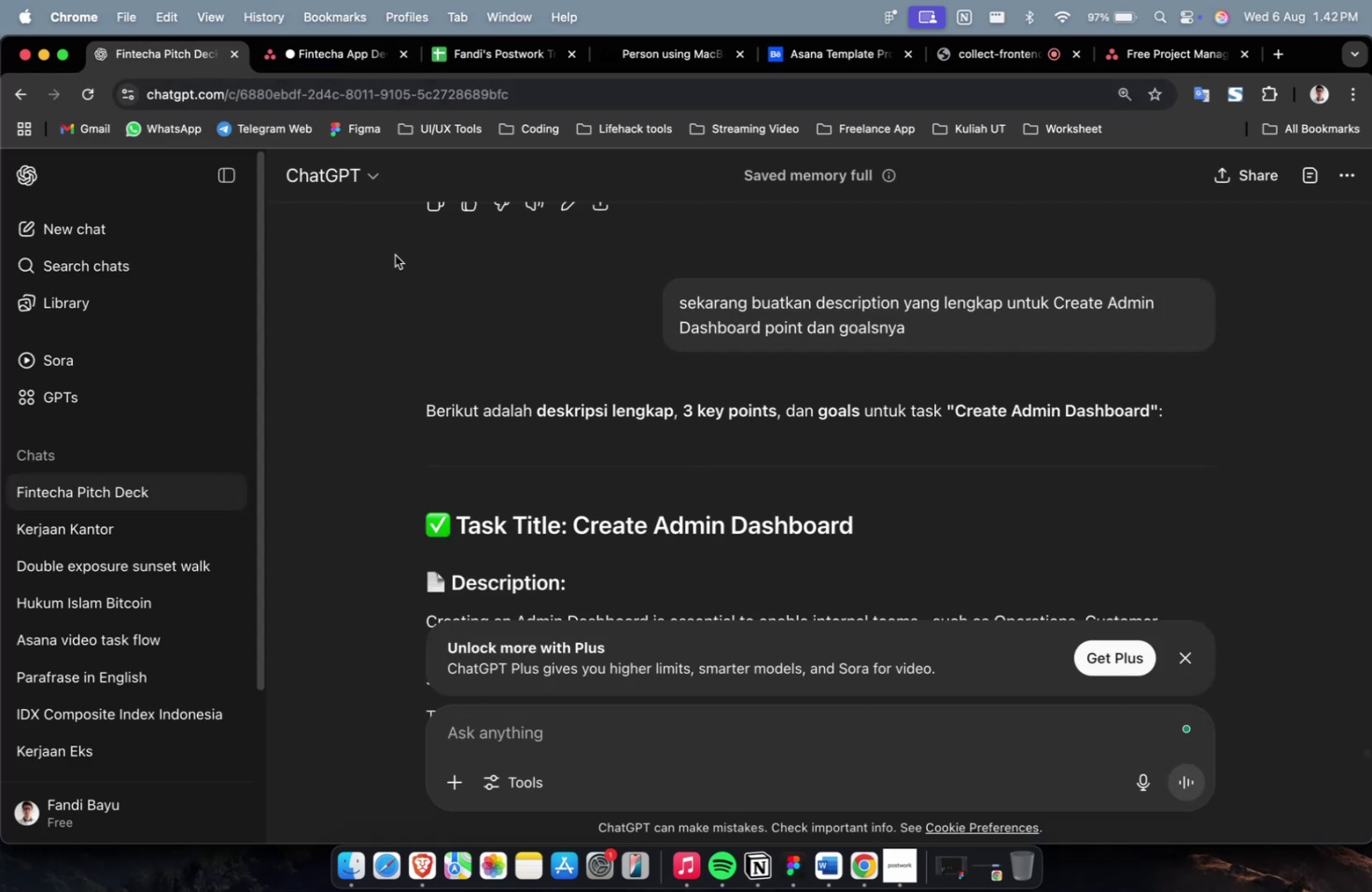 
scroll: coordinate [744, 476], scroll_direction: down, amount: 45.0
 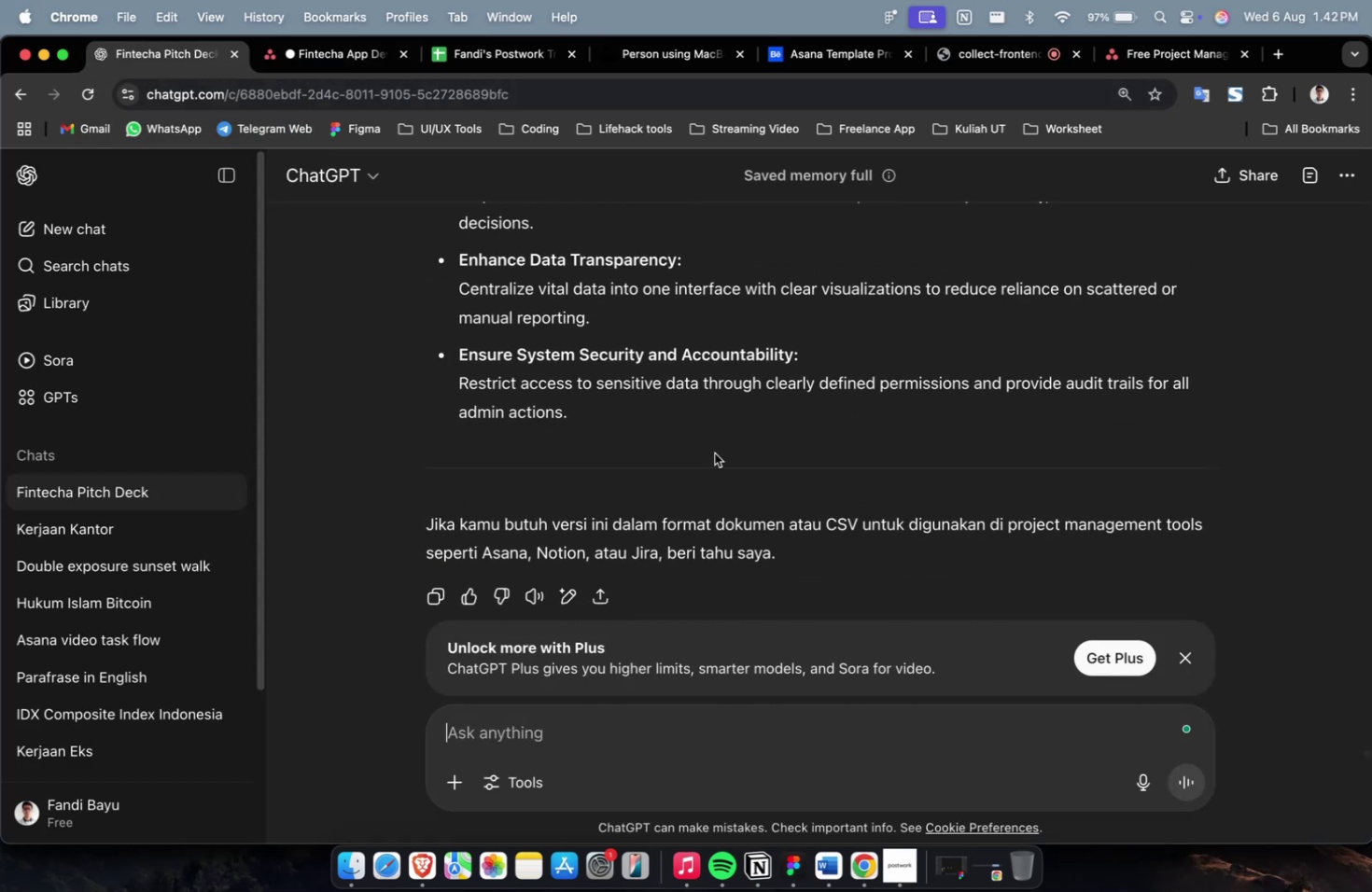 
left_click_drag(start_coordinate=[651, 434], to_coordinate=[406, 379])
 